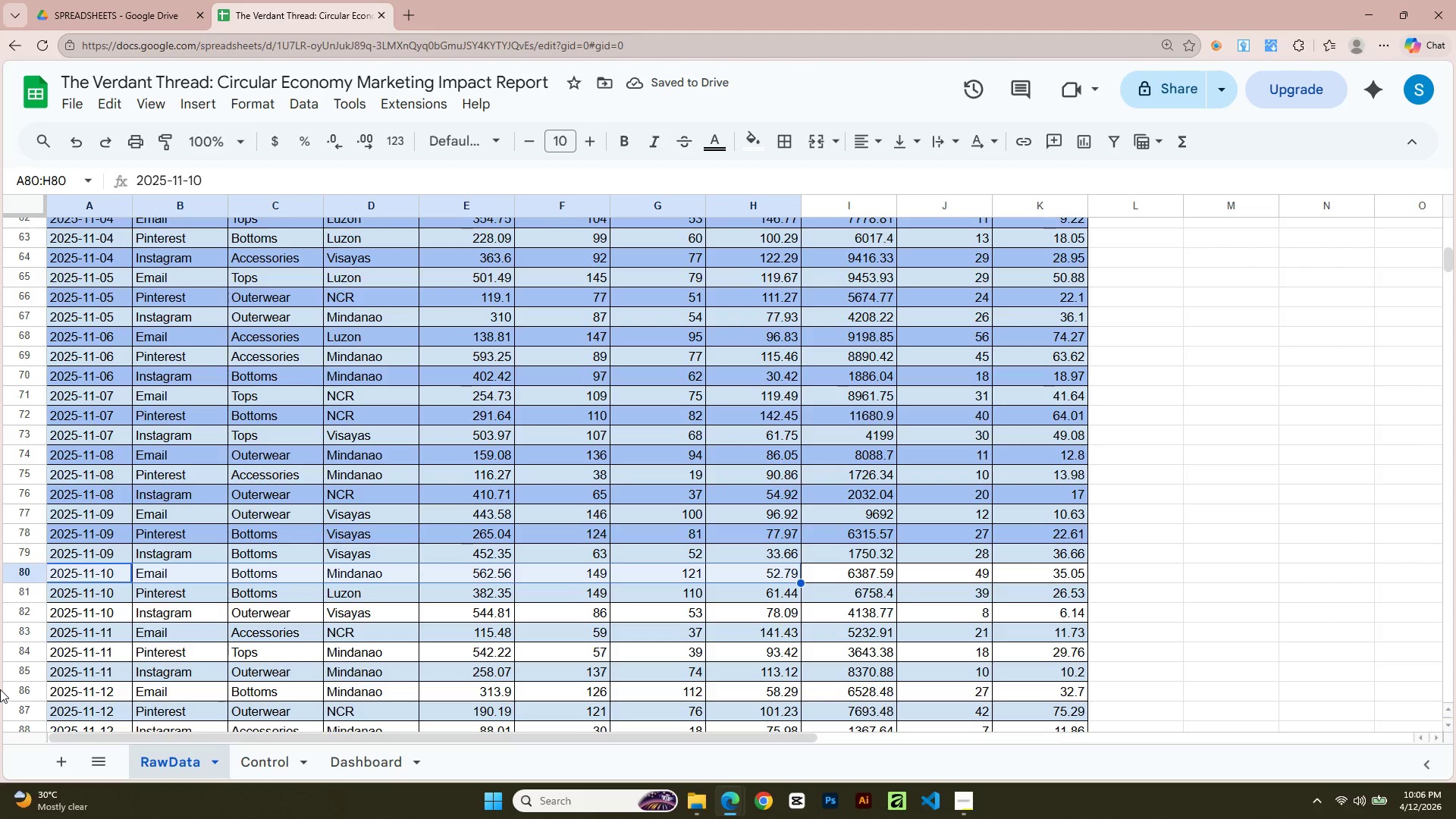 
key(Shift+ArrowRight)
 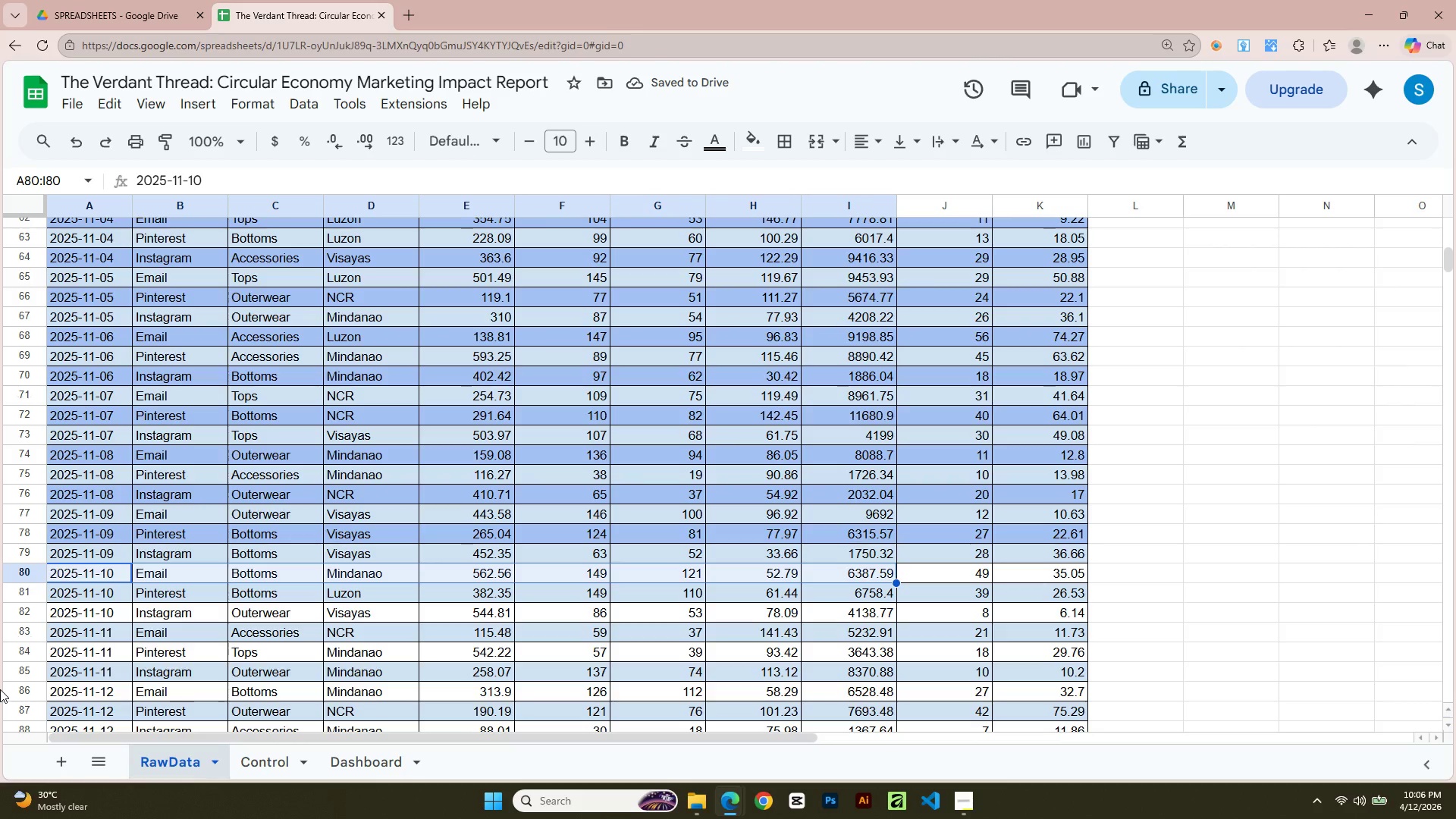 
key(Shift+ArrowRight)
 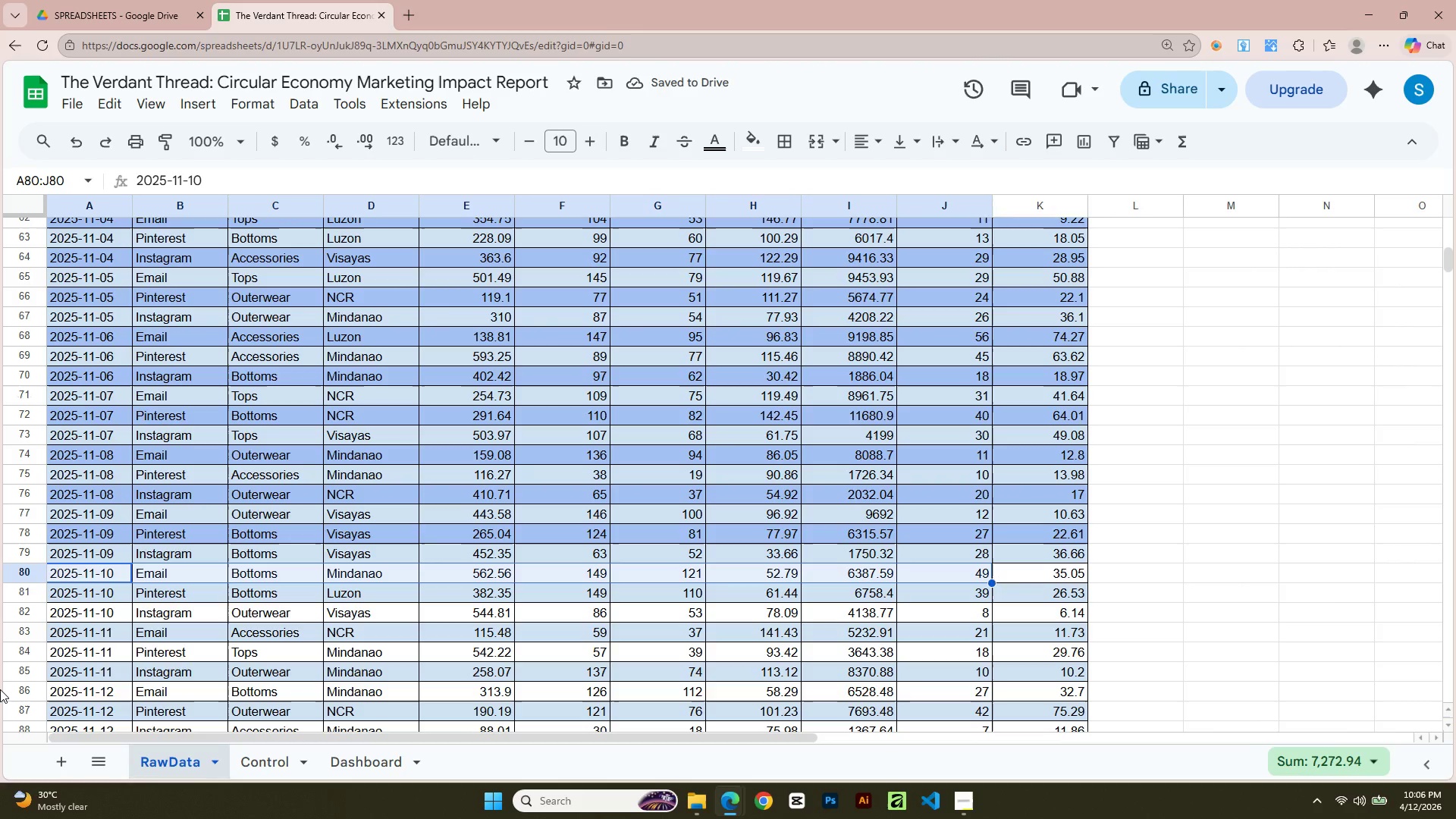 
key(Shift+ArrowRight)
 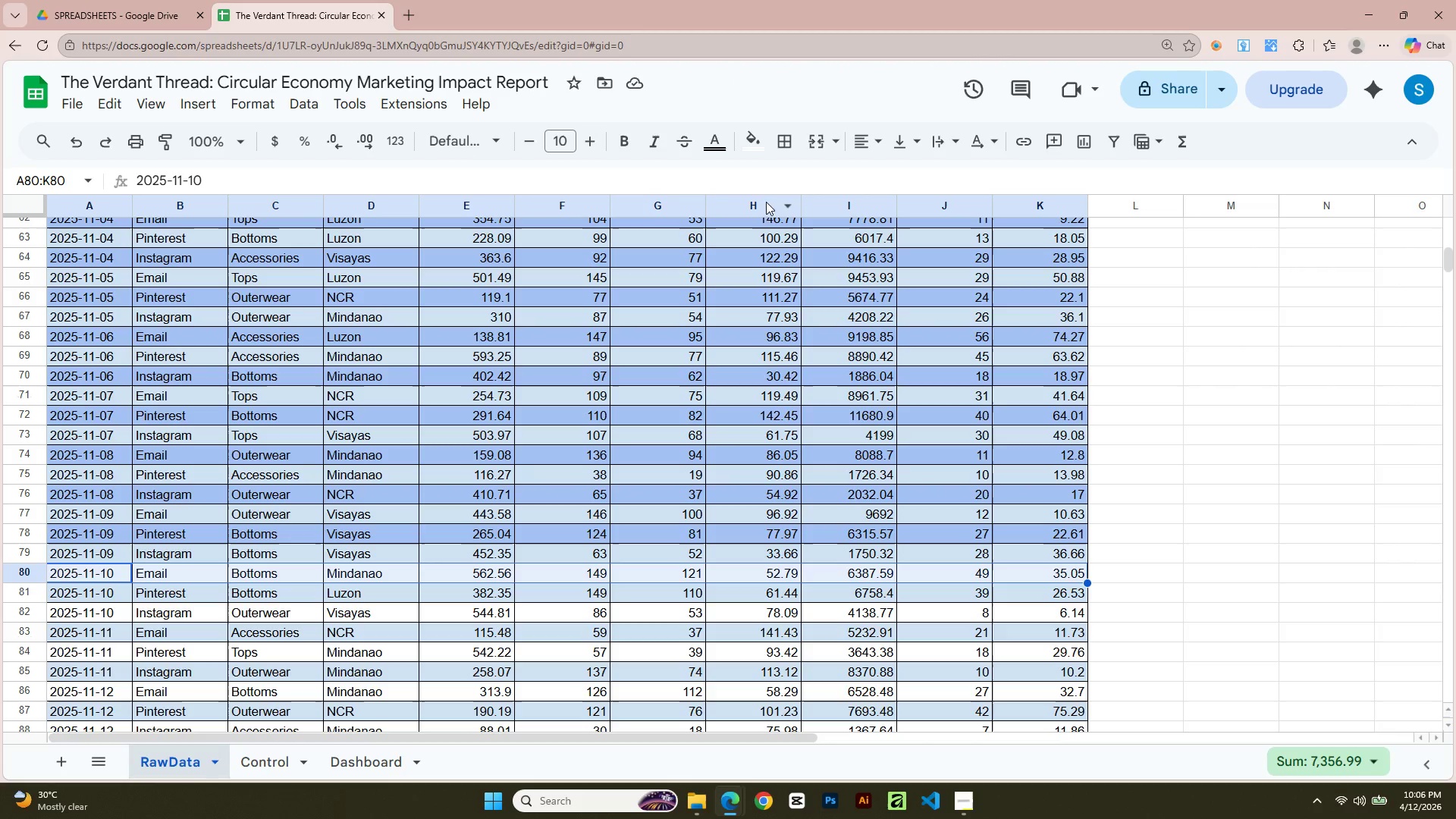 
left_click([751, 150])
 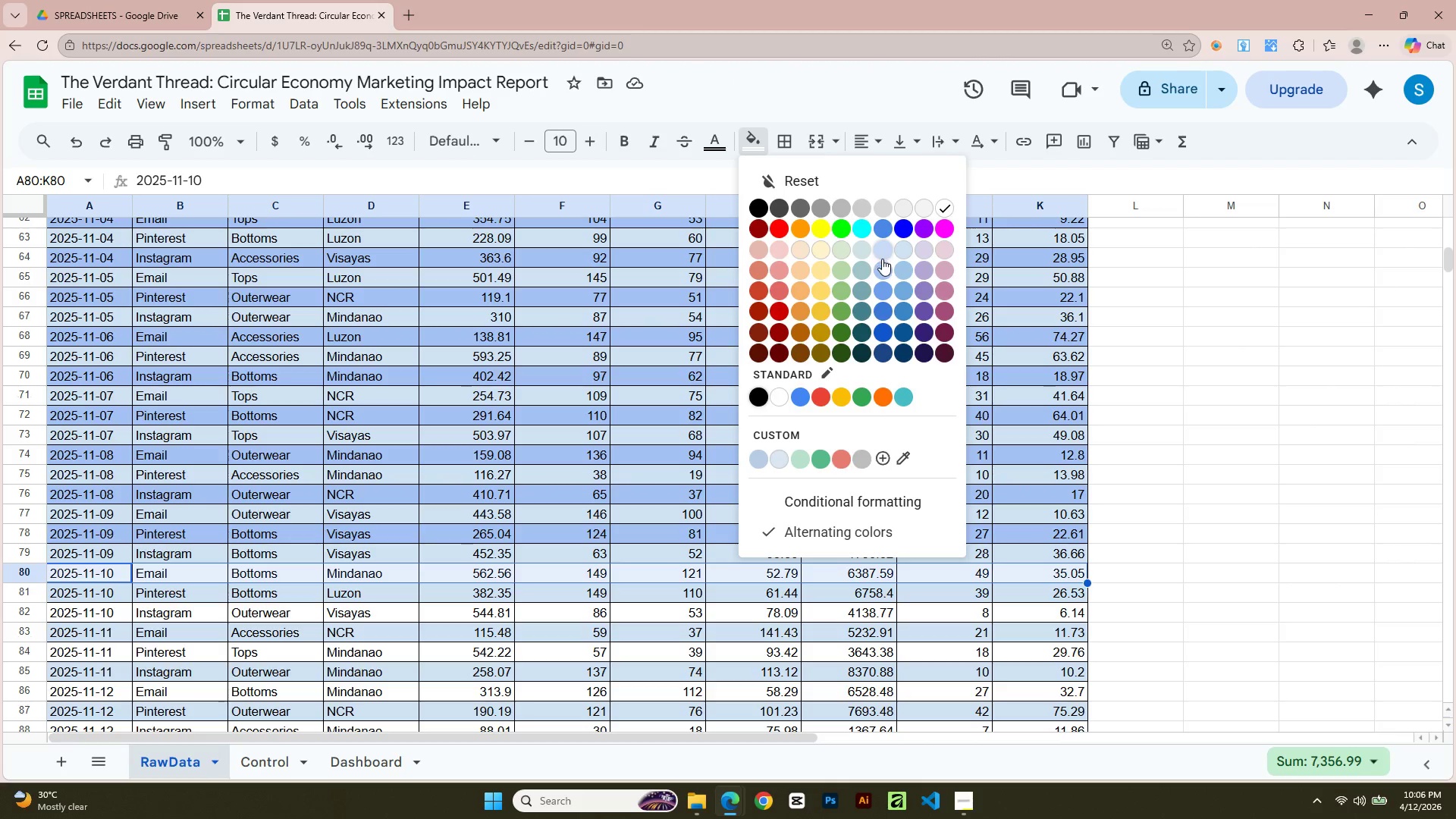 
left_click([883, 266])
 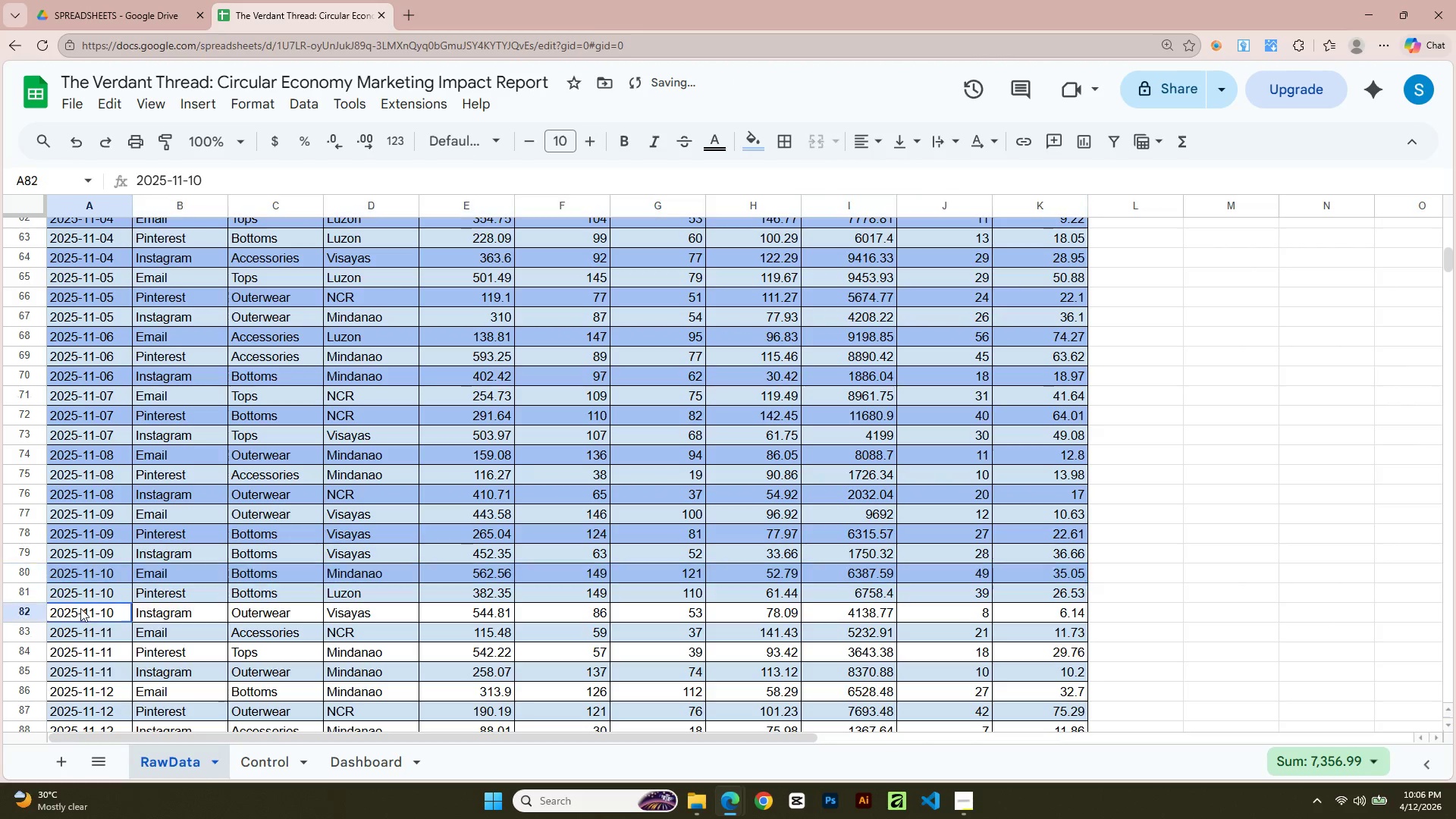 
key(Shift+ArrowRight)
 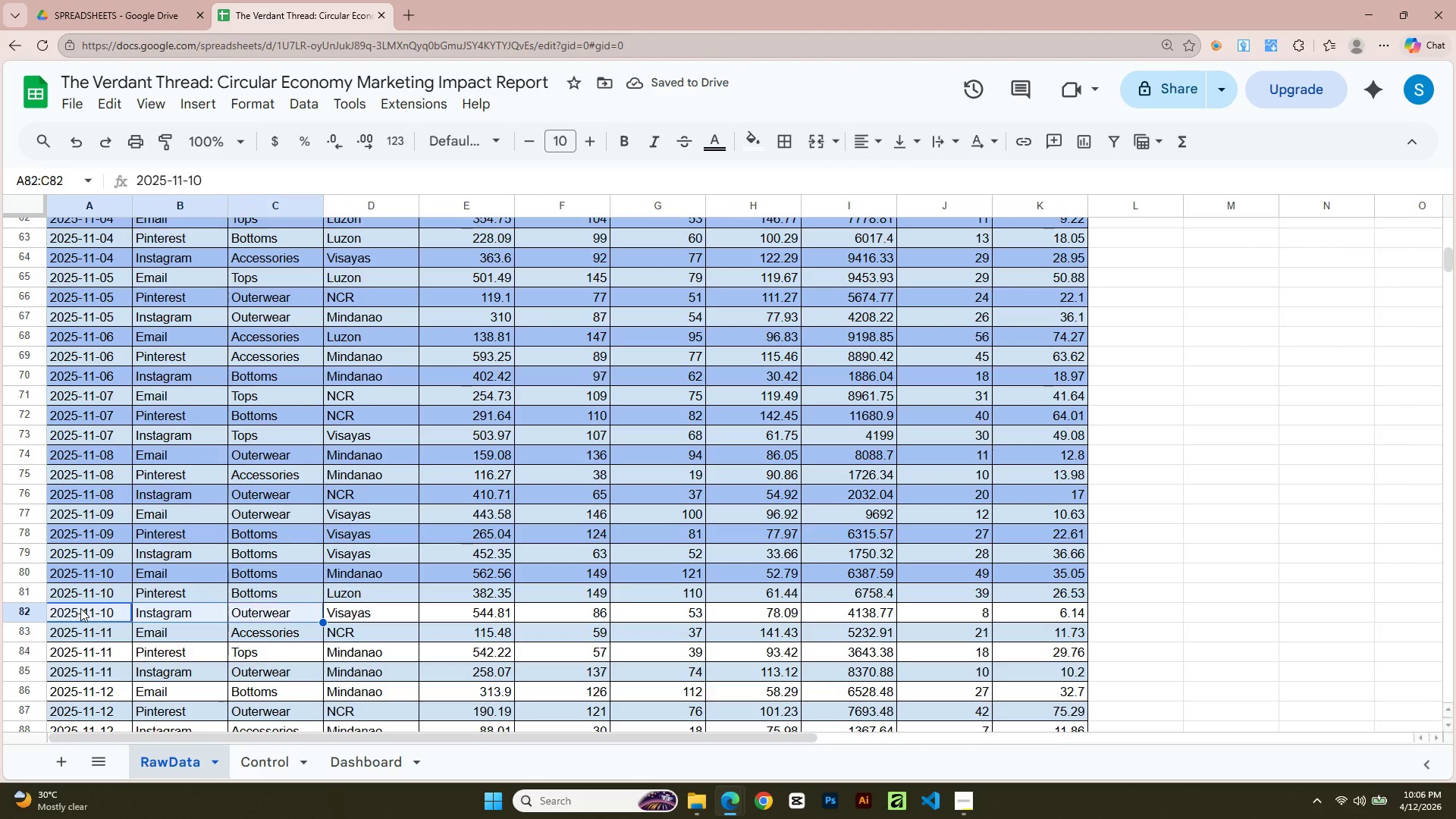 
key(Shift+ArrowRight)
 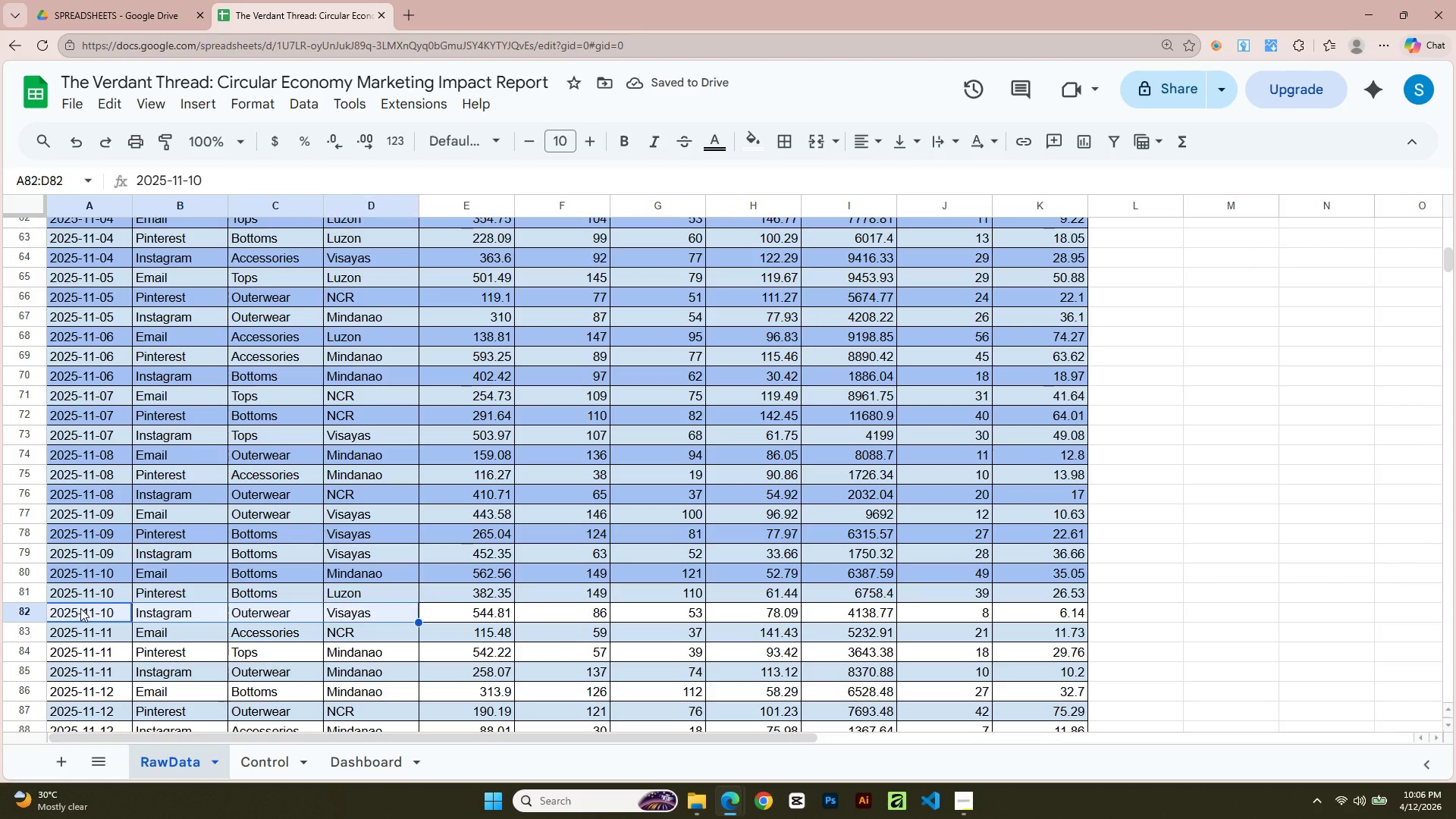 
key(Shift+ArrowRight)
 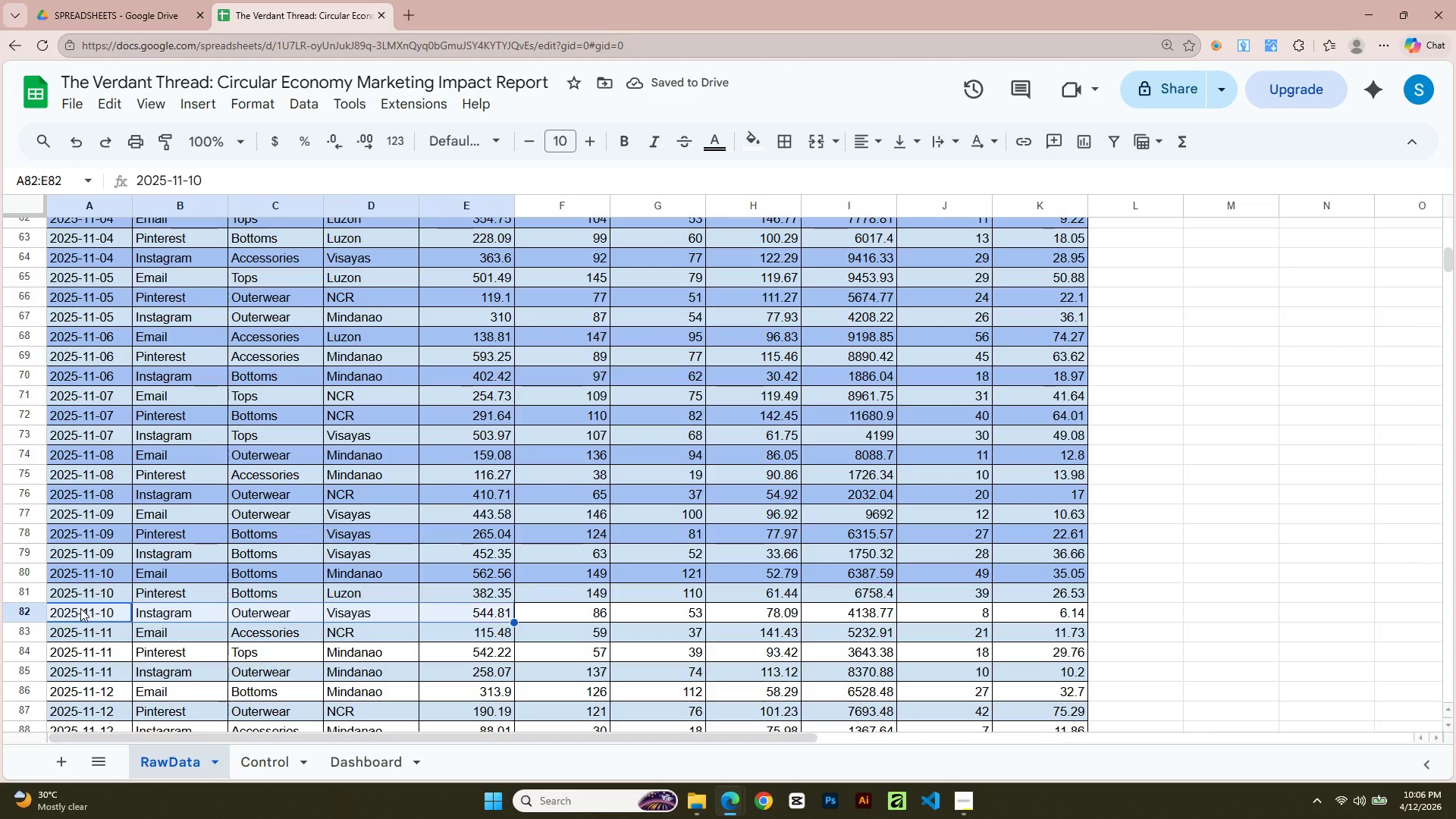 
key(Shift+ArrowRight)
 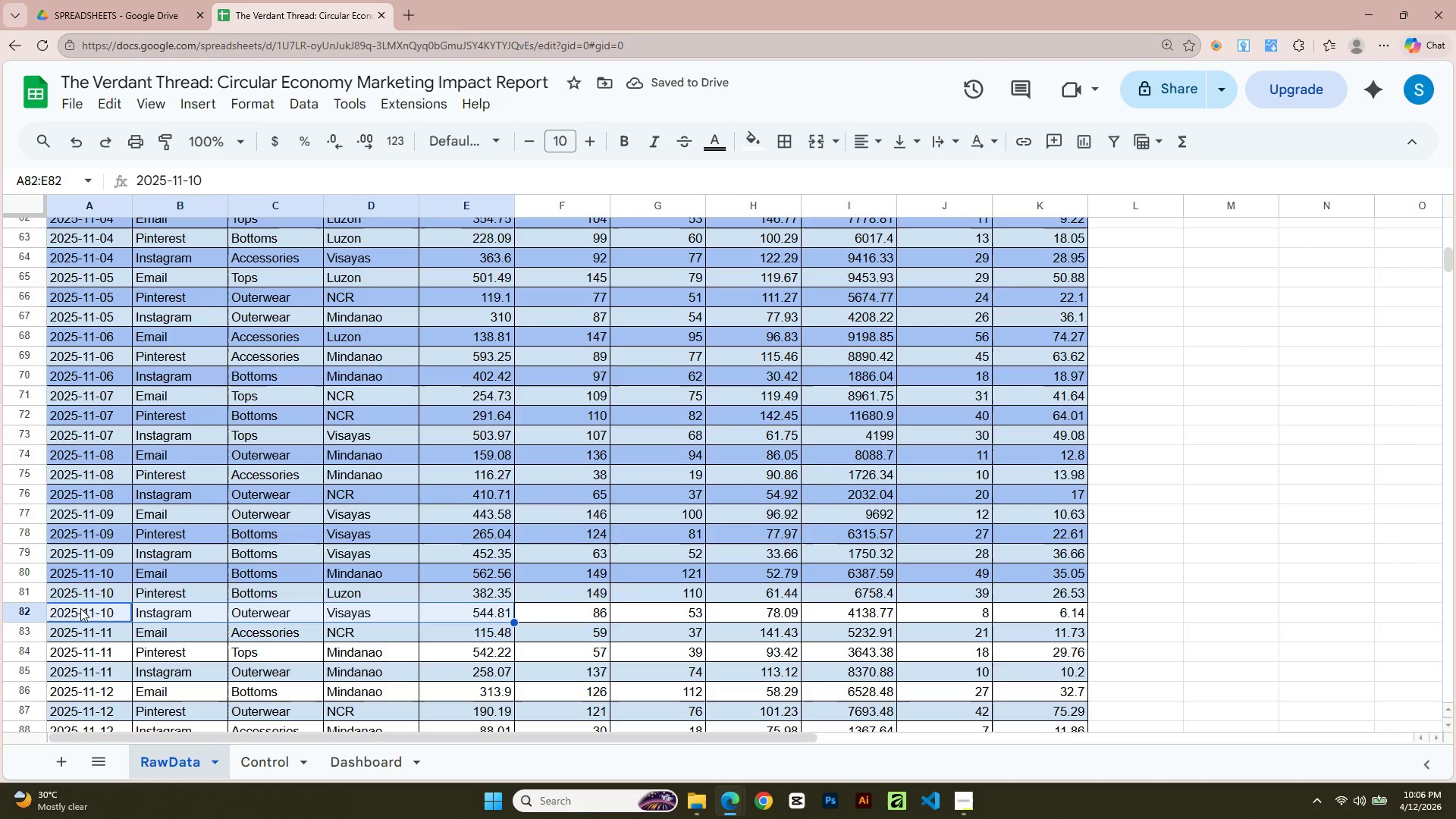 
key(Shift+ArrowRight)
 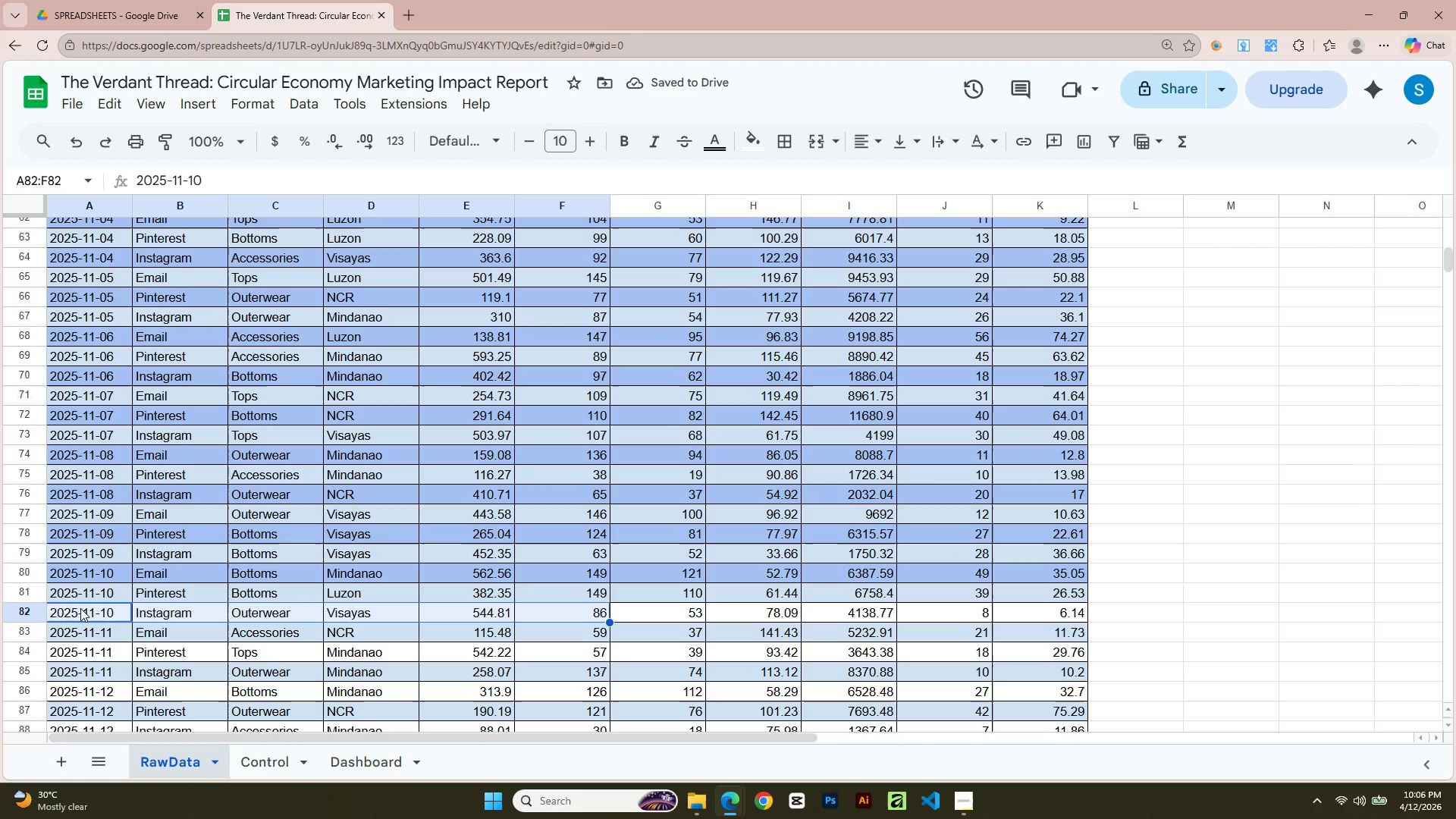 
key(Shift+ArrowRight)
 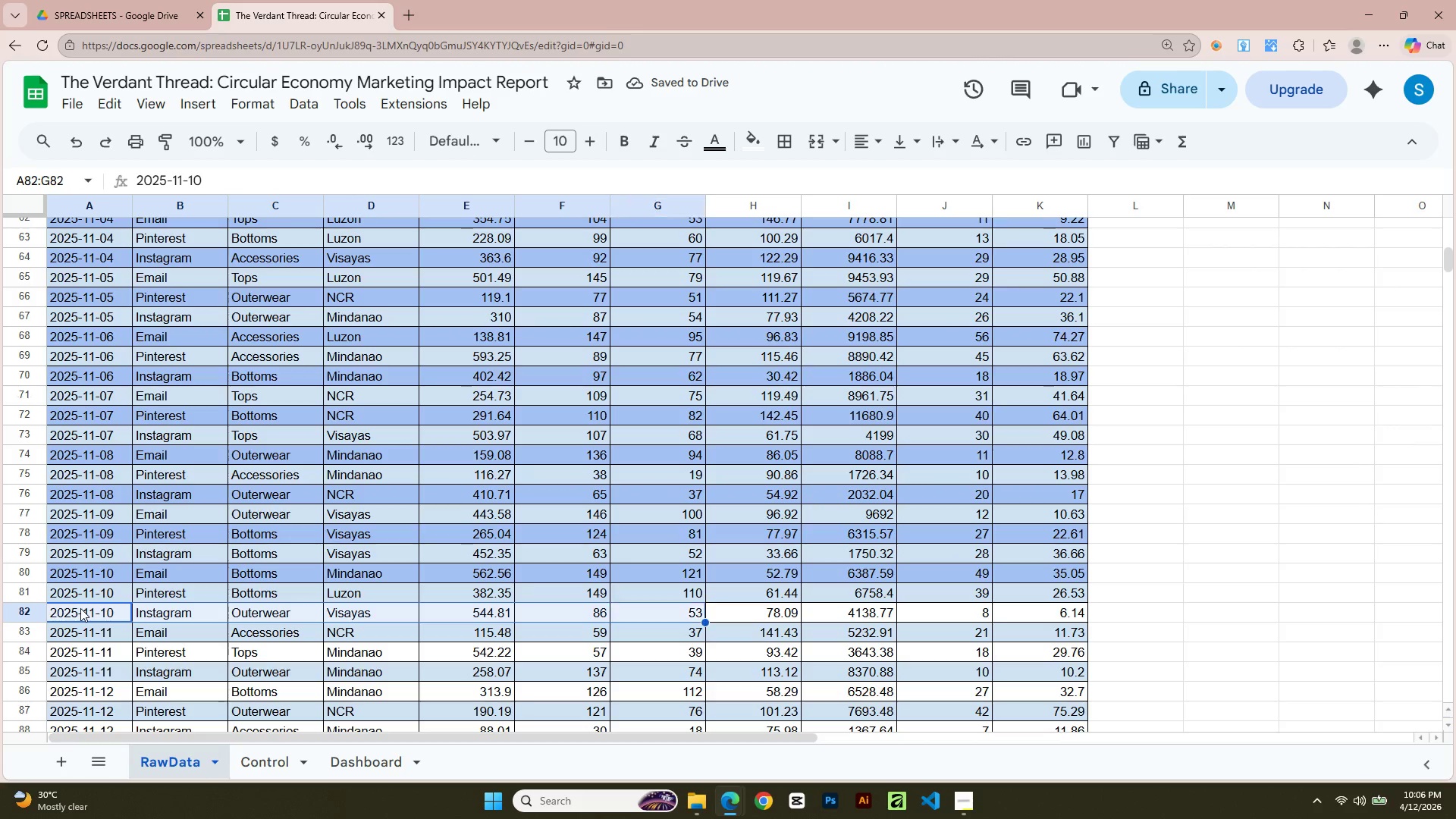 
key(Shift+ArrowRight)
 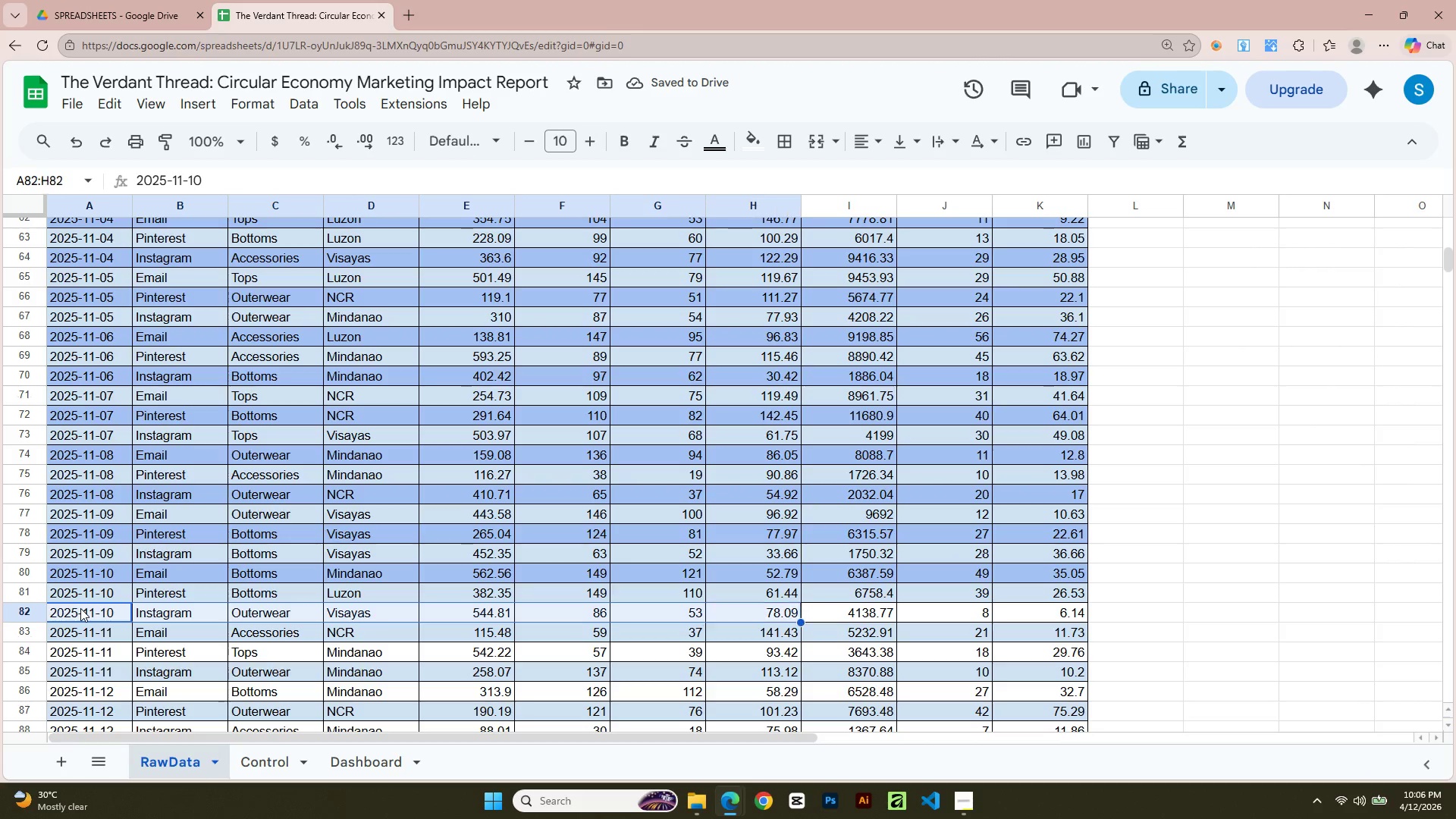 
key(Shift+ArrowRight)
 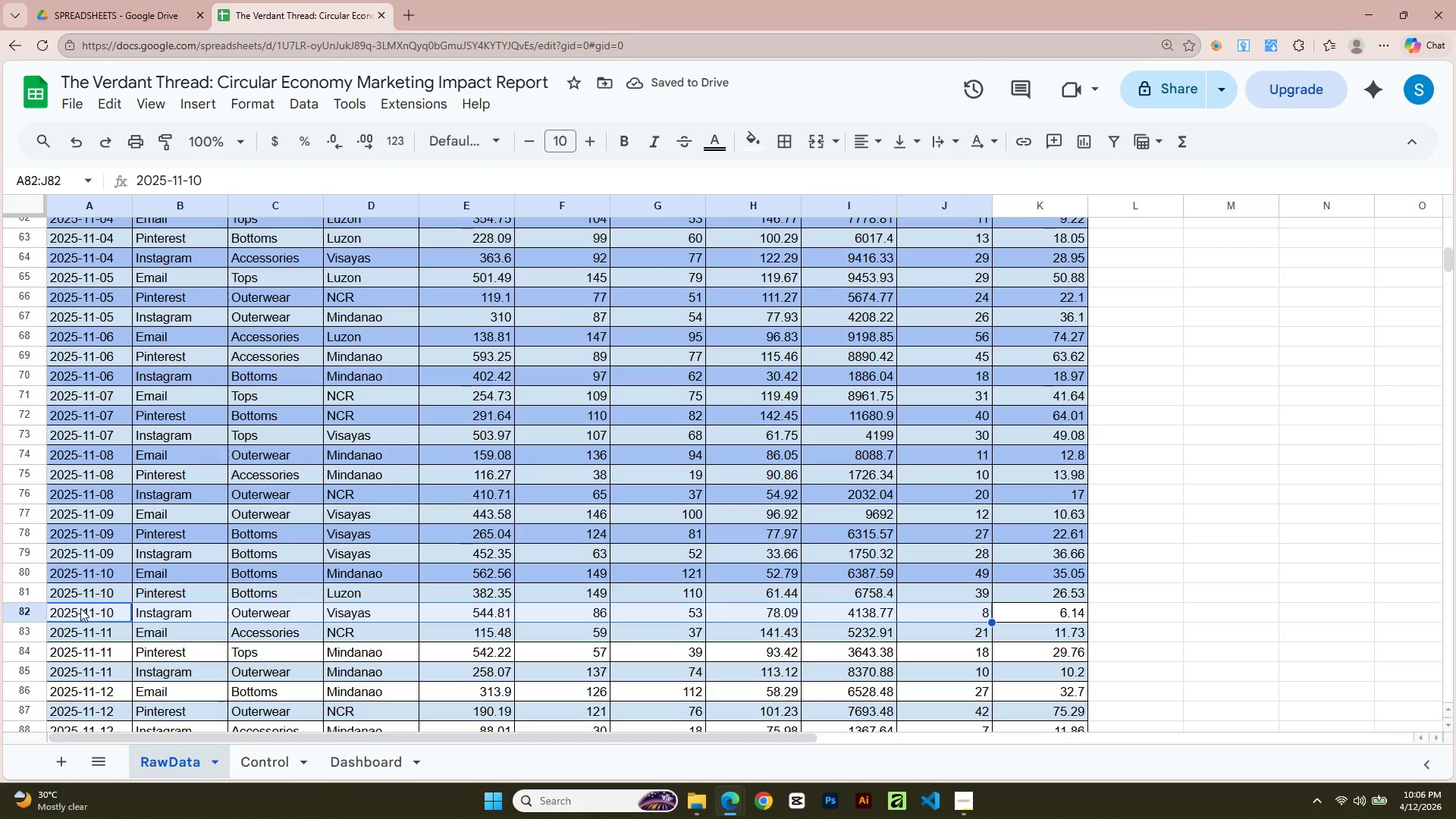 
key(Shift+ArrowRight)
 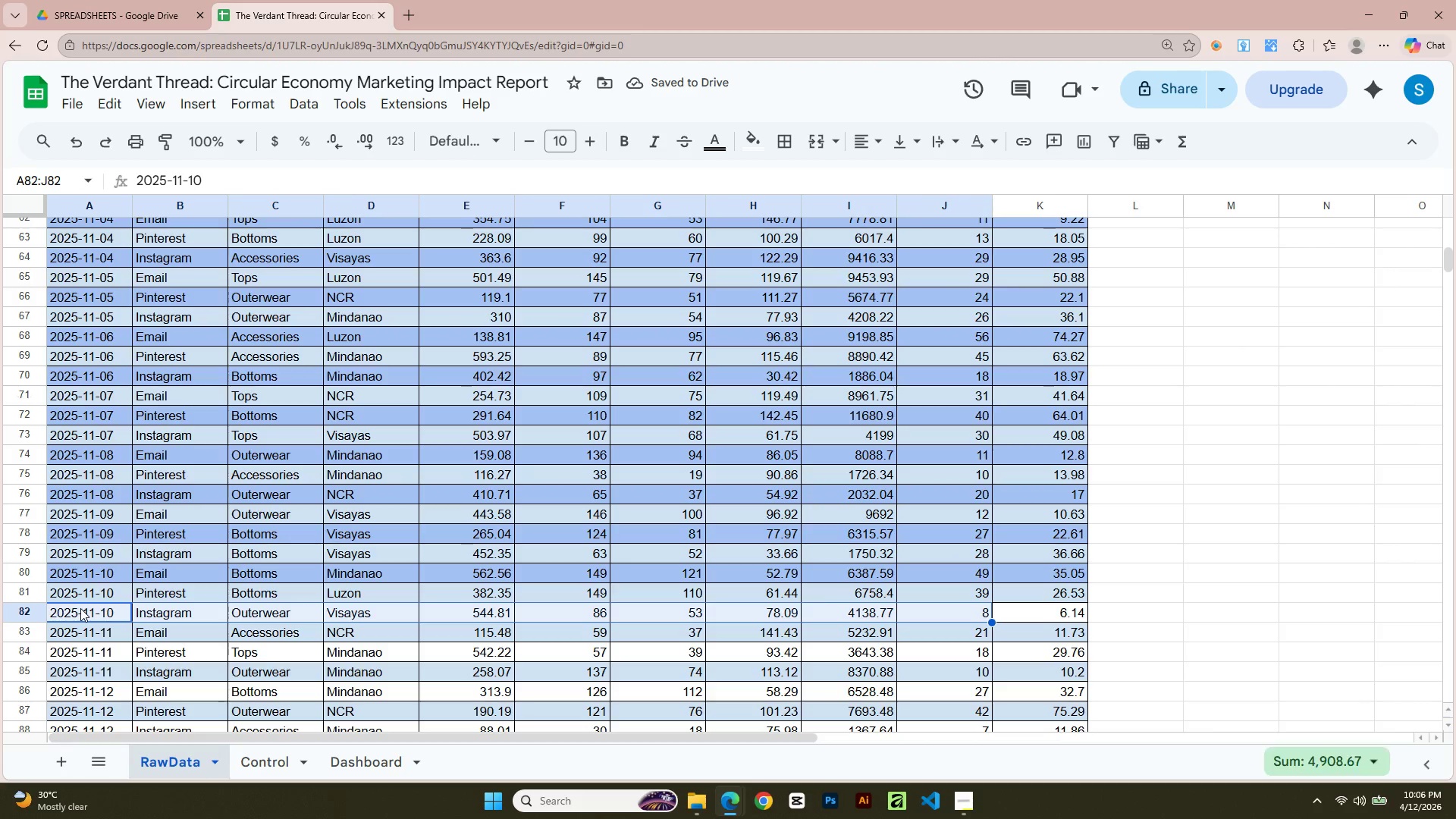 
key(Shift+ArrowRight)
 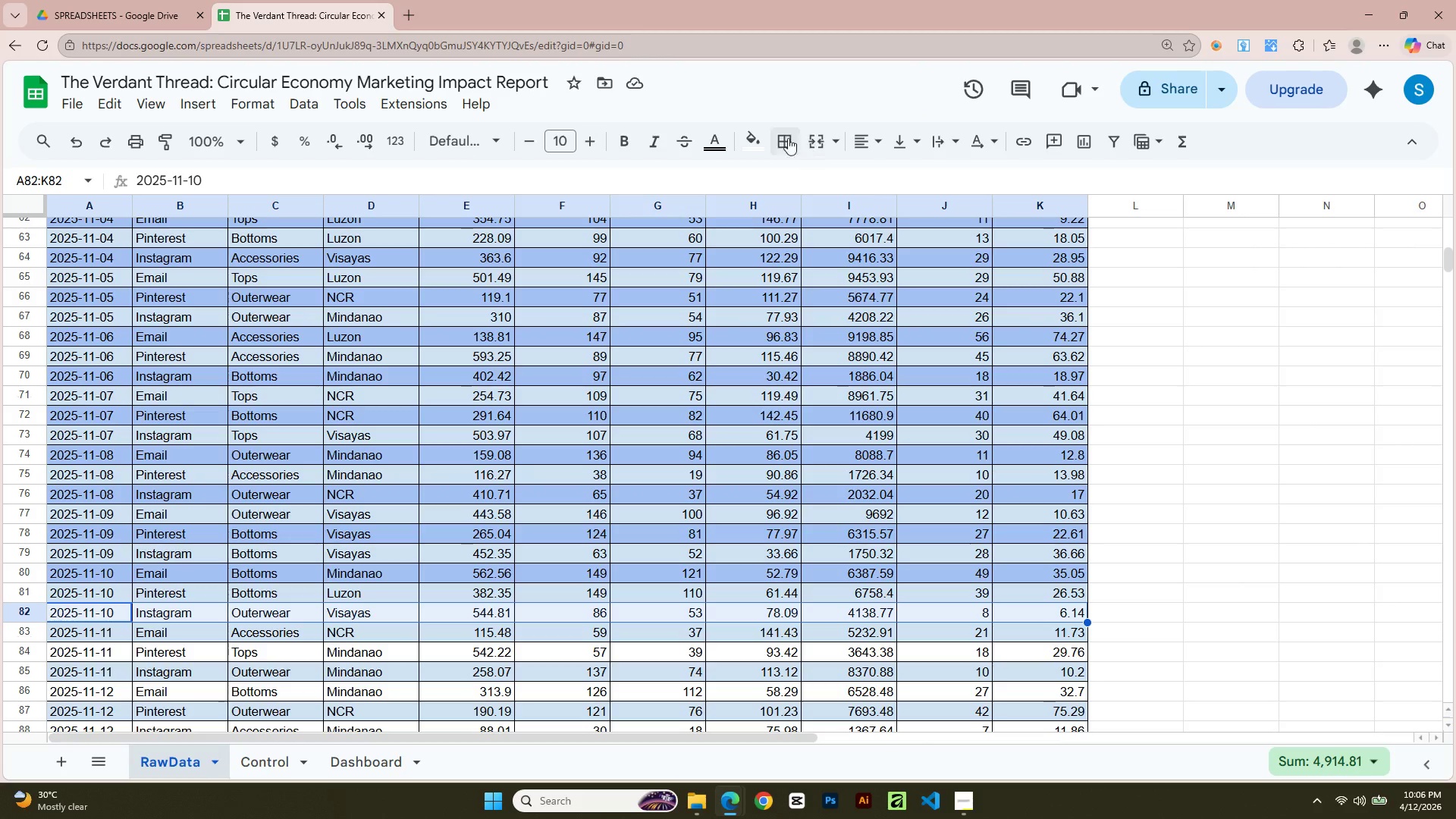 
left_click([764, 133])
 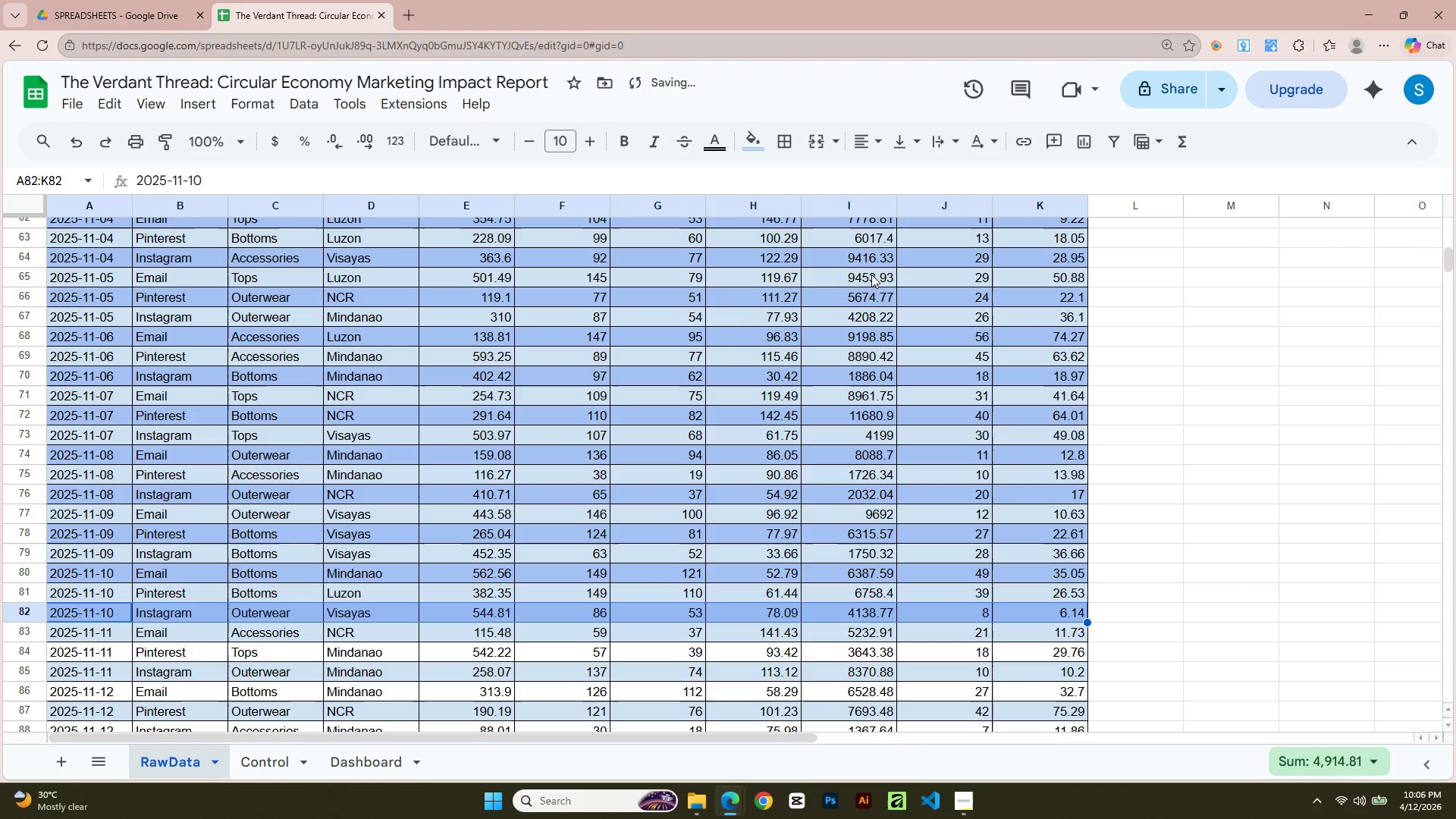 
scroll: coordinate [517, 444], scroll_direction: down, amount: 2.0
 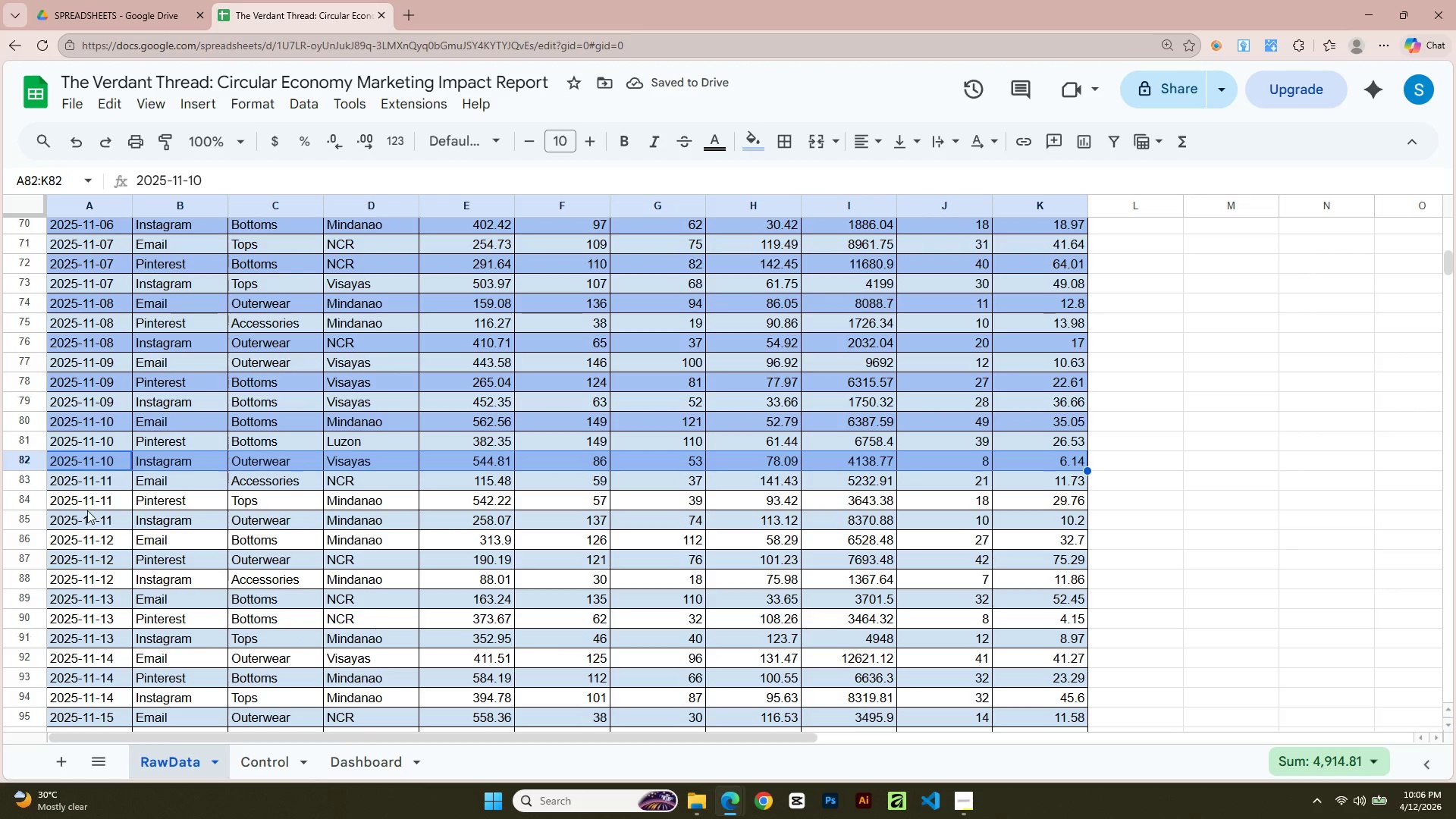 
left_click([89, 505])
 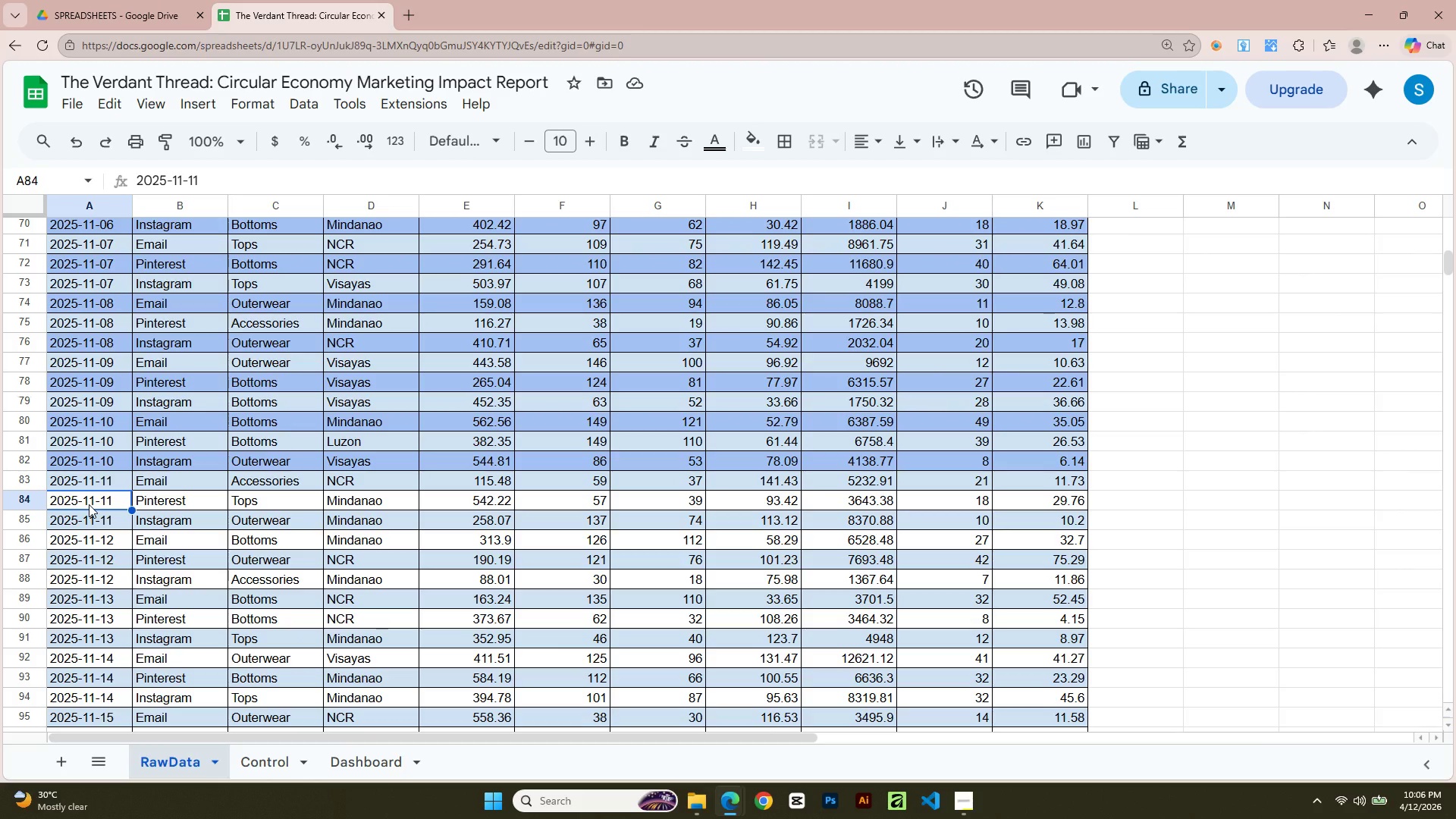 
key(Shift+ArrowRight)
 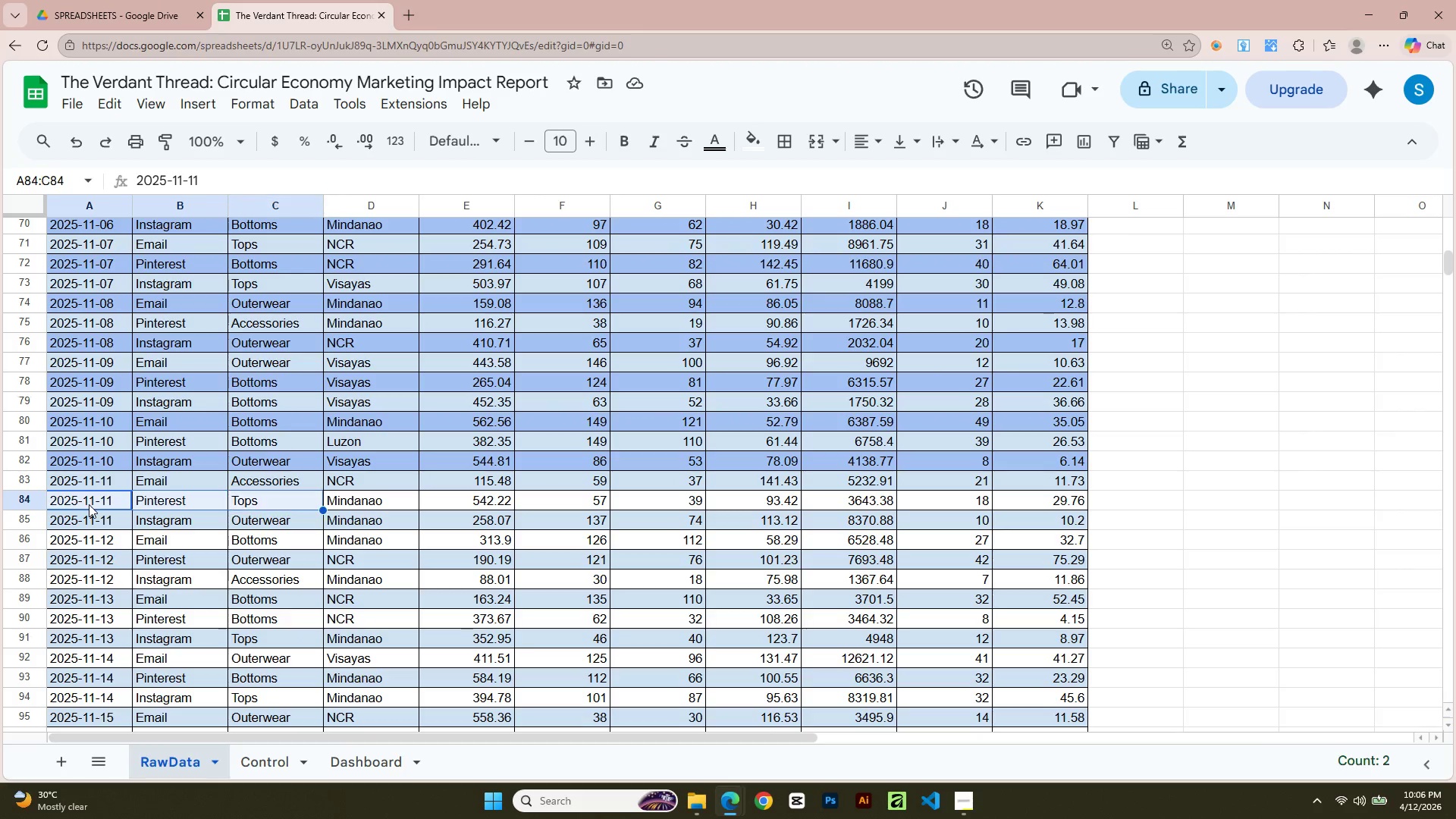 
key(Shift+ArrowRight)
 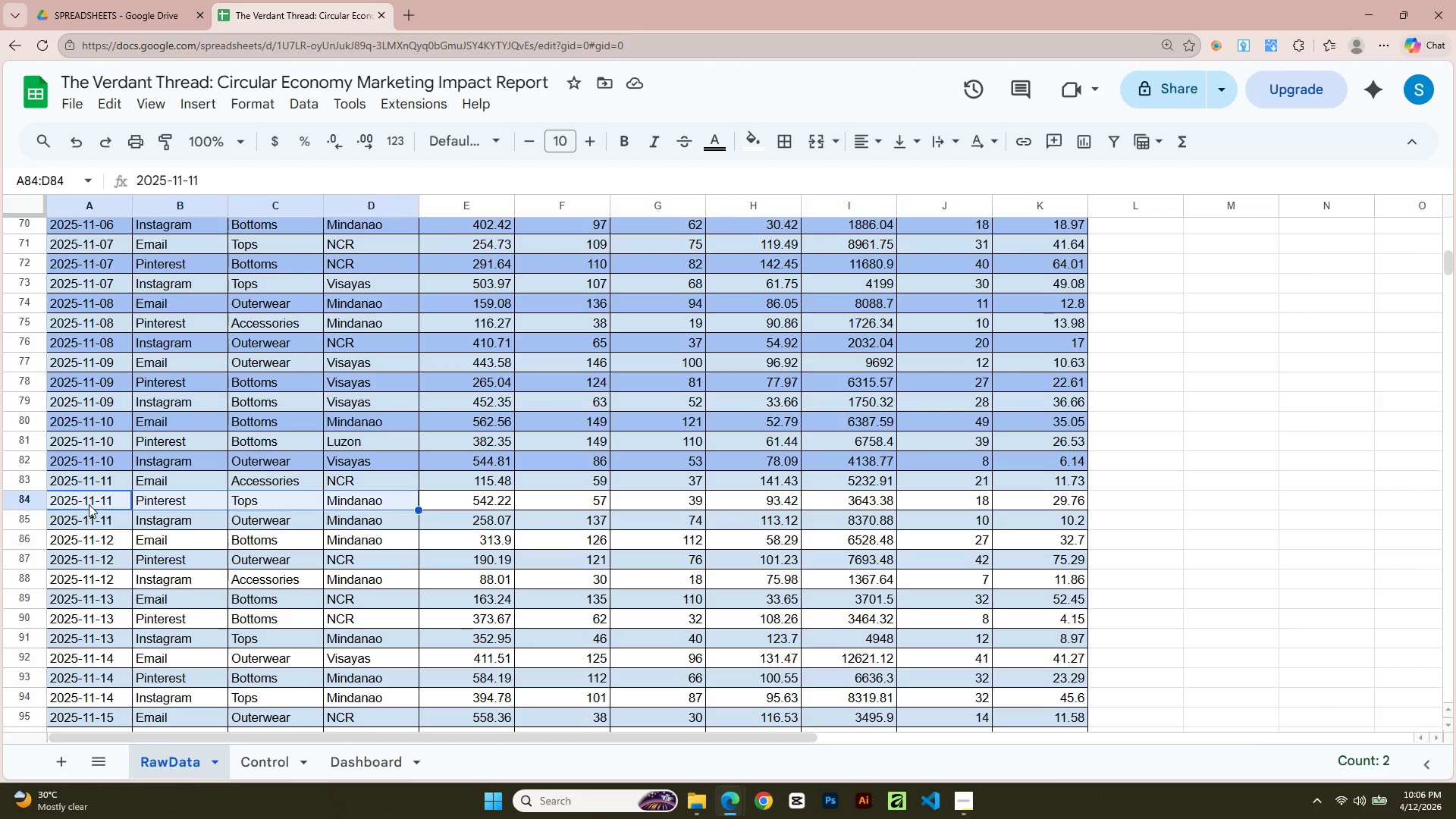 
key(Shift+ArrowRight)
 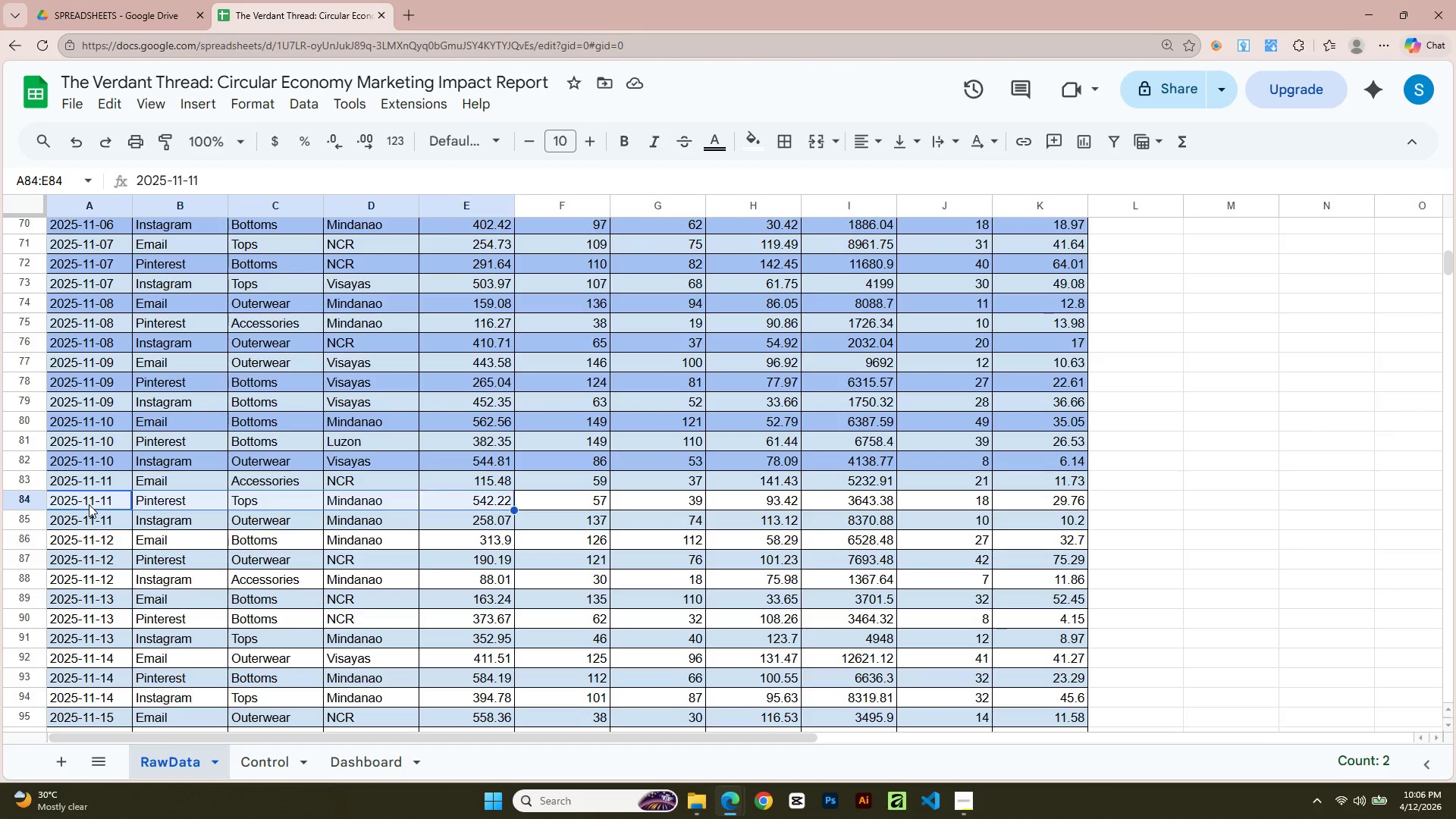 
key(Shift+ArrowRight)
 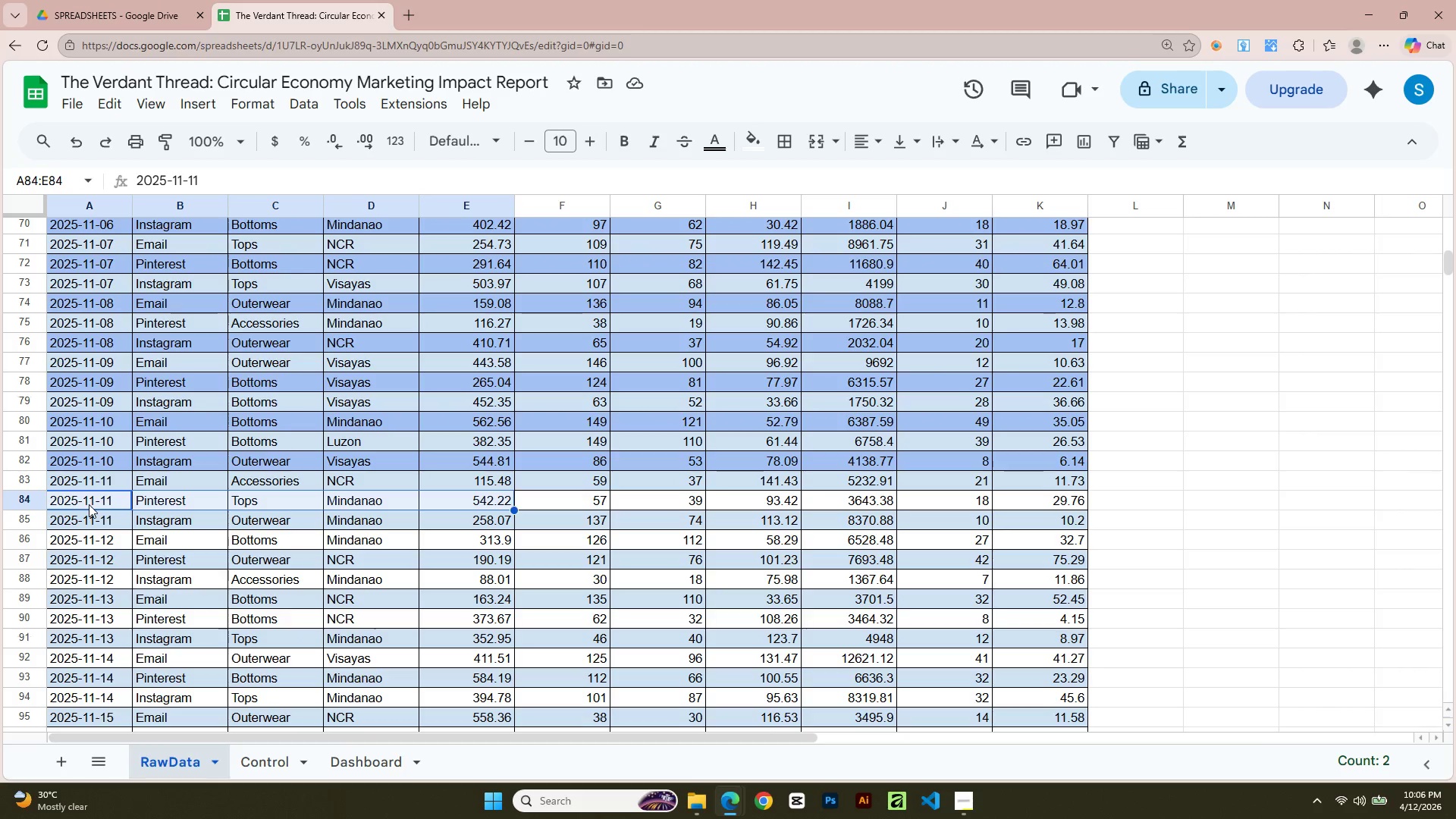 
key(Shift+ArrowRight)
 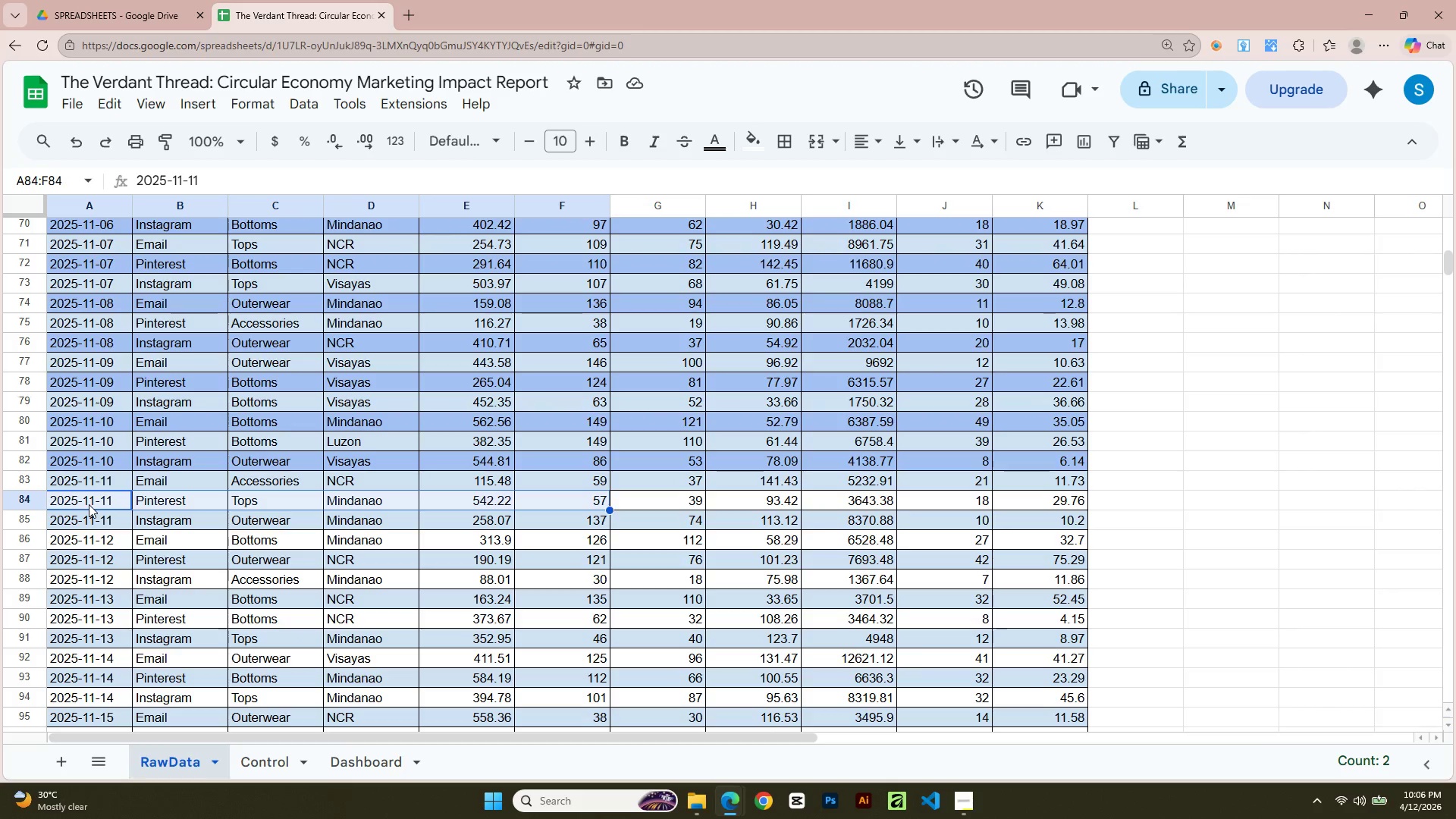 
key(Shift+ArrowRight)
 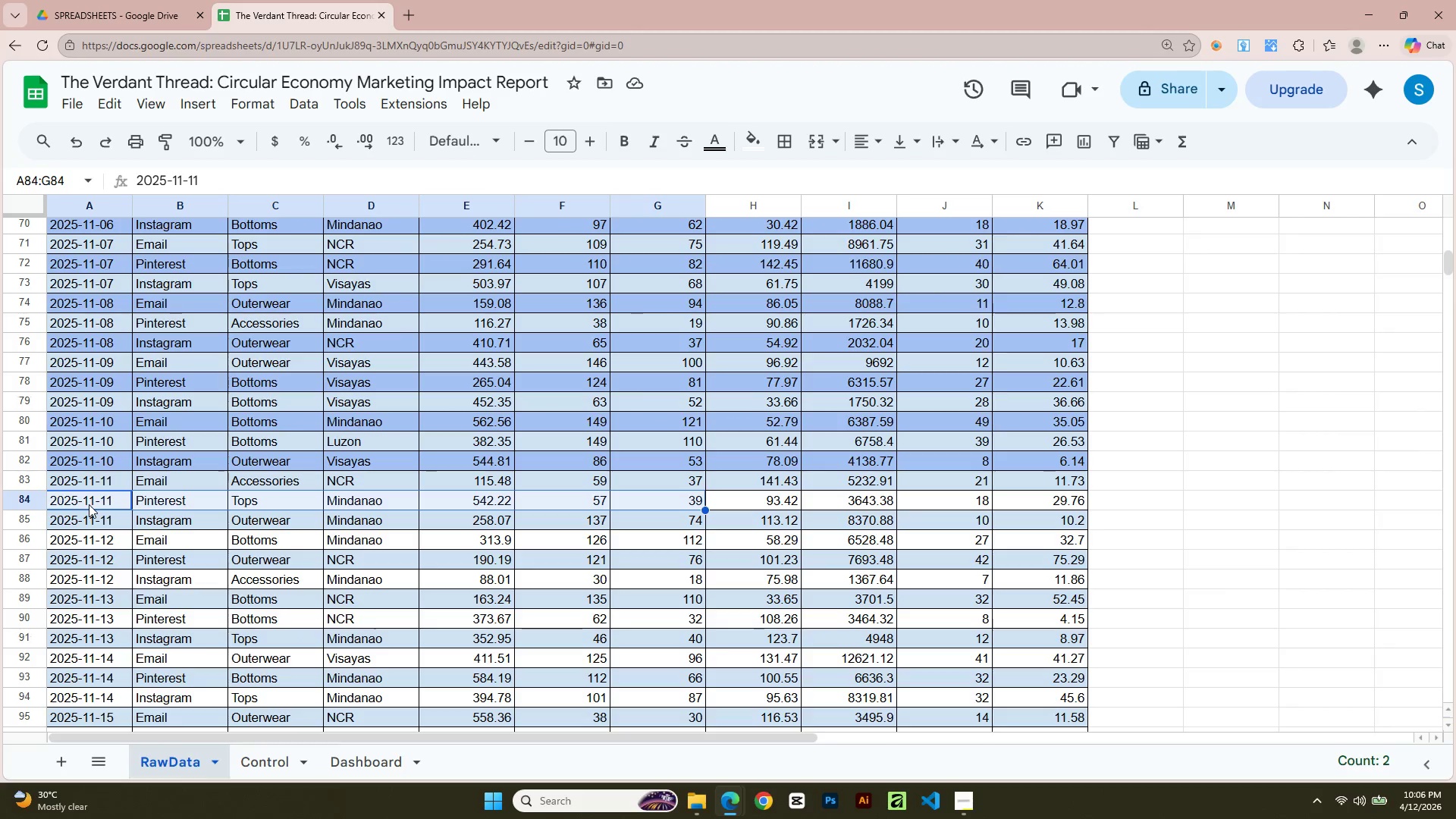 
key(Shift+ArrowRight)
 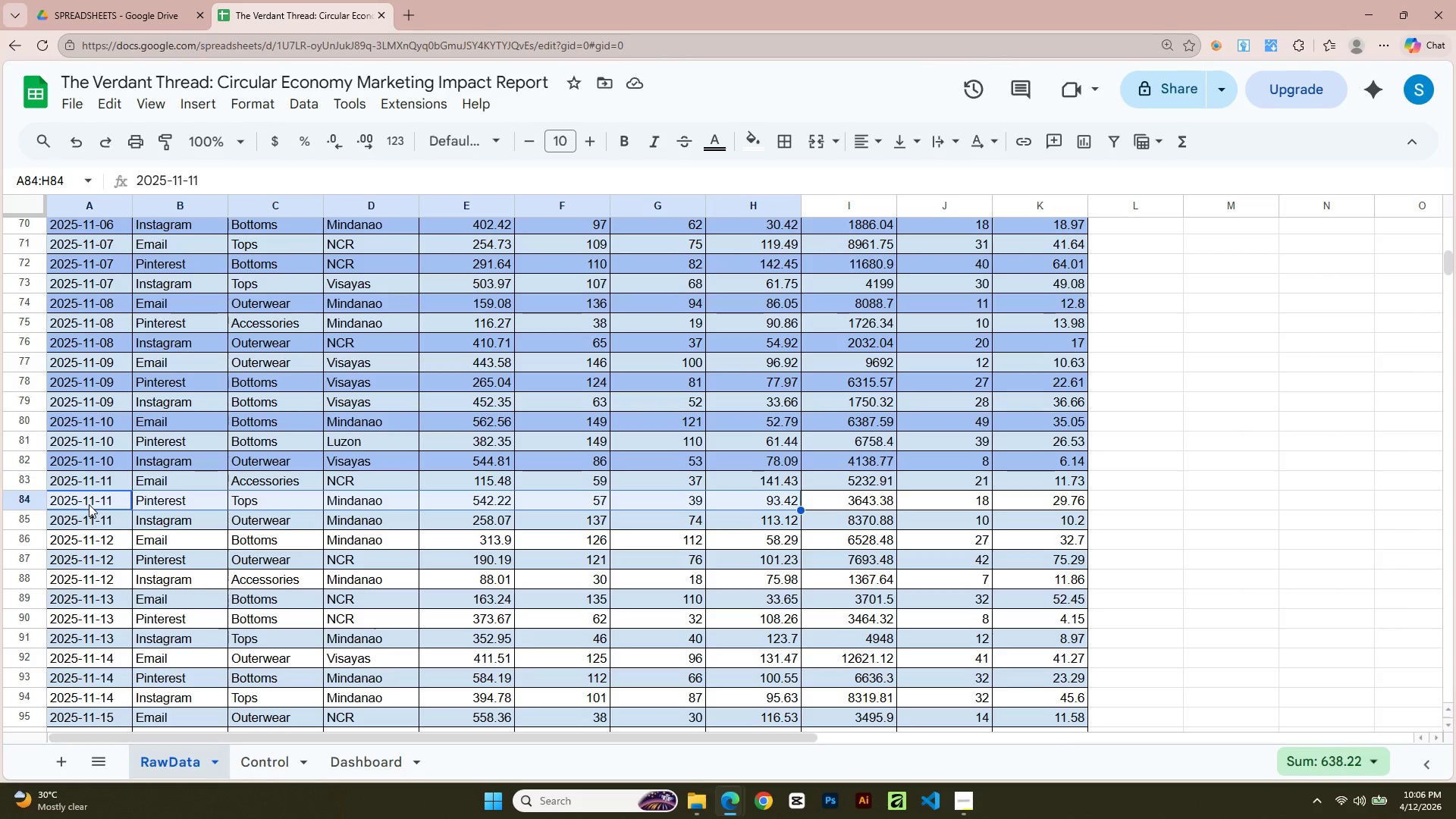 
key(Shift+ArrowRight)
 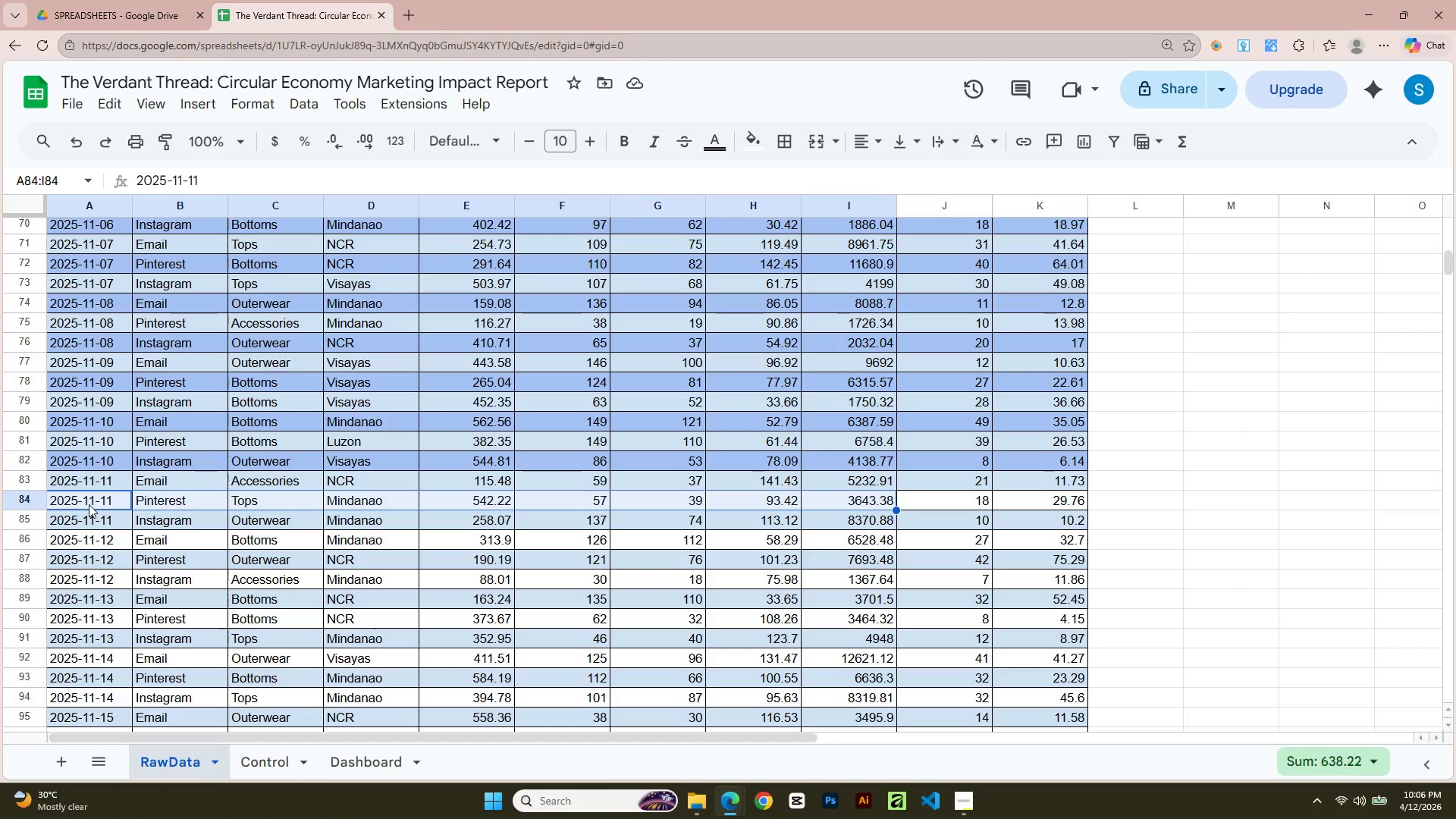 
key(Shift+ArrowRight)
 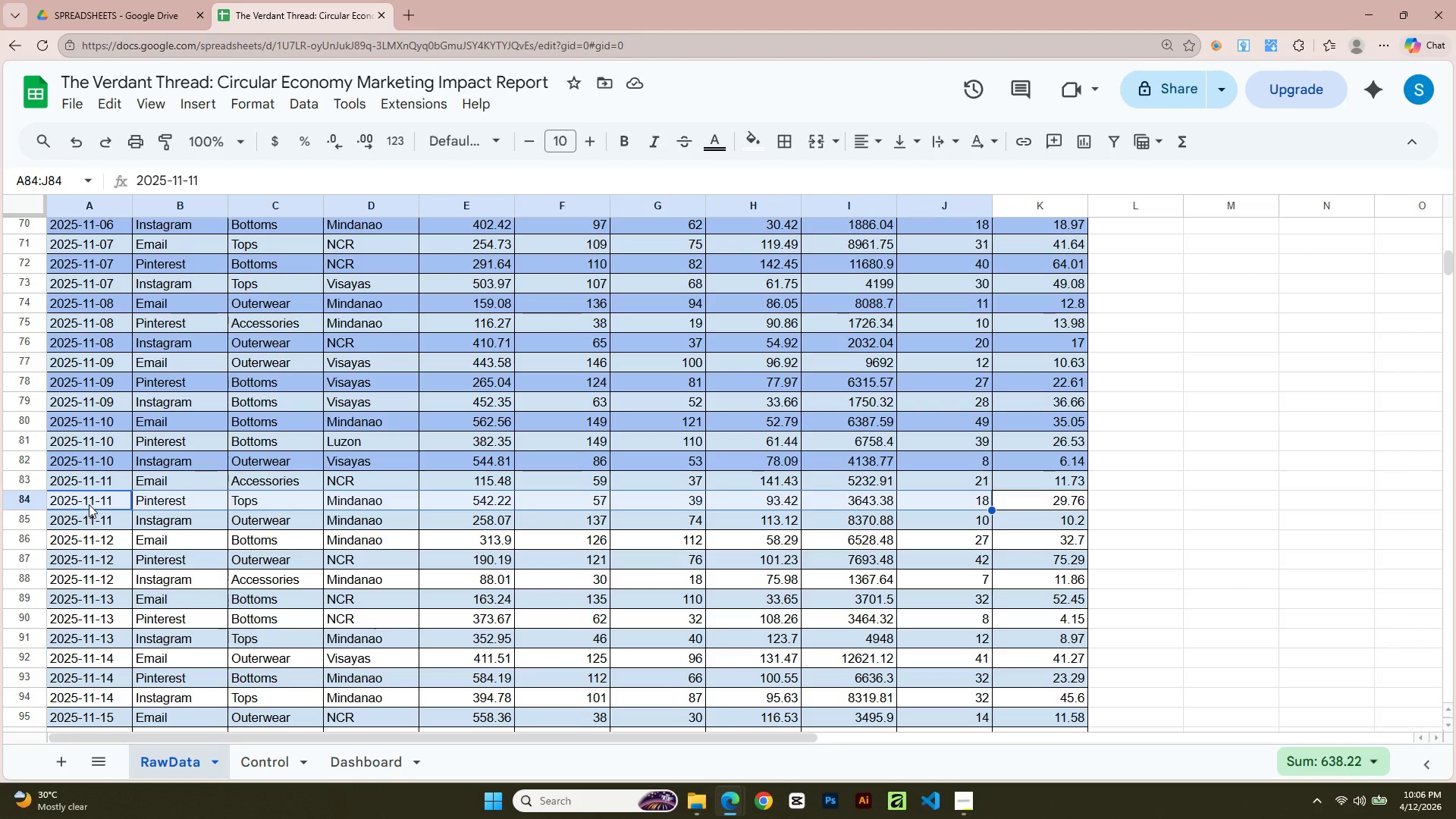 
key(Shift+ArrowRight)
 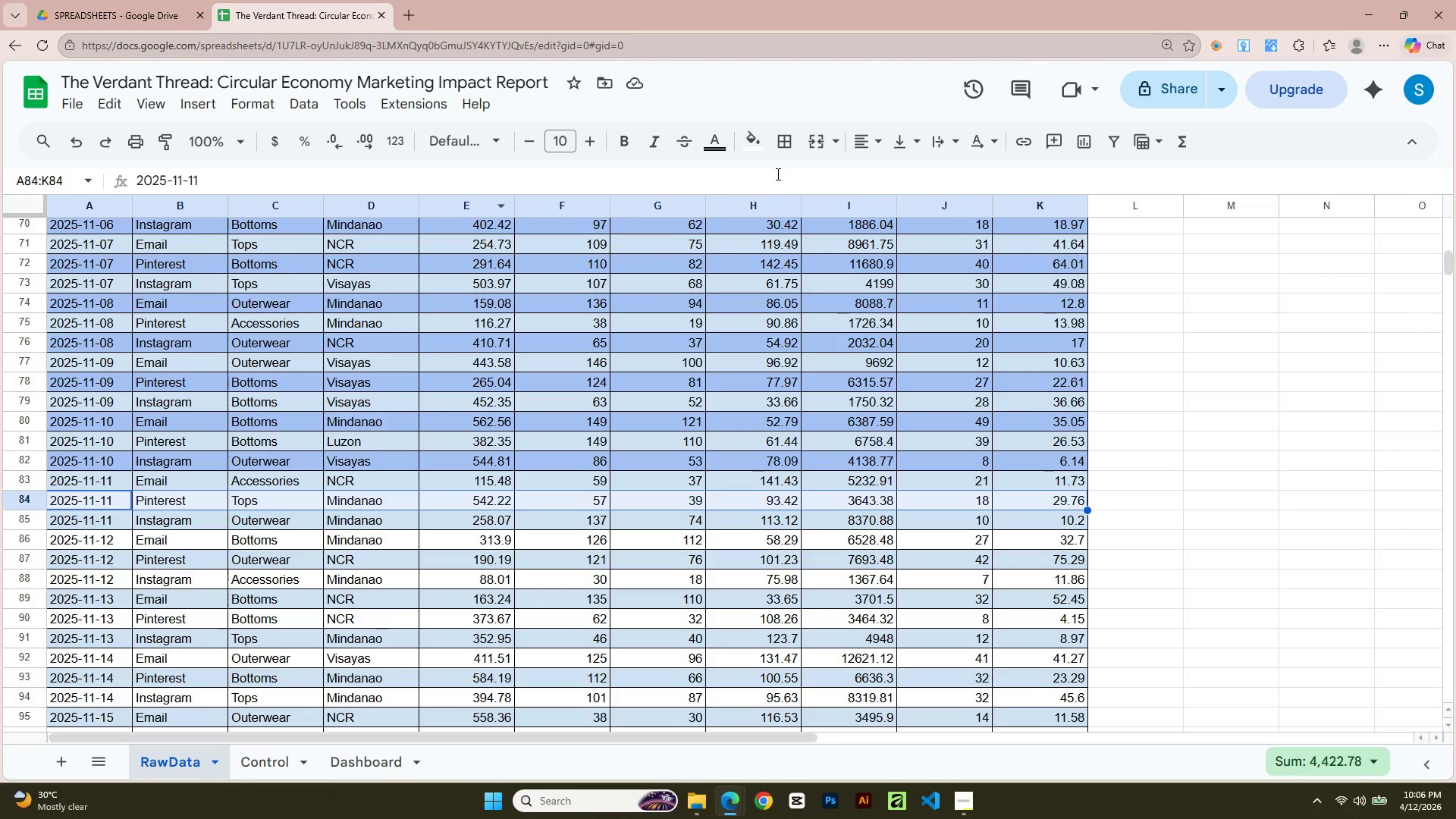 
left_click([755, 146])
 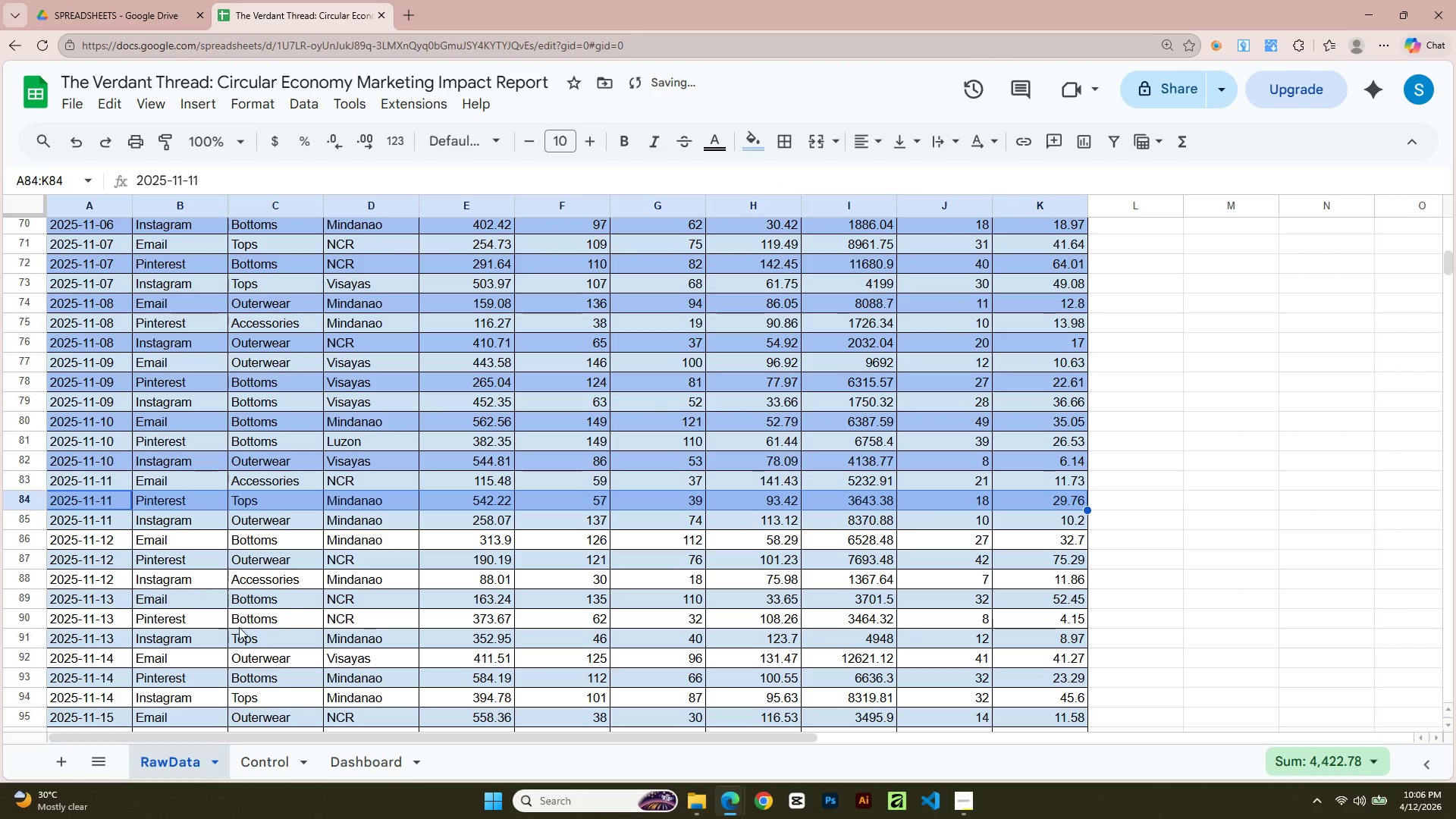 
left_click([103, 548])
 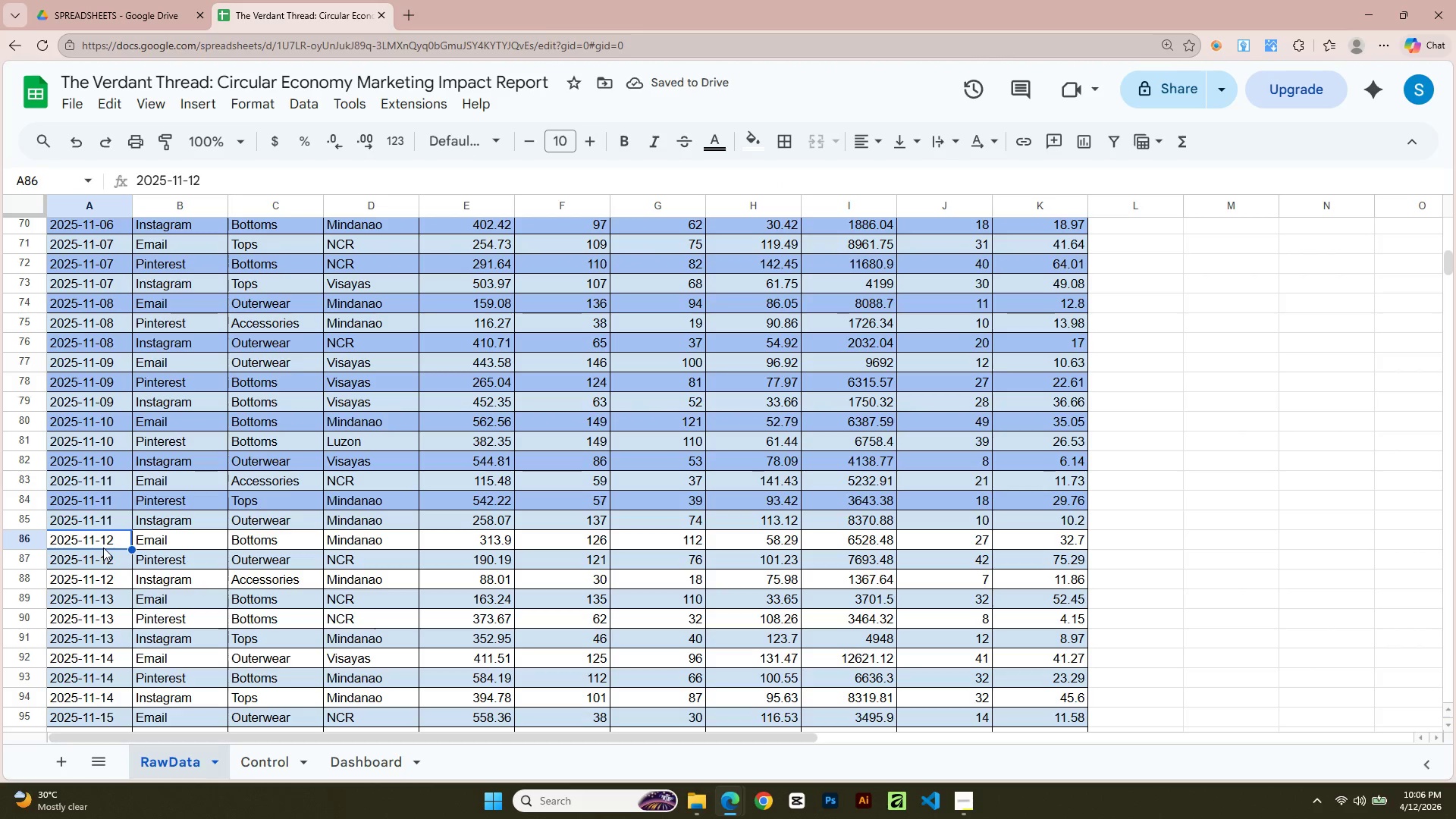 
key(Shift+ArrowRight)
 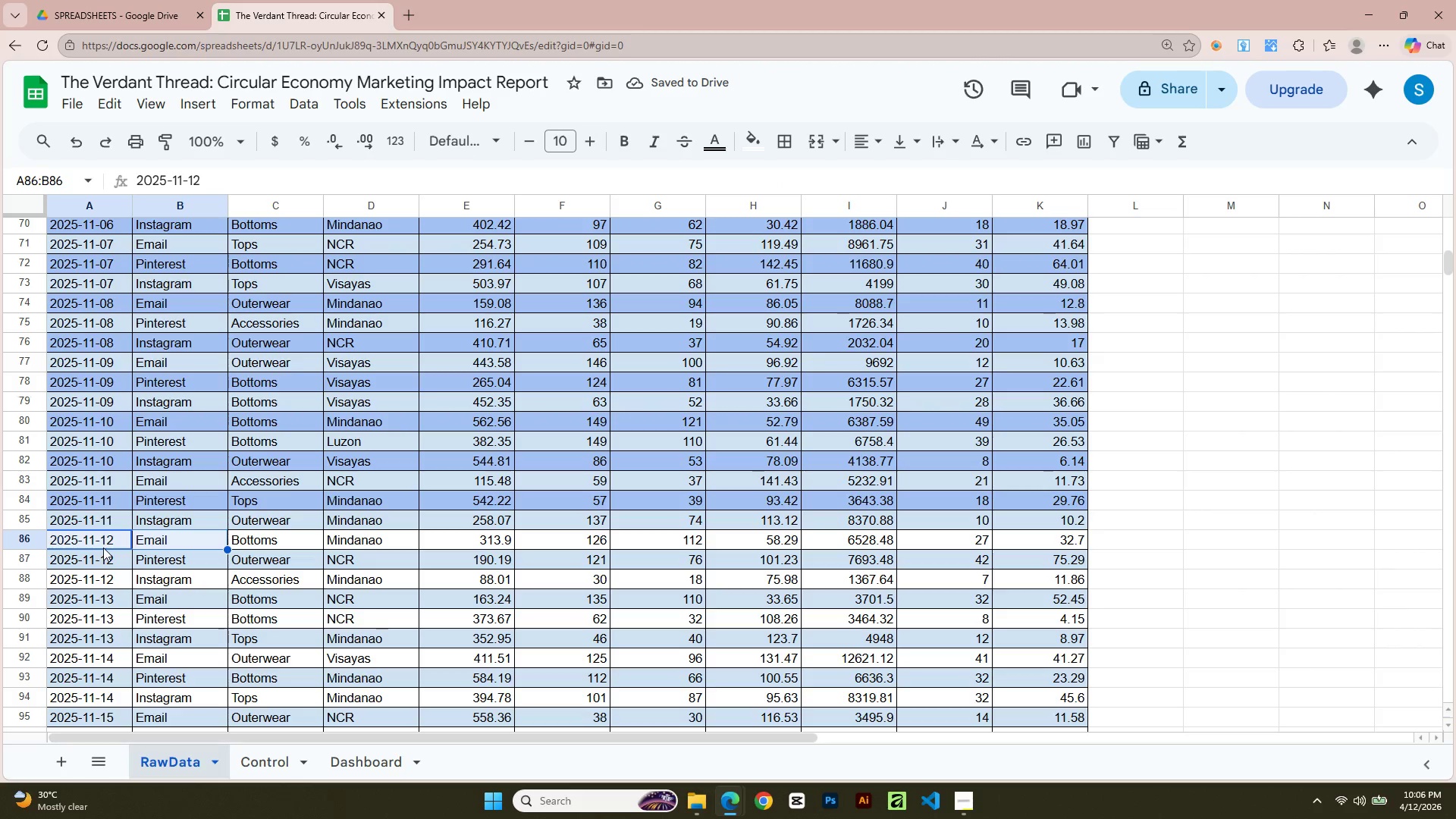 
key(Shift+ArrowRight)
 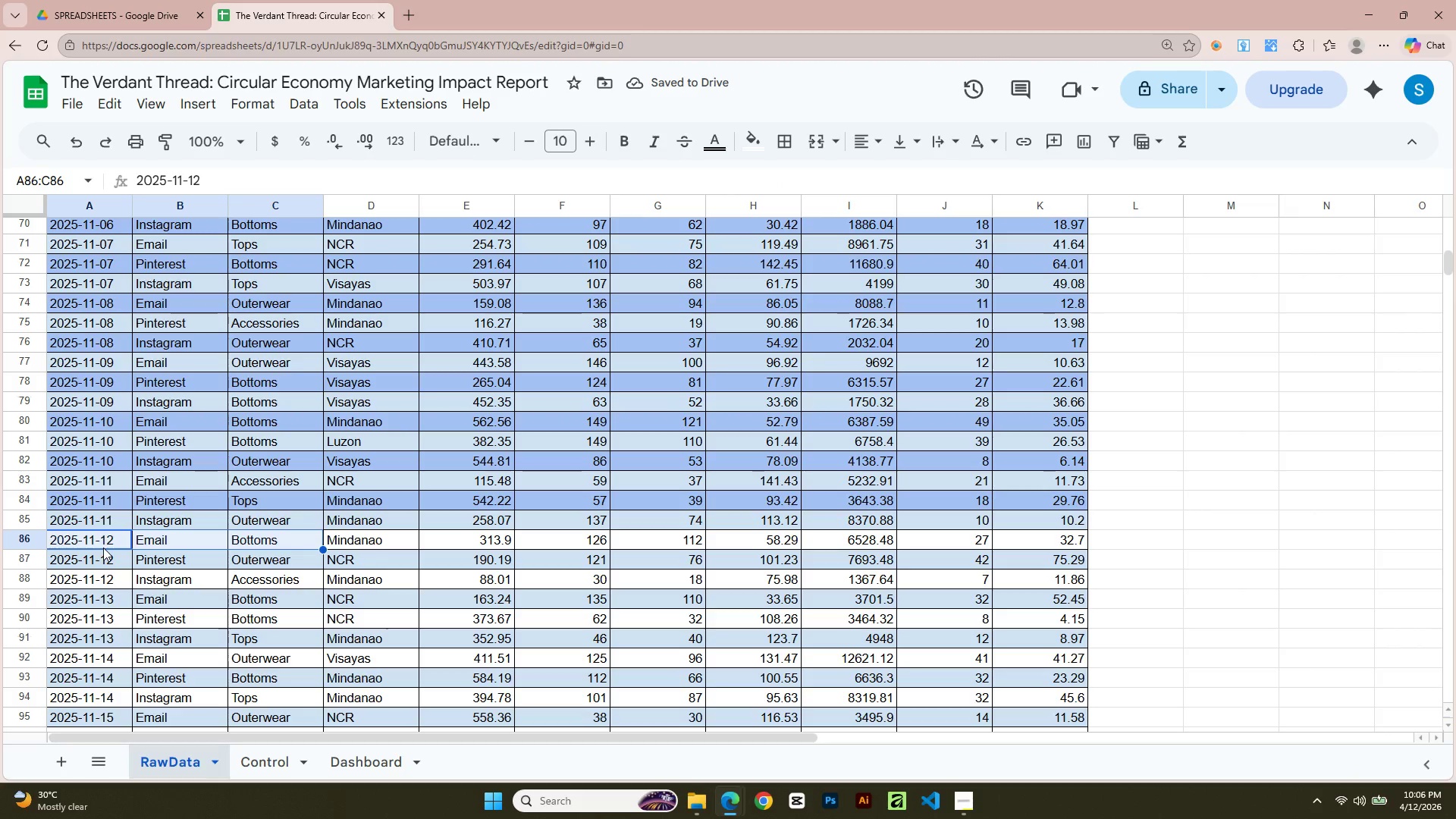 
key(Shift+ArrowRight)
 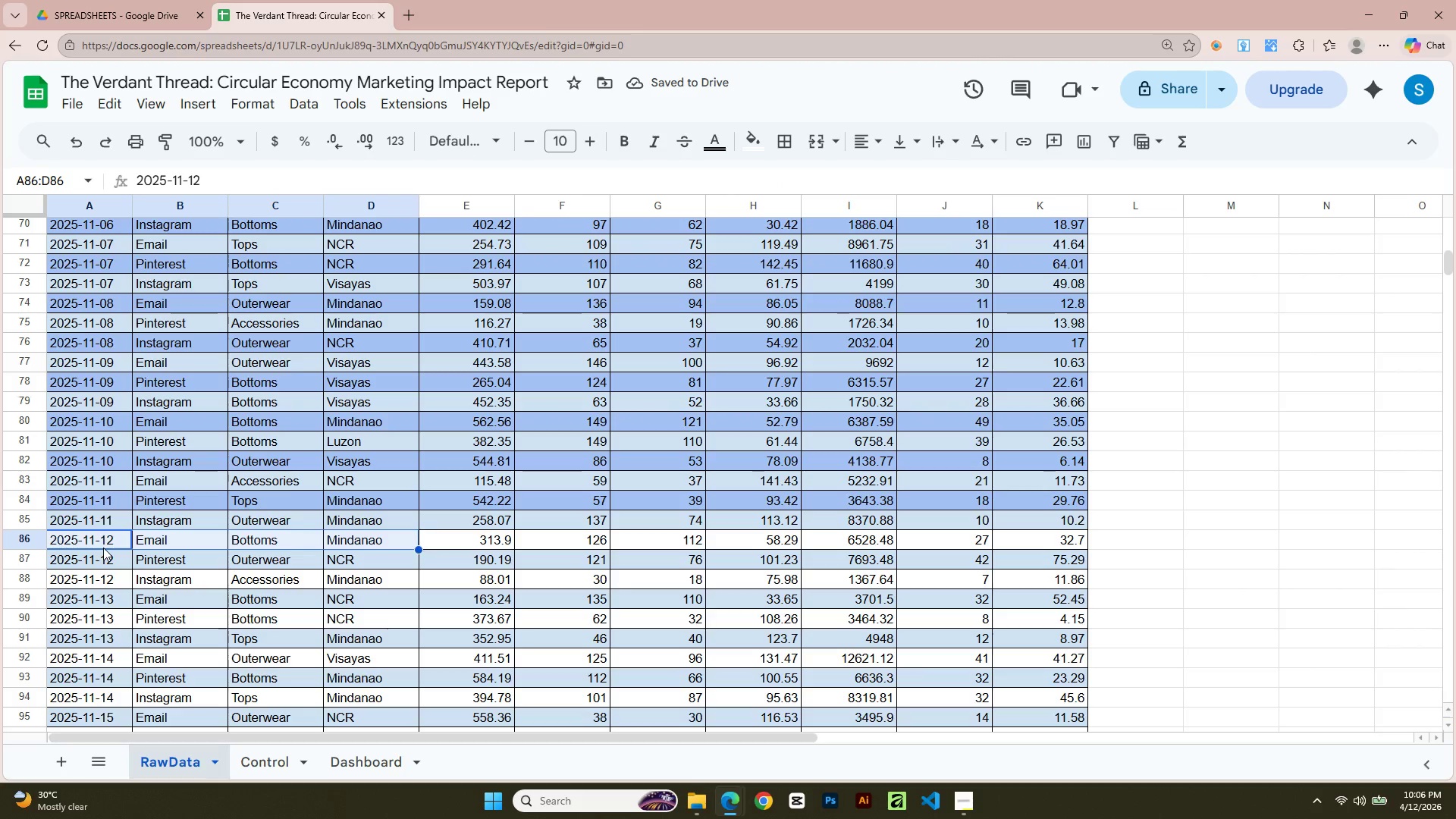 
key(Shift+ArrowRight)
 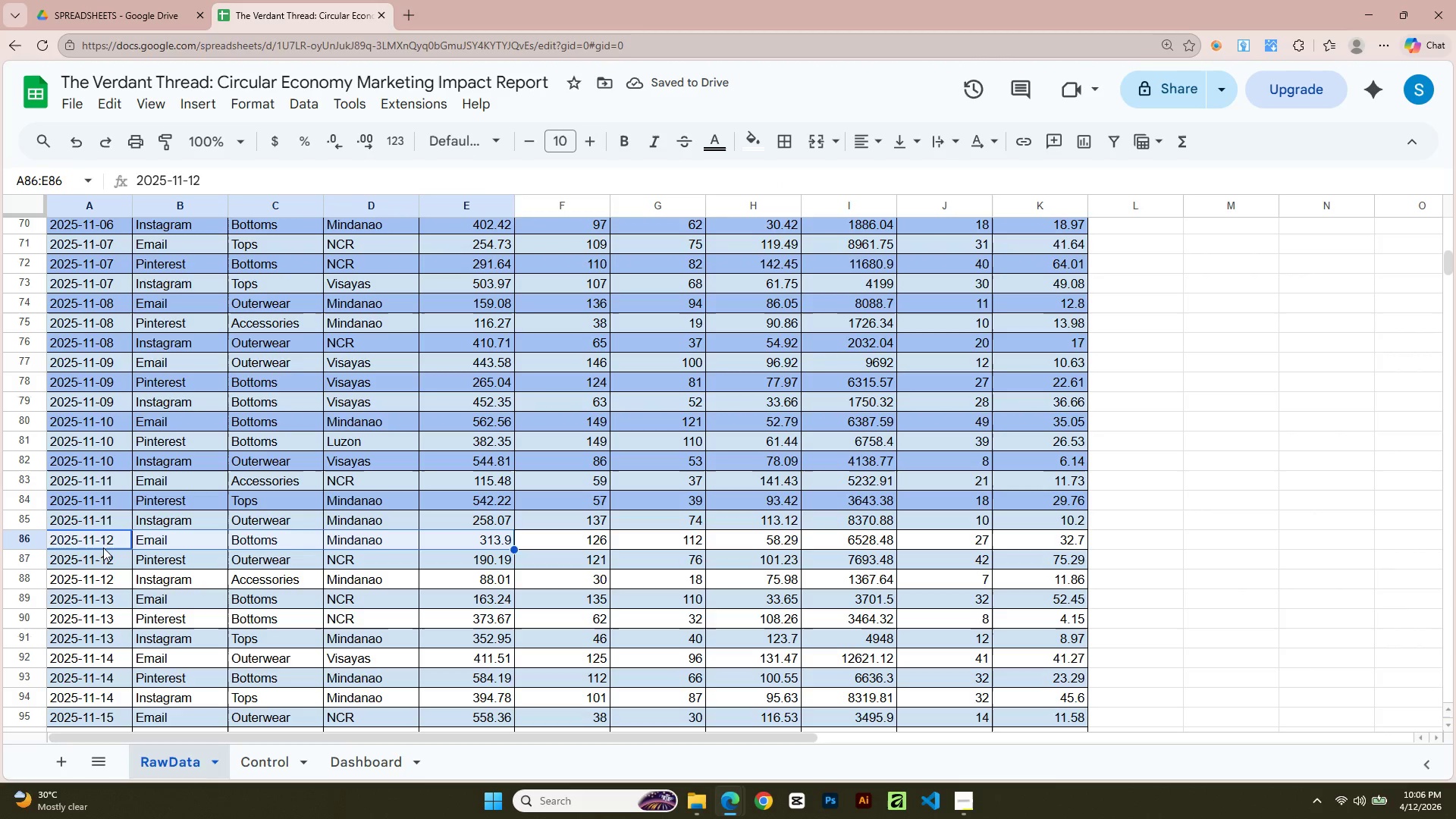 
key(Shift+ArrowRight)
 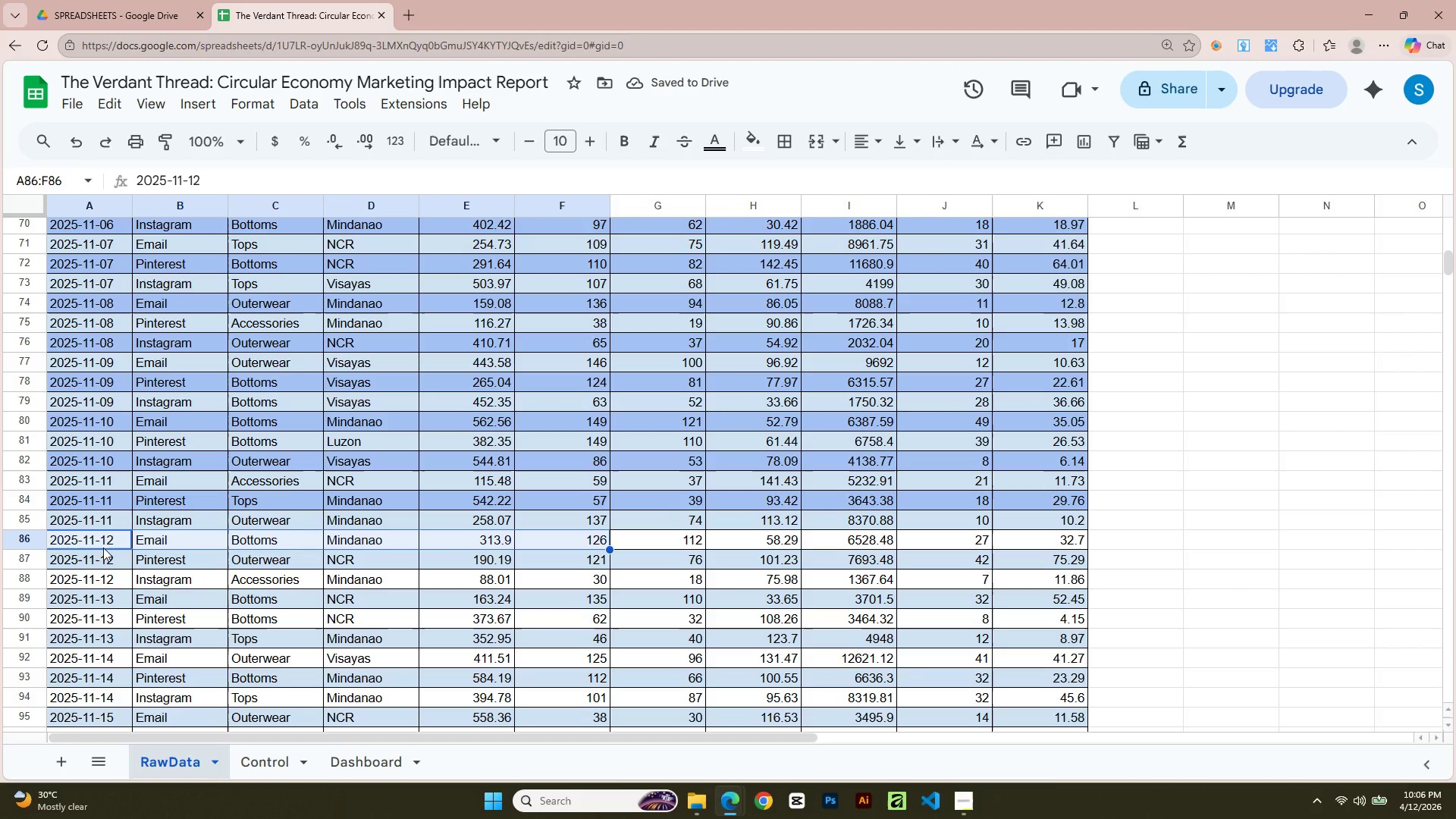 
key(Shift+ArrowRight)
 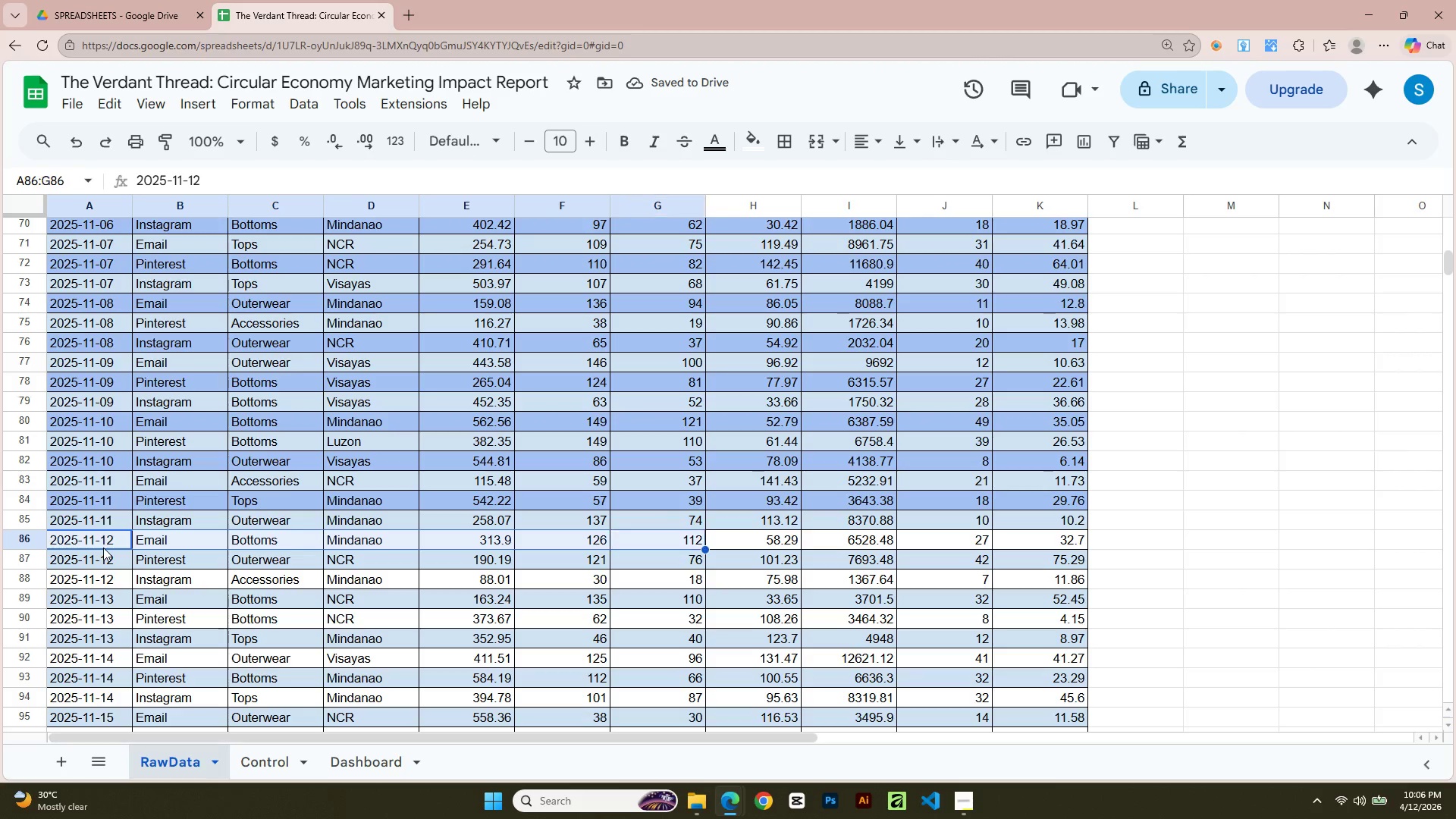 
key(Shift+ArrowRight)
 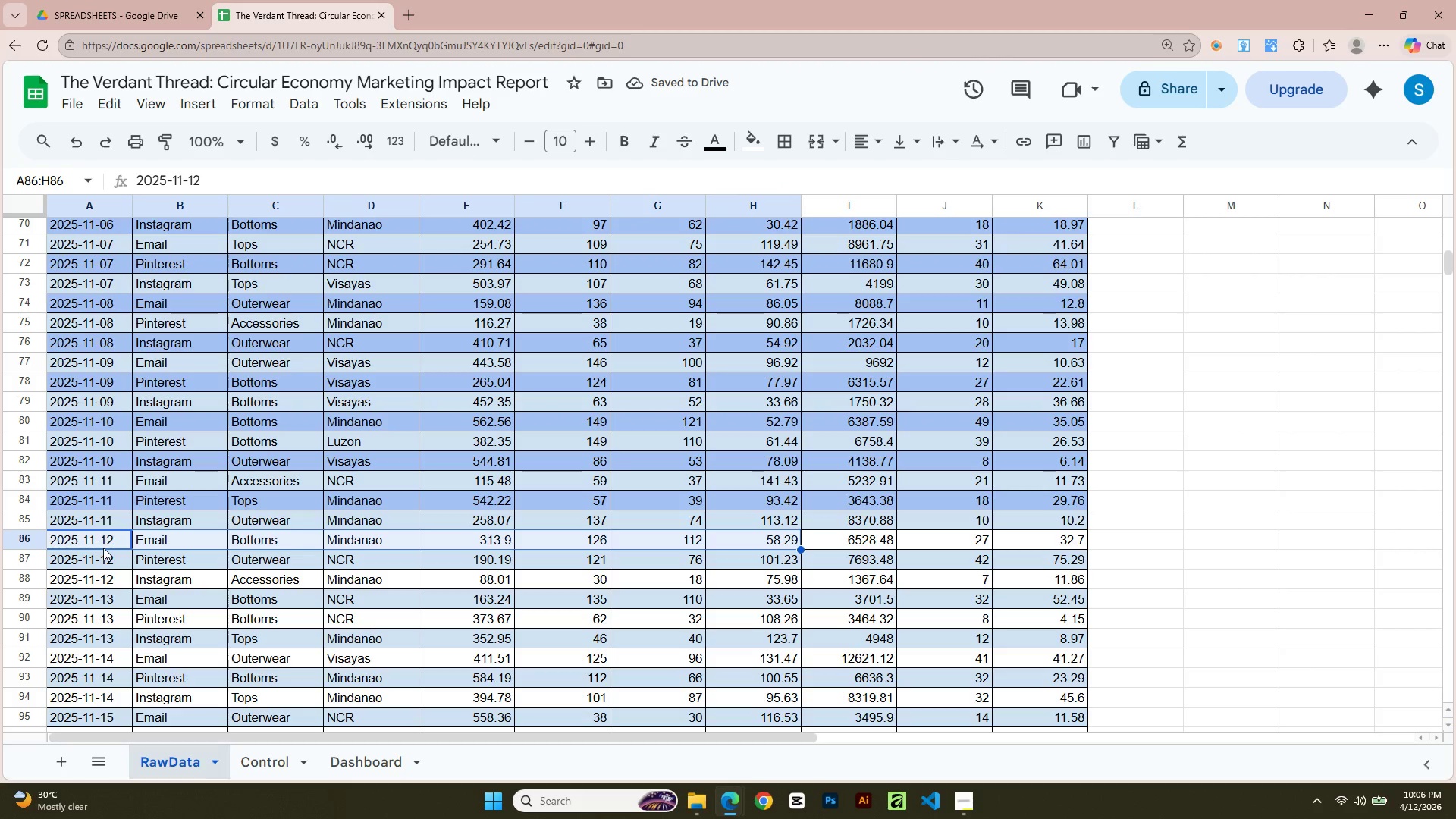 
key(Shift+ArrowRight)
 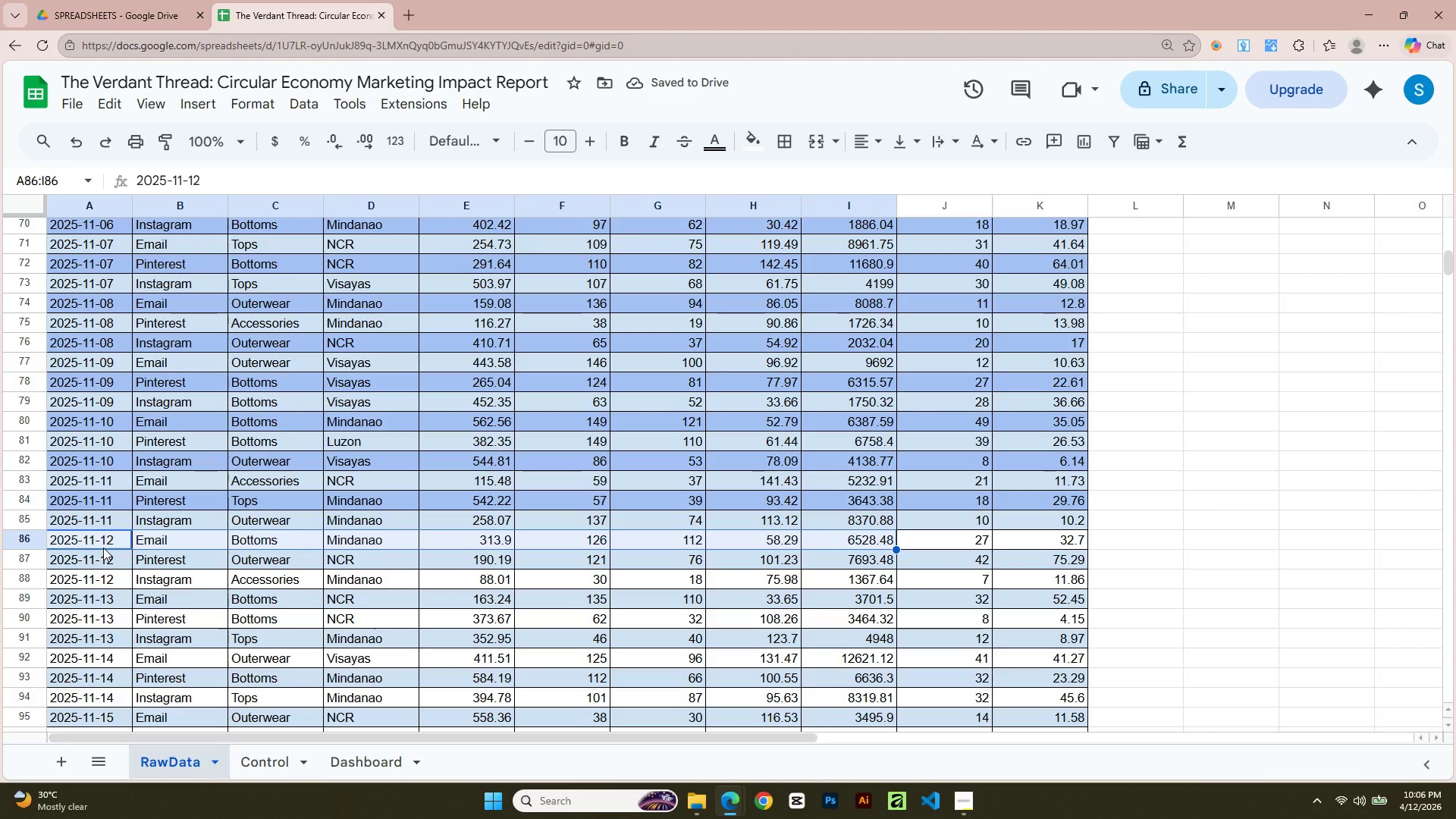 
key(Shift+ArrowRight)
 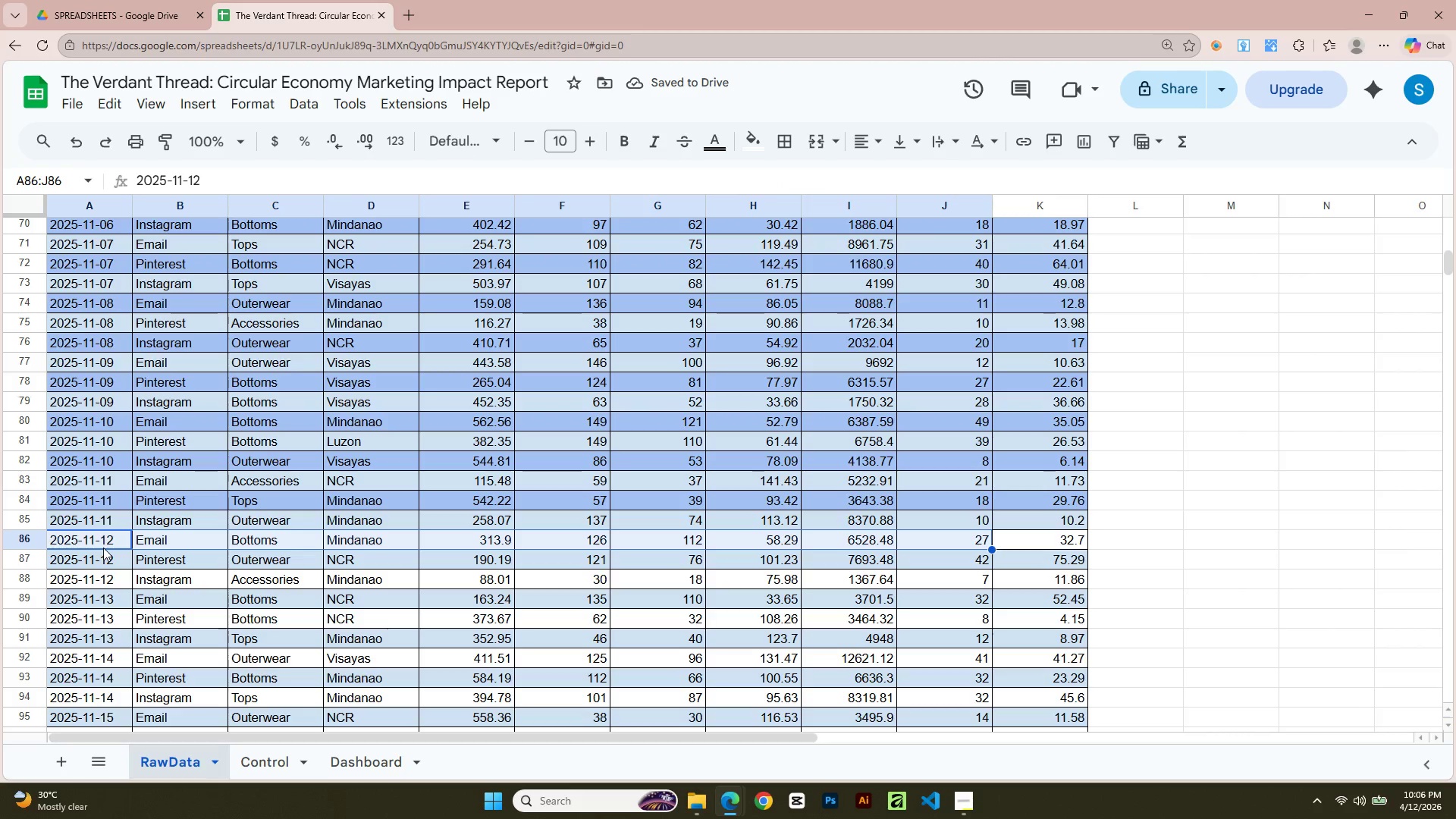 
key(Shift+ArrowRight)
 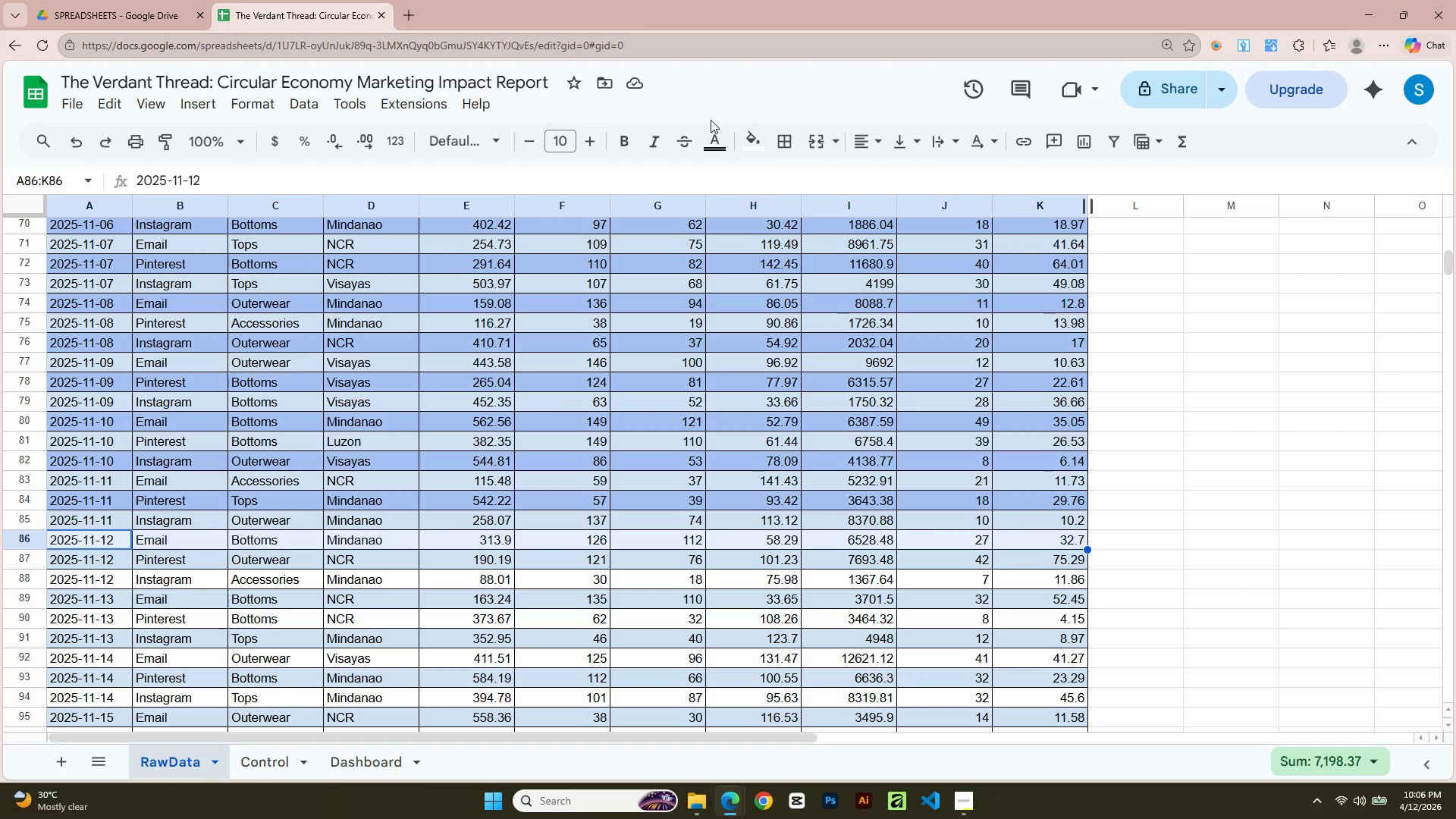 
left_click([757, 155])
 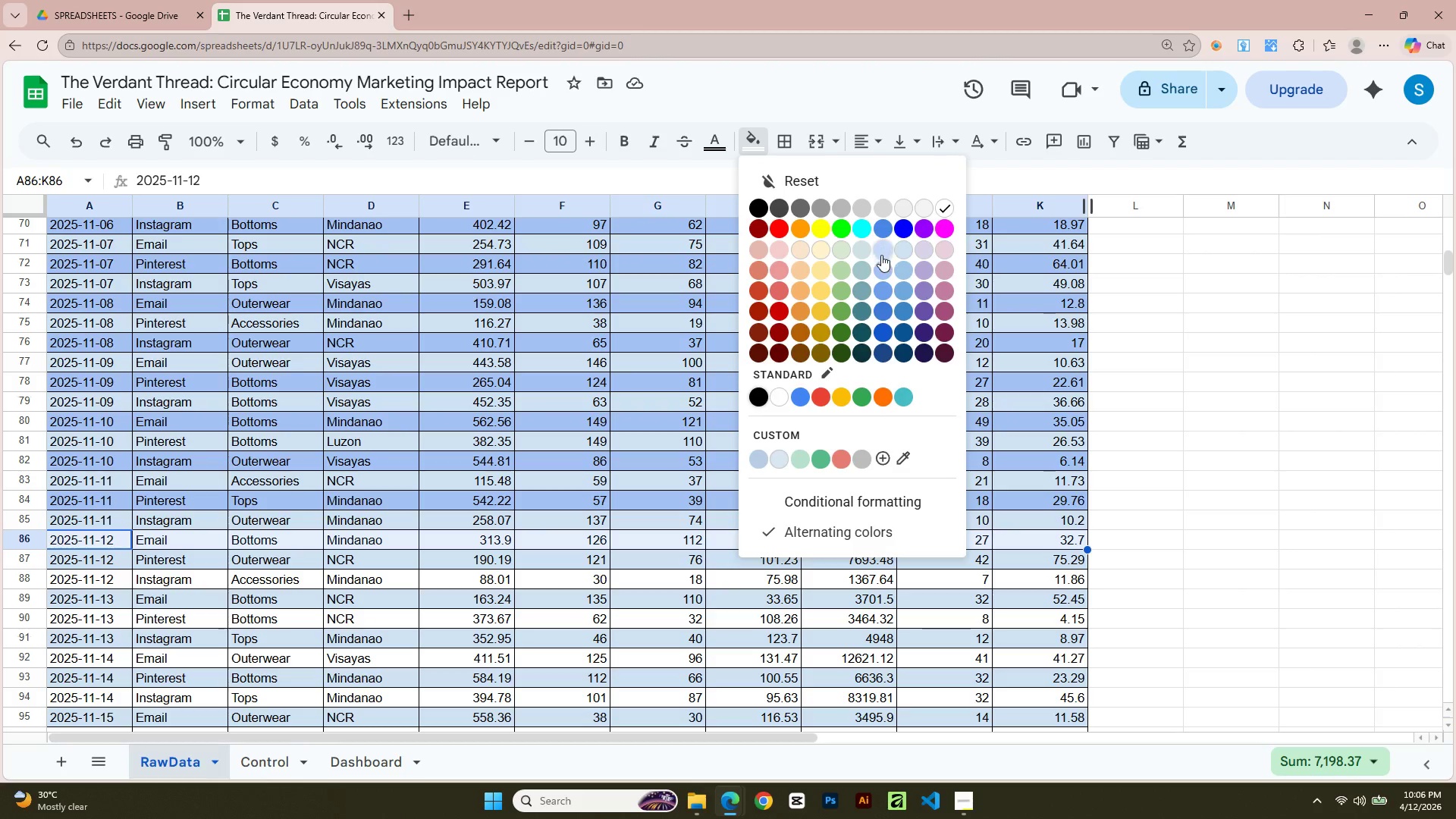 
left_click([880, 269])
 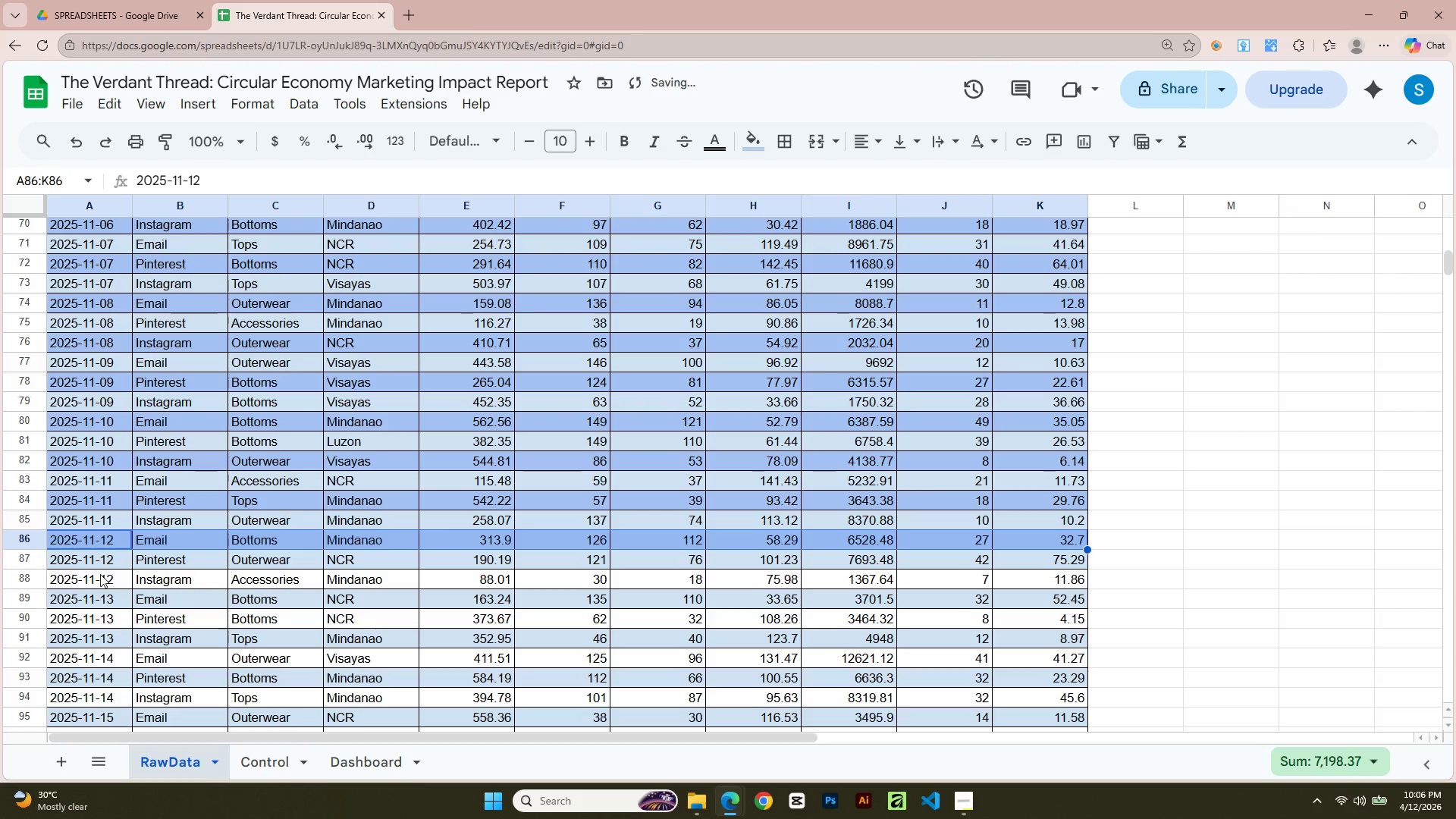 
left_click([99, 576])
 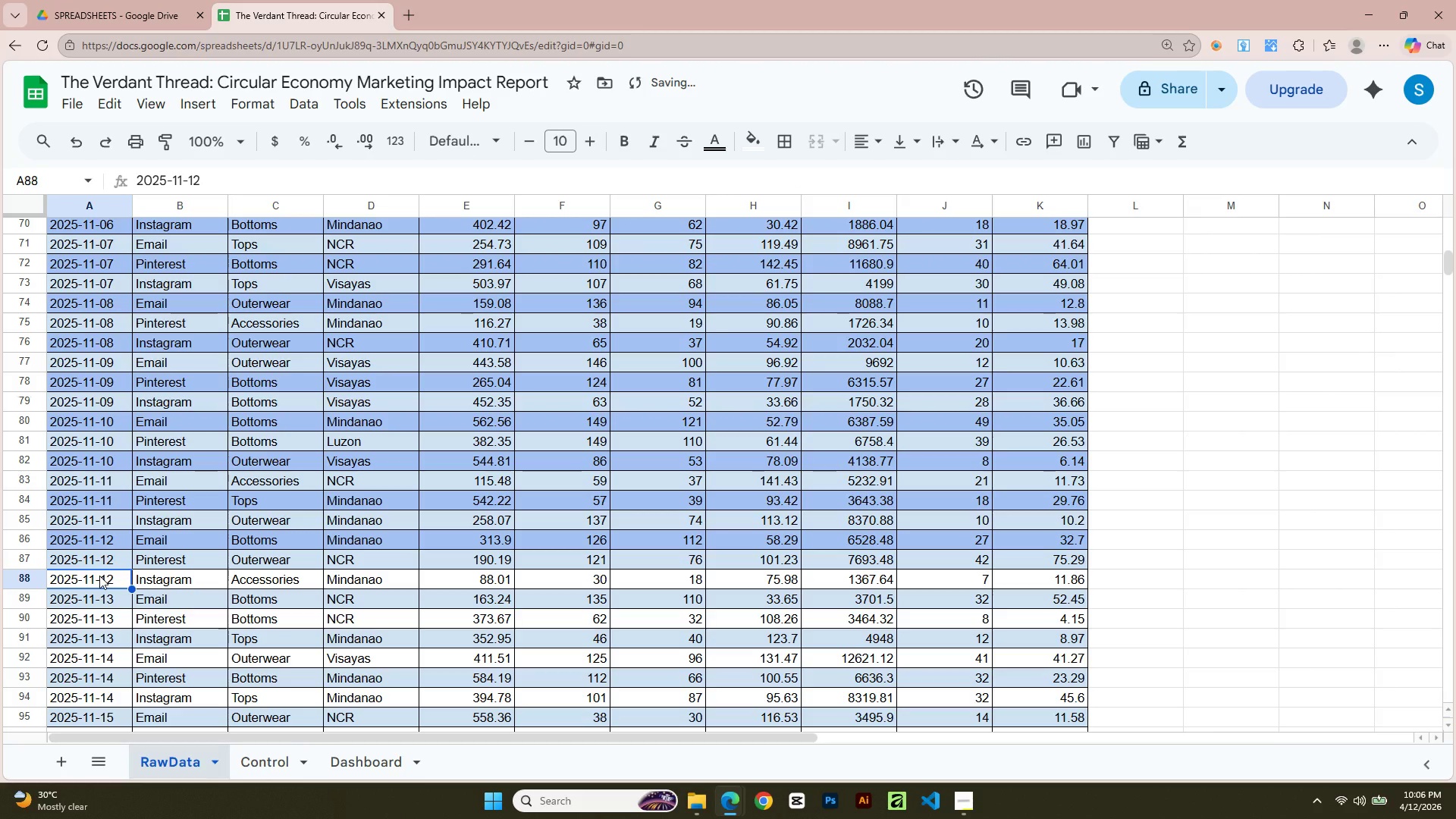 
key(Shift+ArrowRight)
 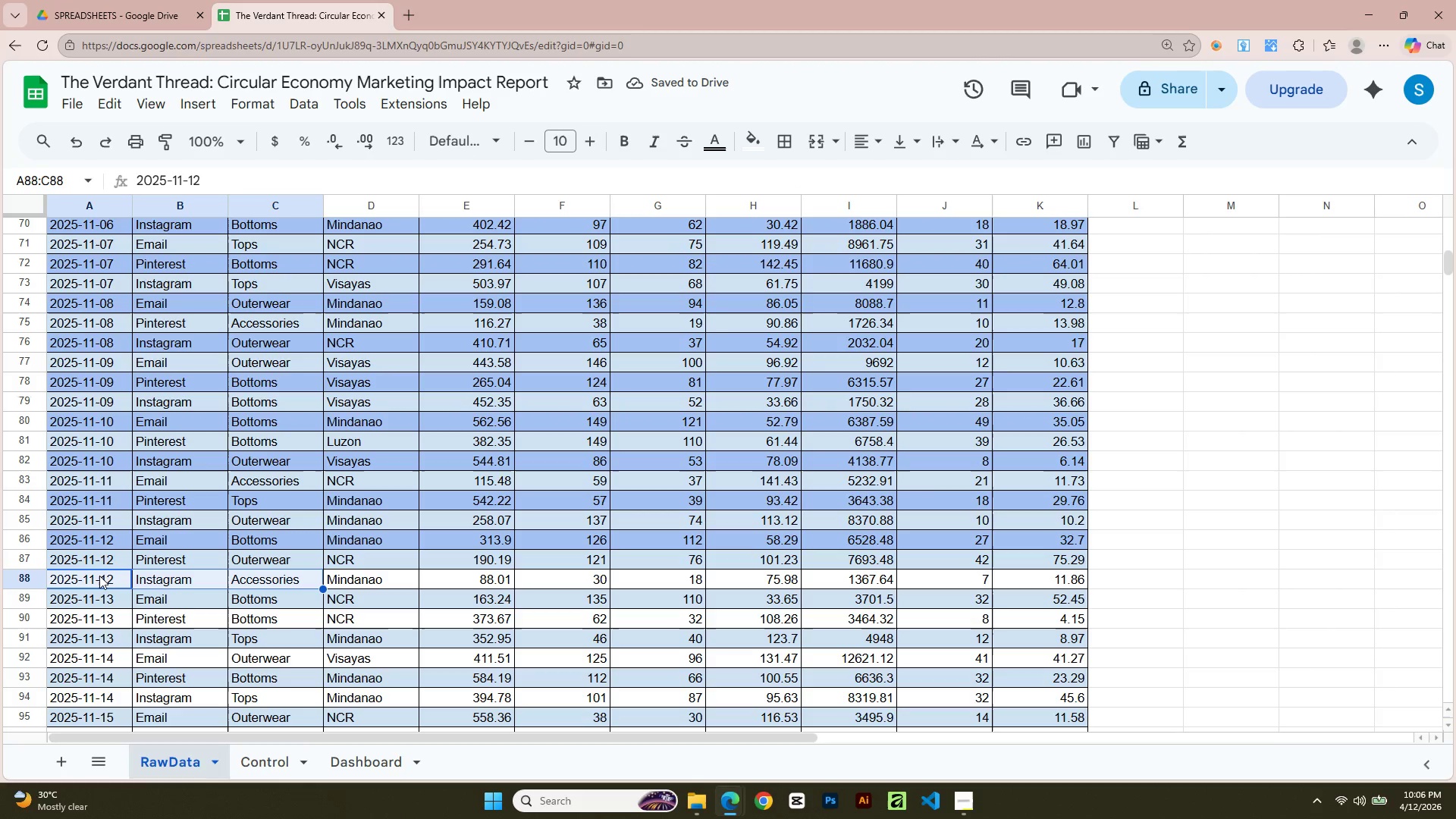 
key(Shift+ArrowRight)
 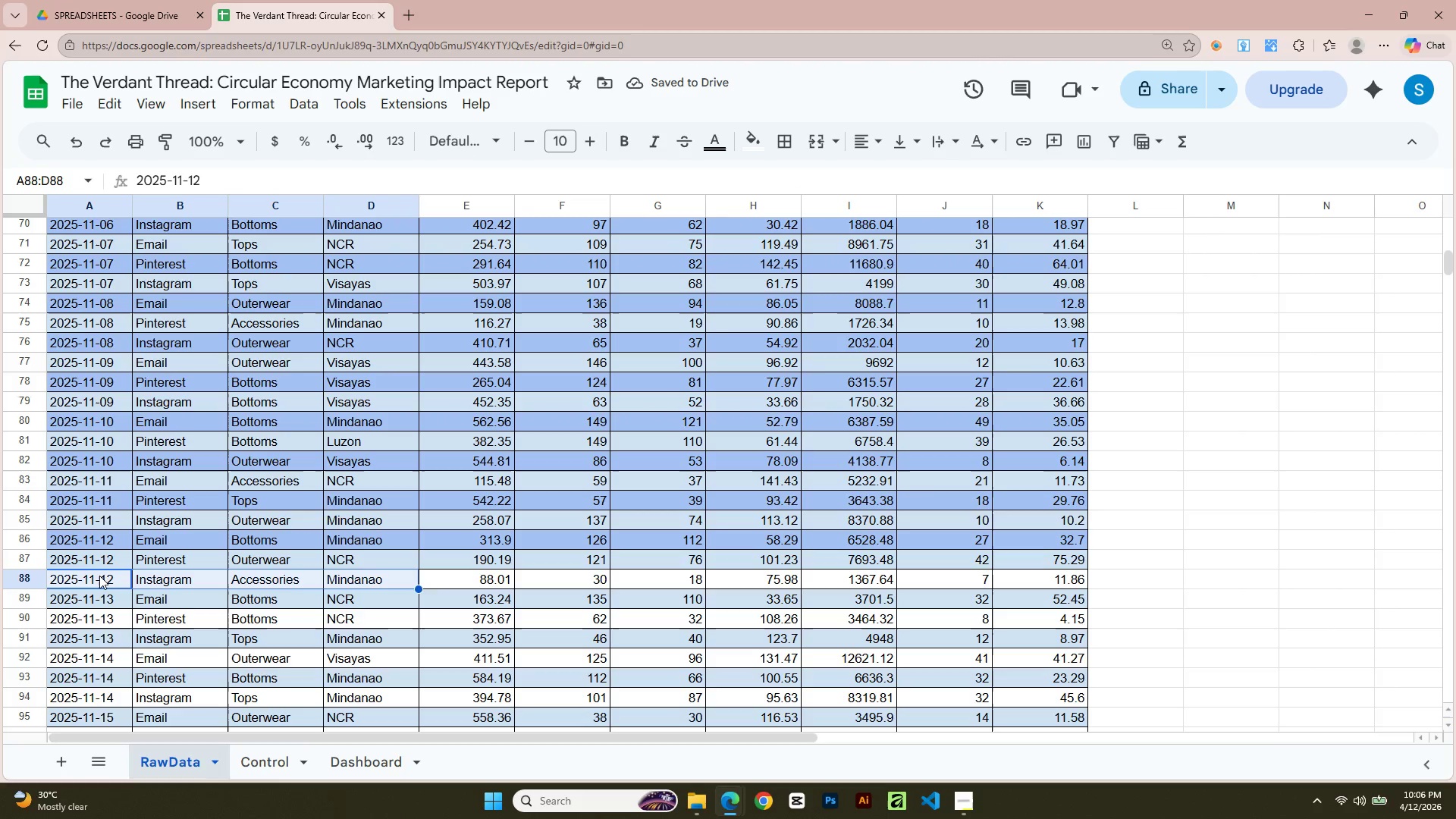 
key(Shift+ArrowRight)
 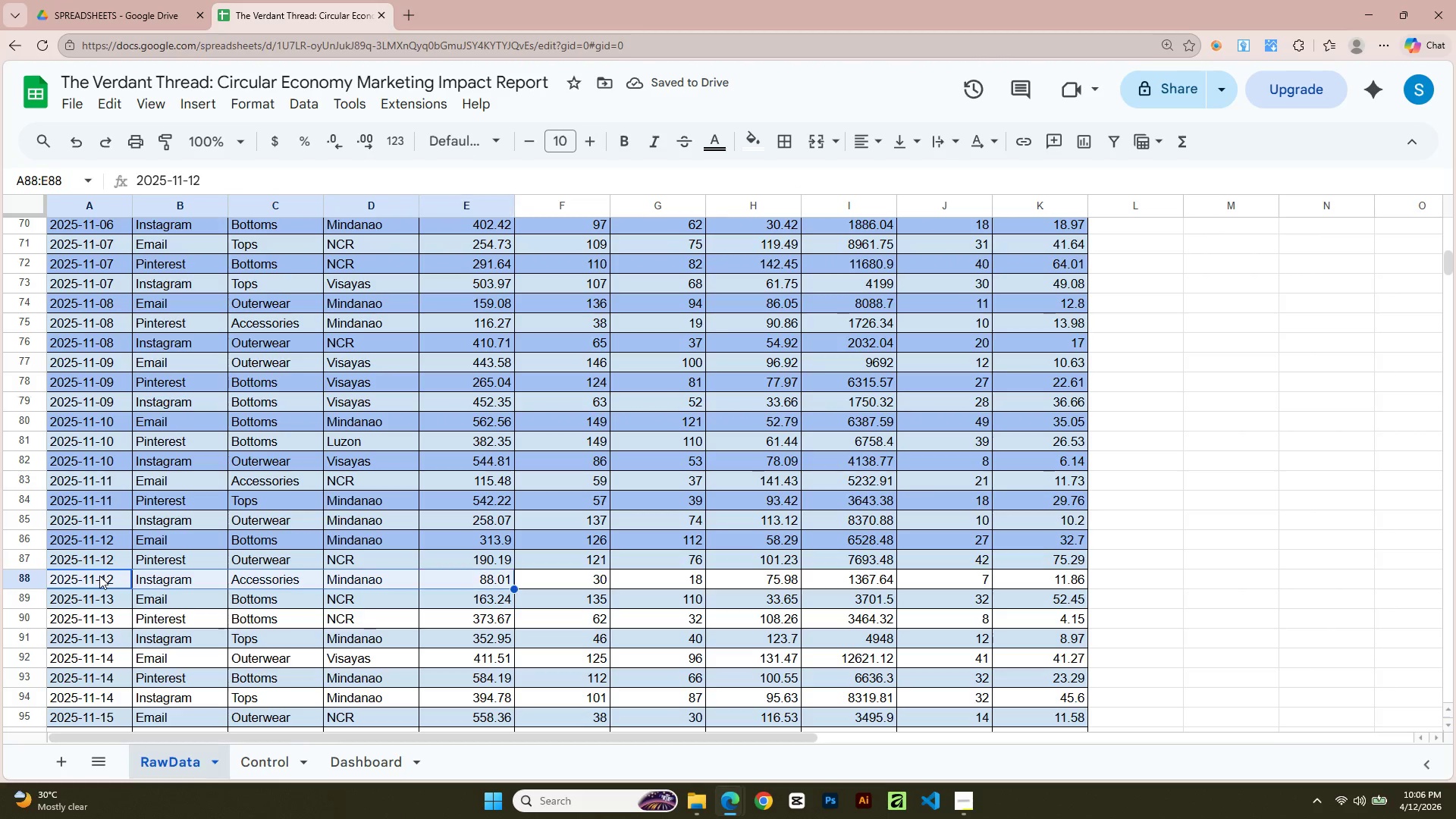 
key(Shift+ArrowRight)
 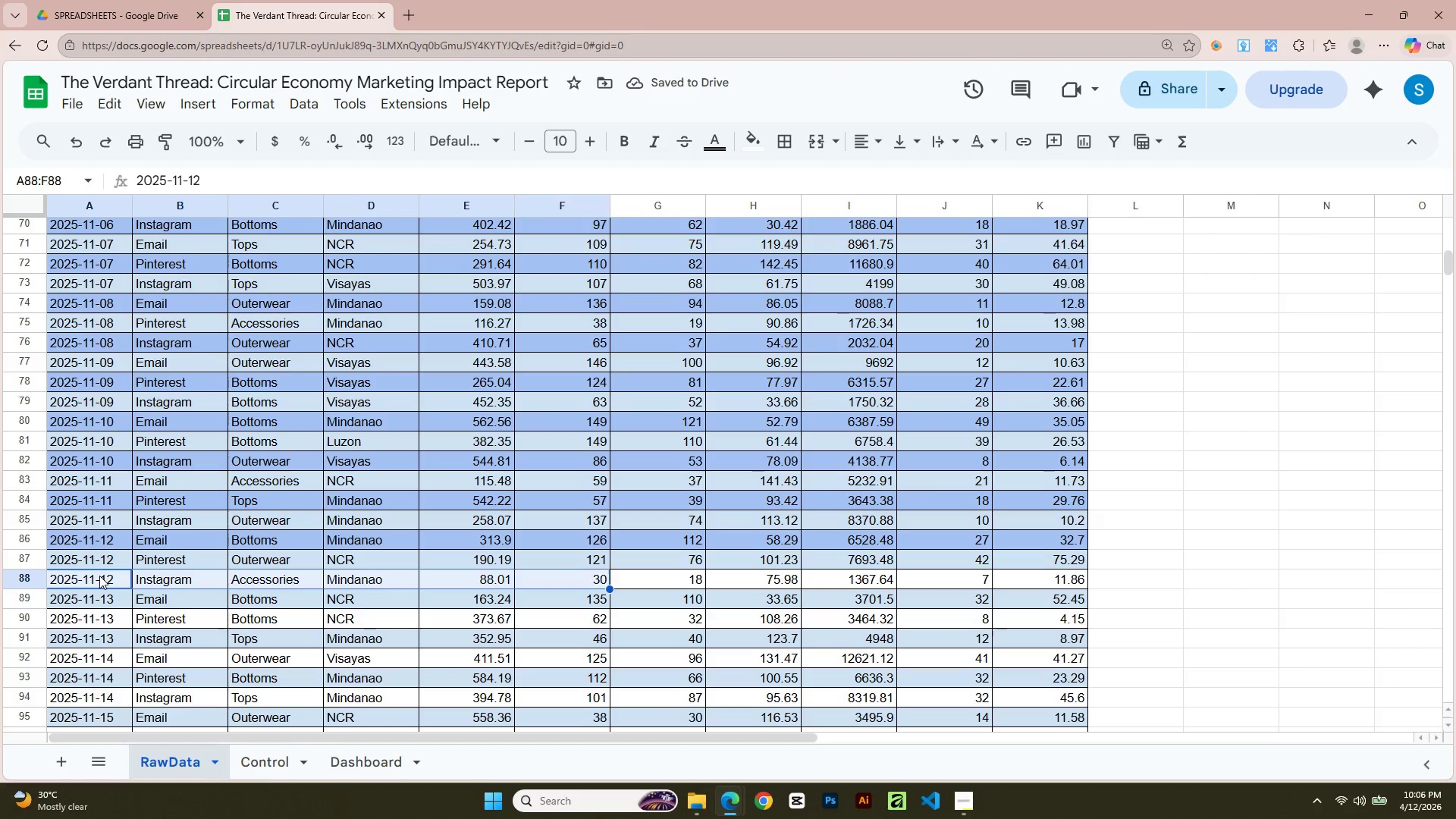 
key(Shift+ArrowRight)
 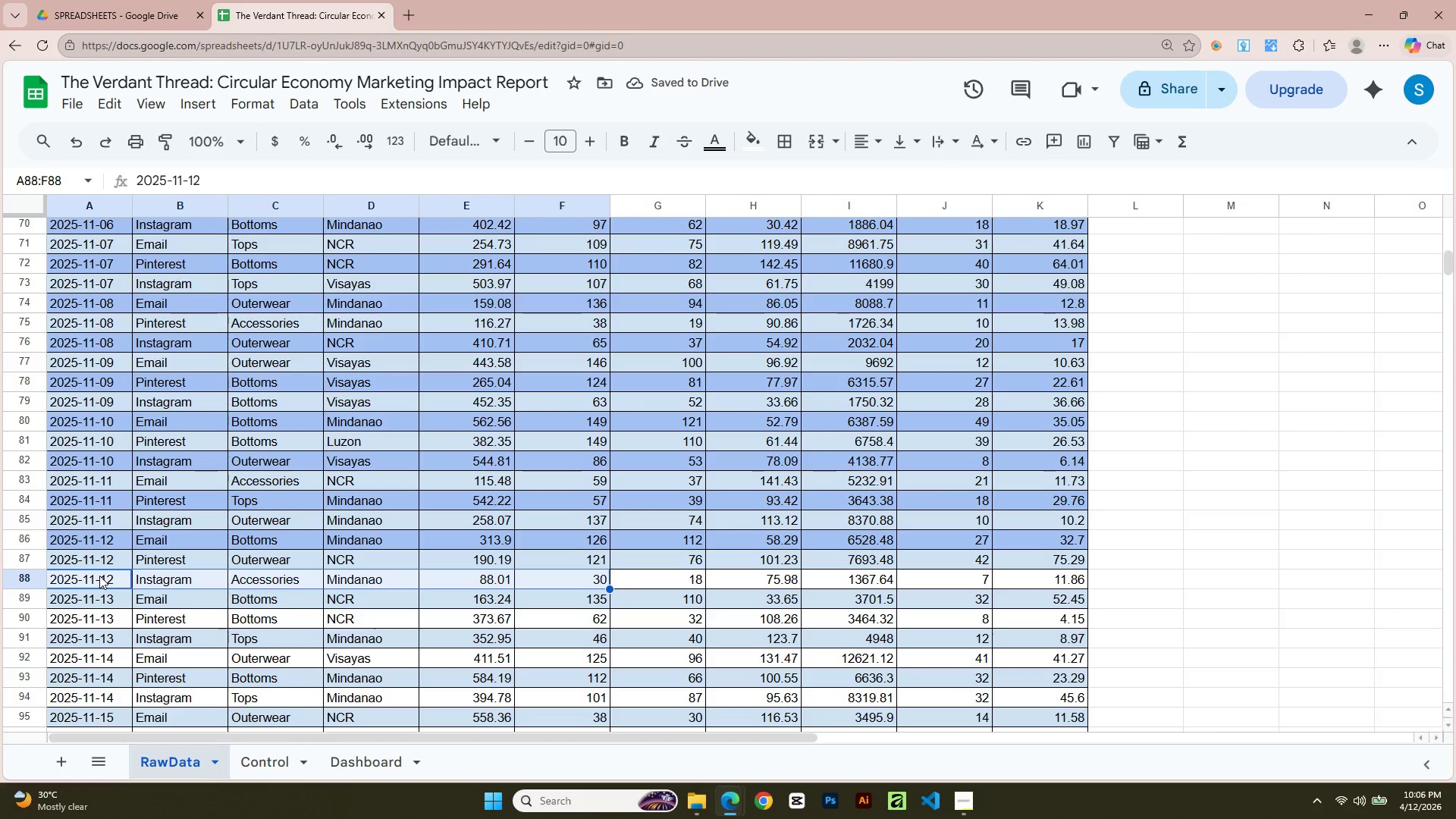 
key(Shift+ArrowRight)
 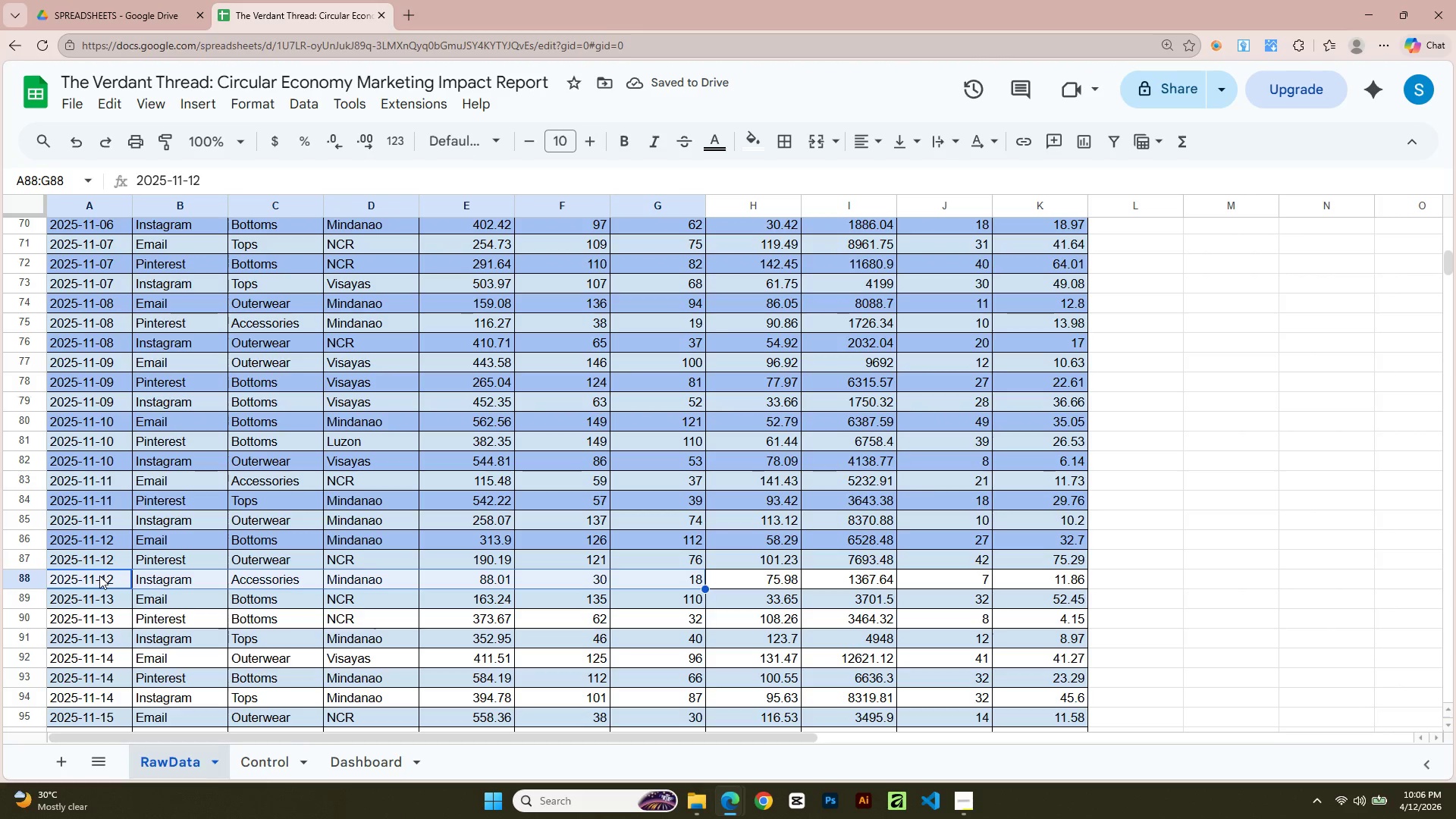 
key(Shift+ArrowRight)
 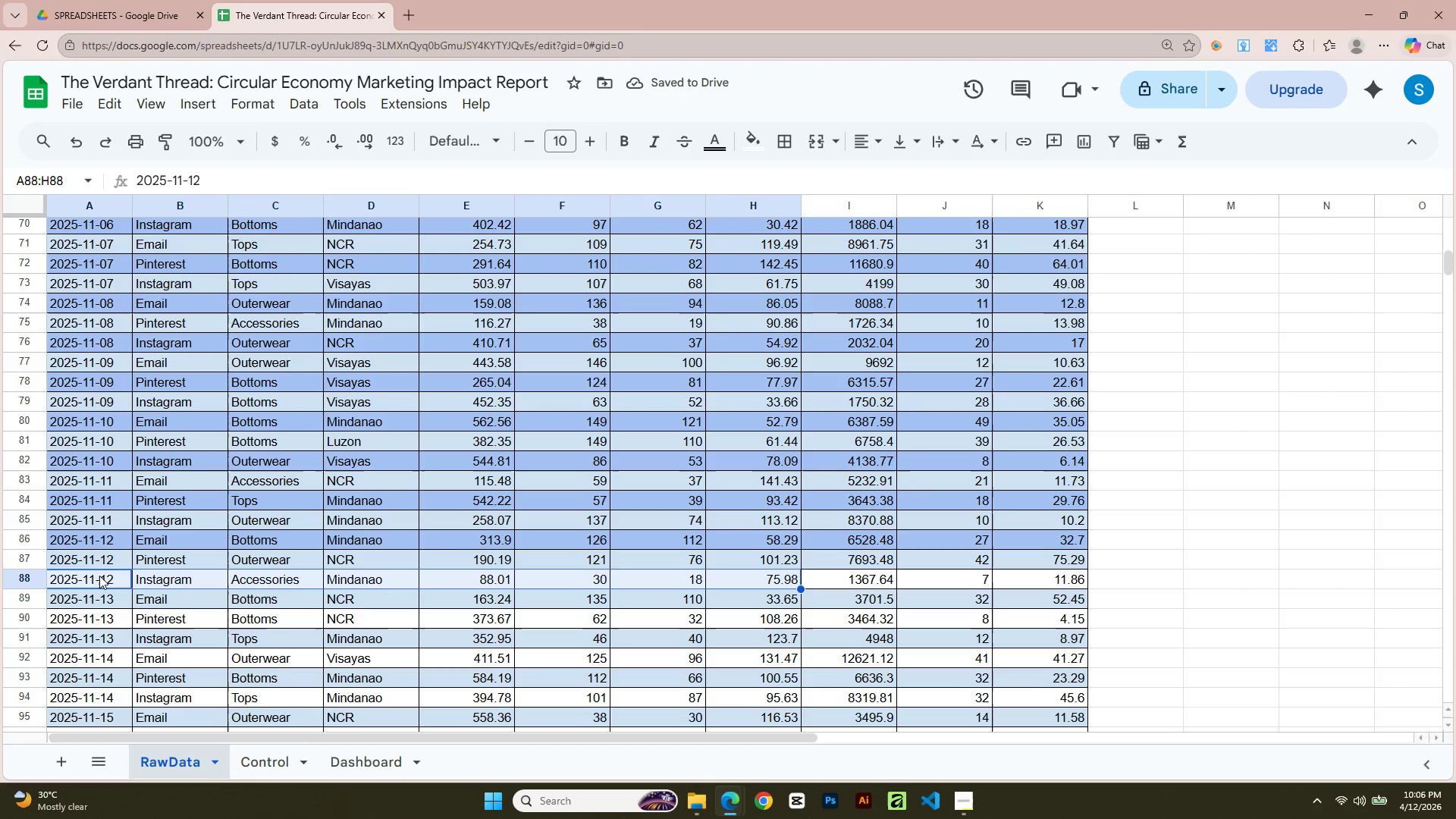 
key(Shift+ArrowRight)
 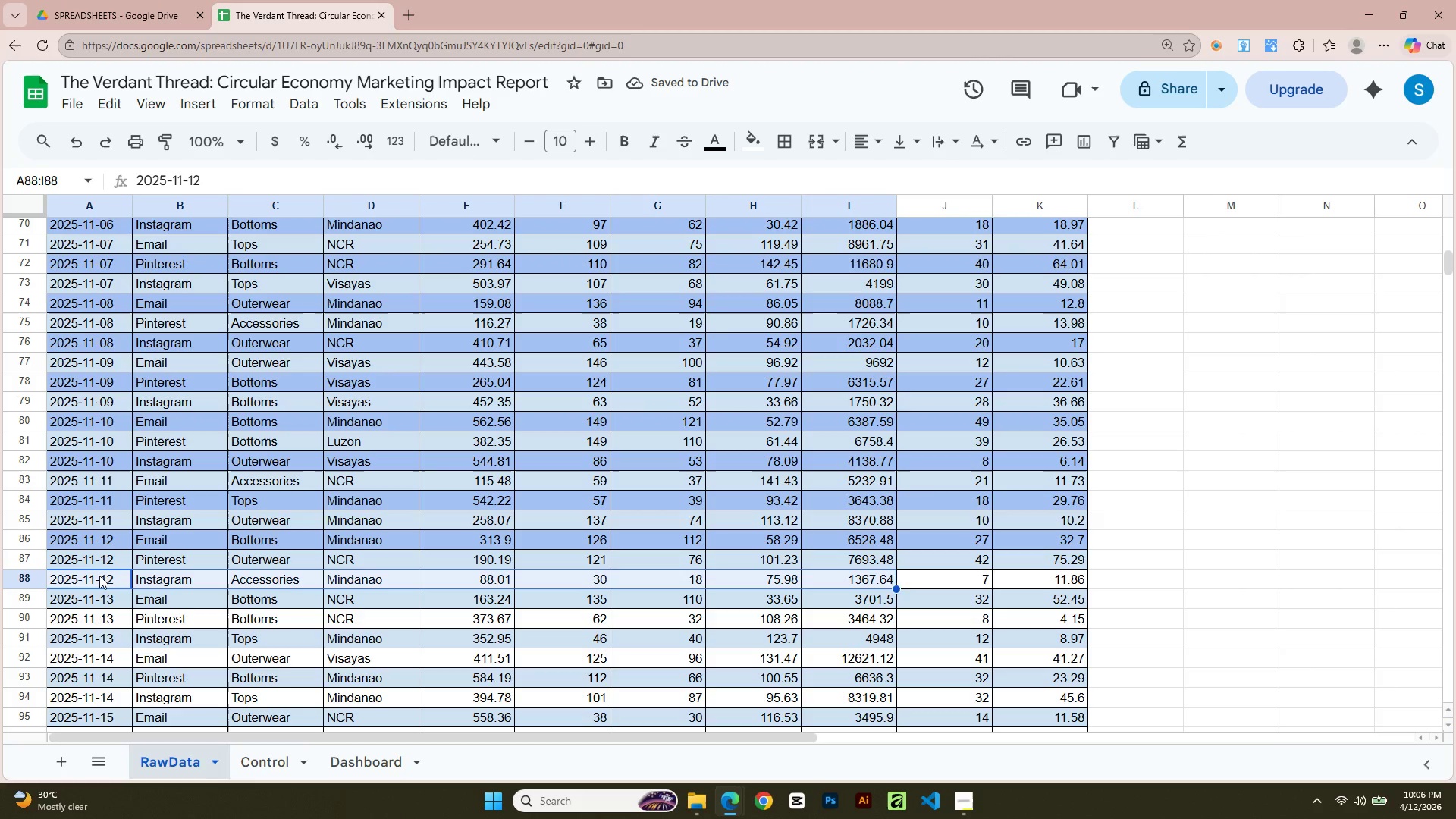 
key(Shift+ArrowRight)
 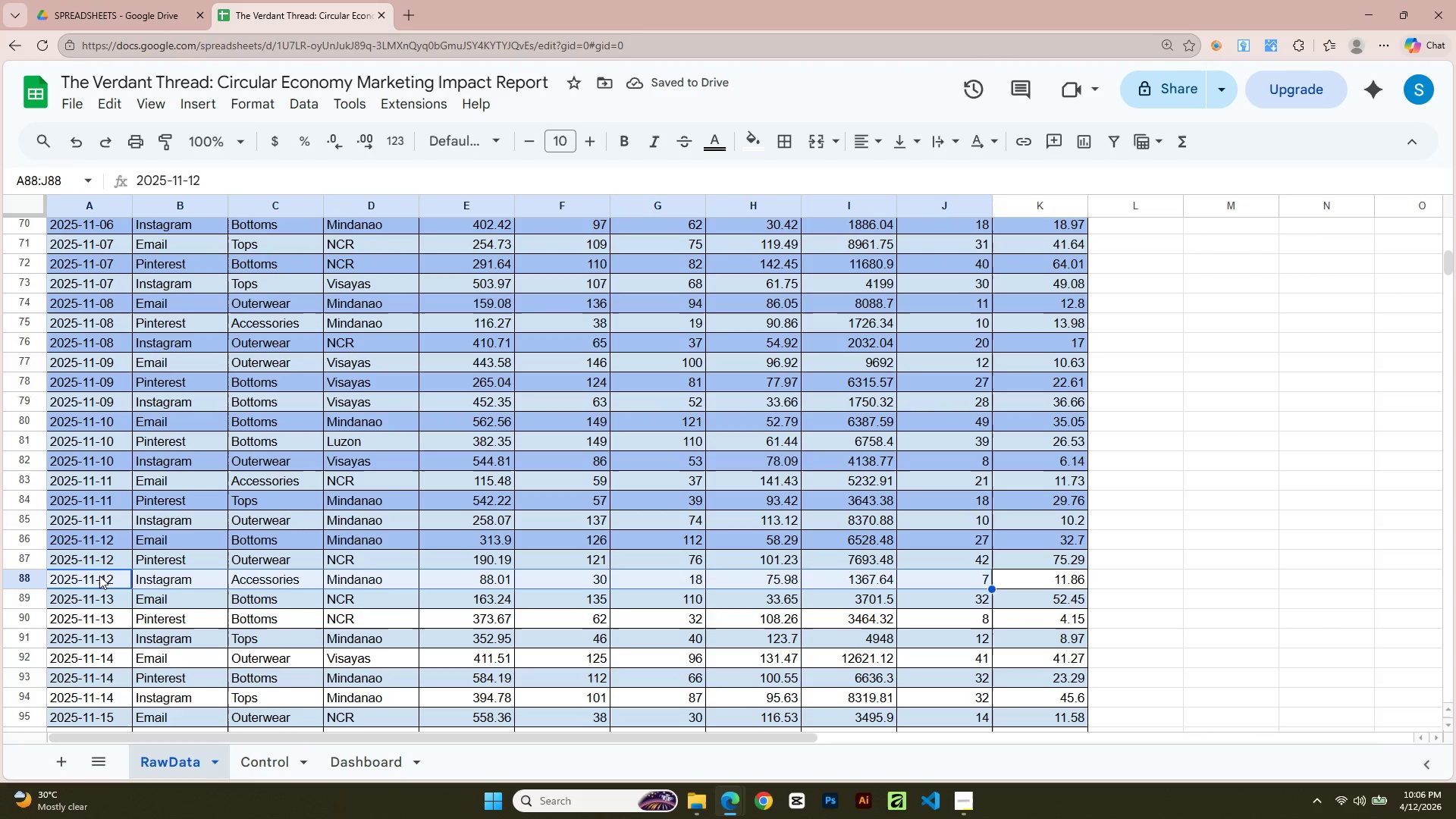 
key(Shift+ArrowRight)
 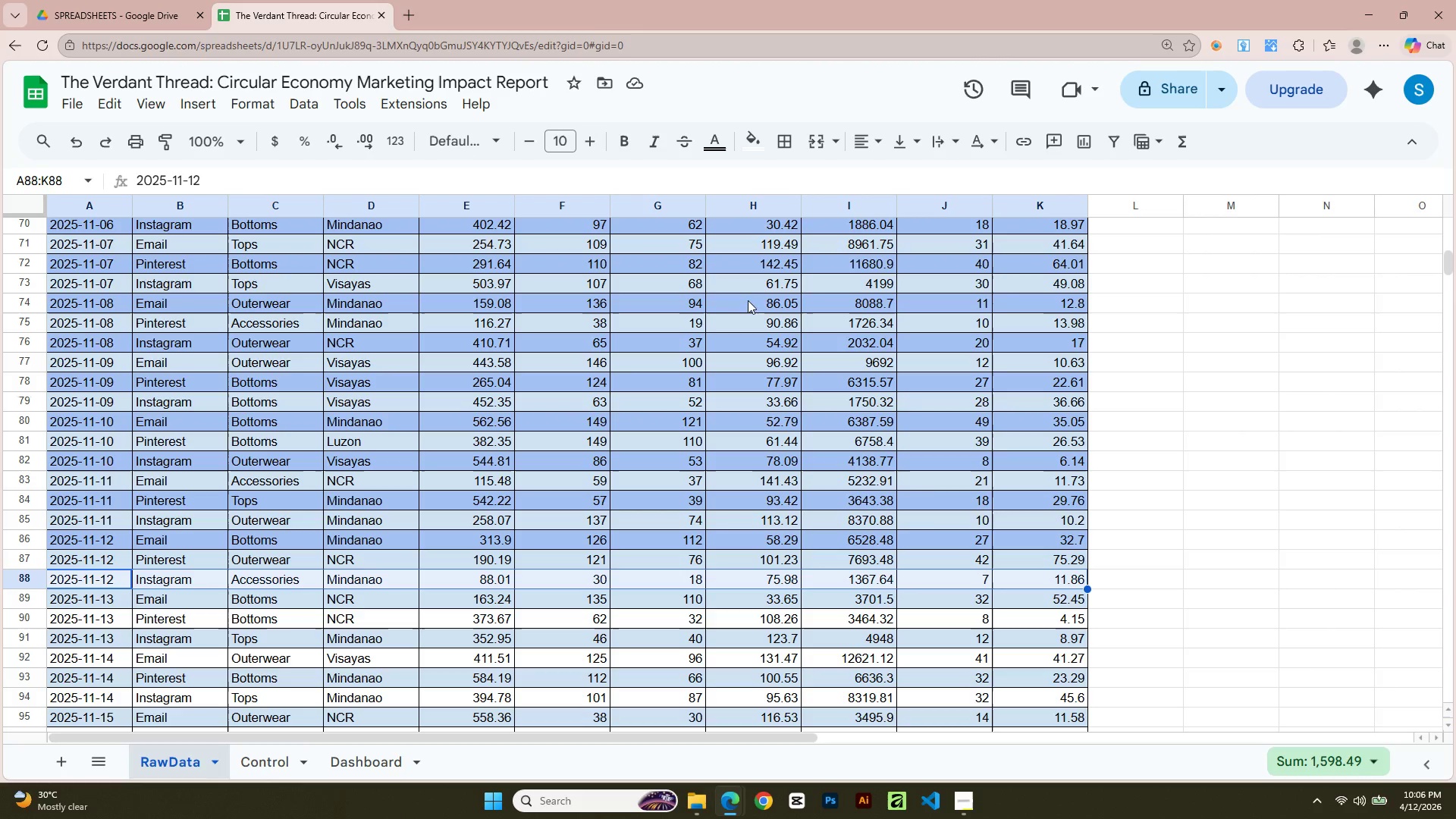 
left_click([753, 145])
 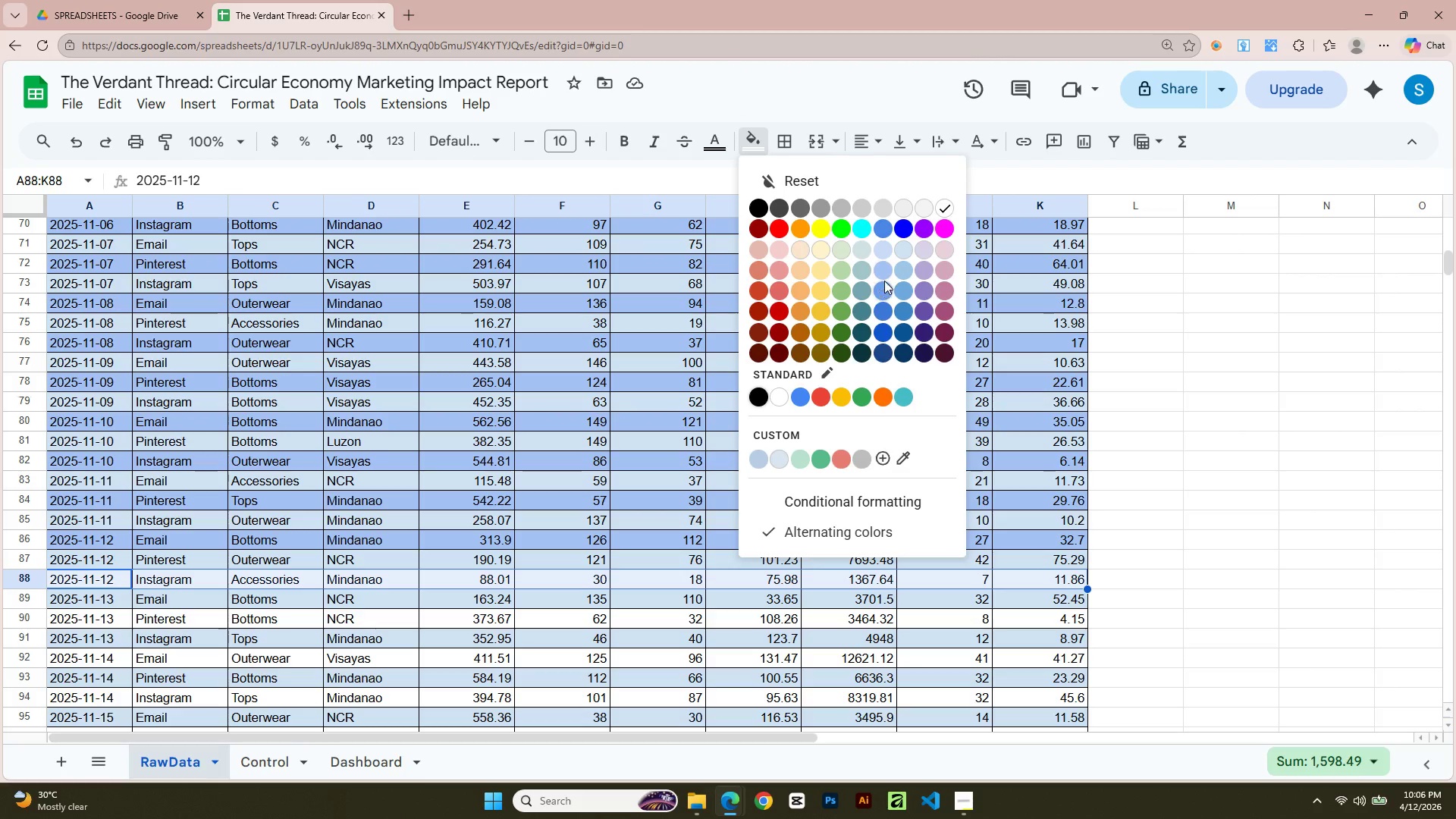 
left_click([883, 278])
 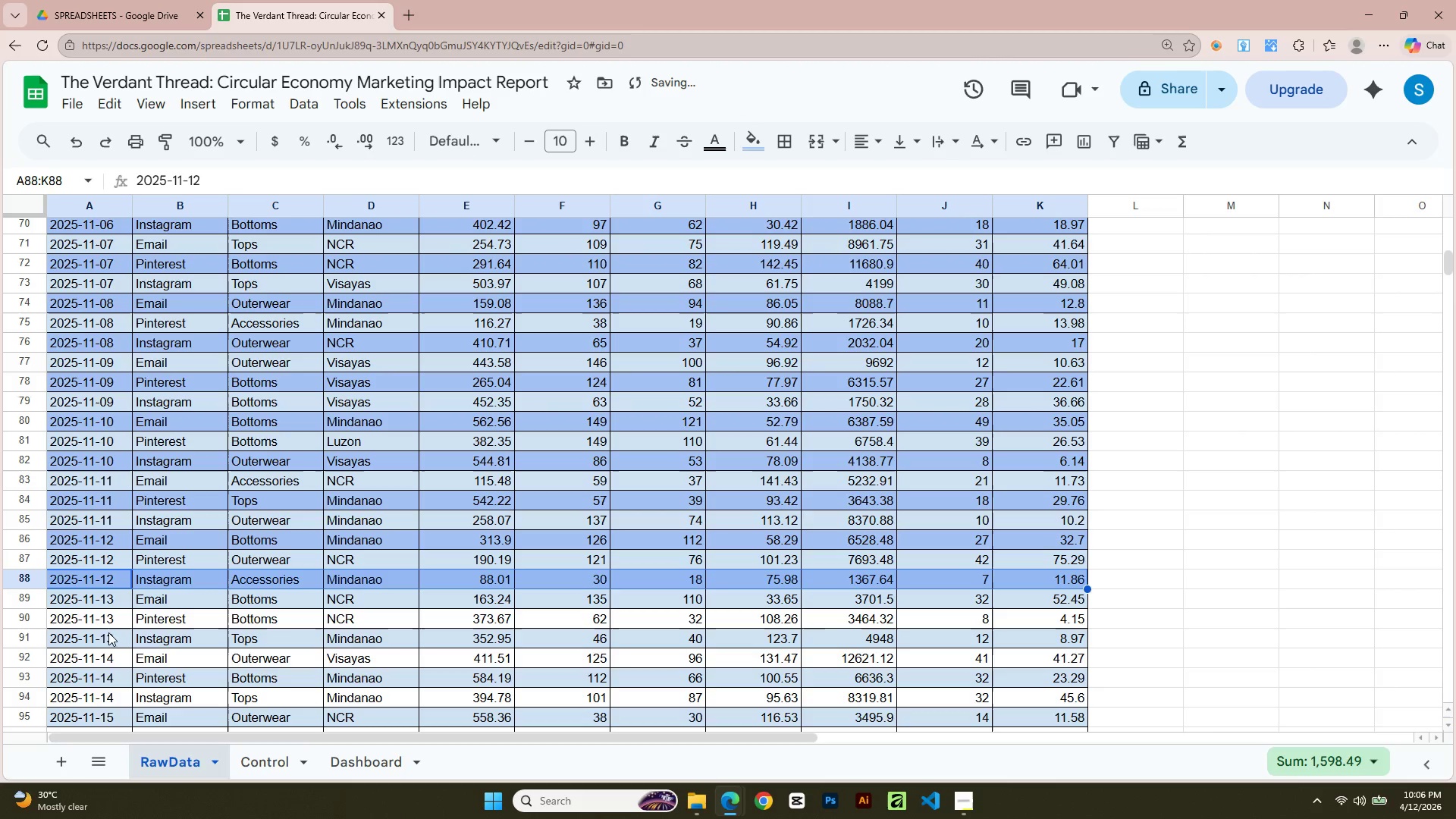 
left_click([93, 622])
 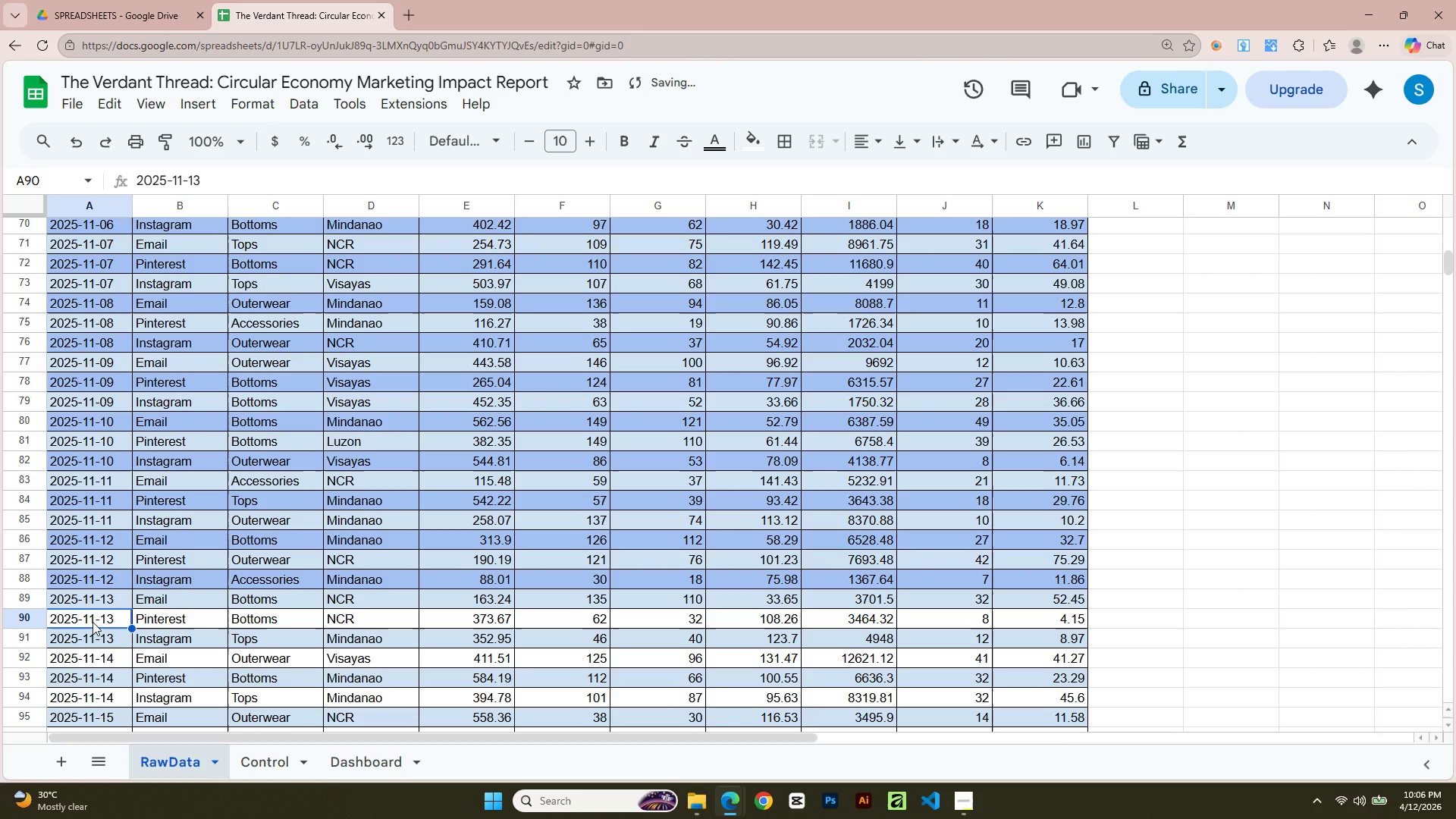 
key(Shift+ArrowRight)
 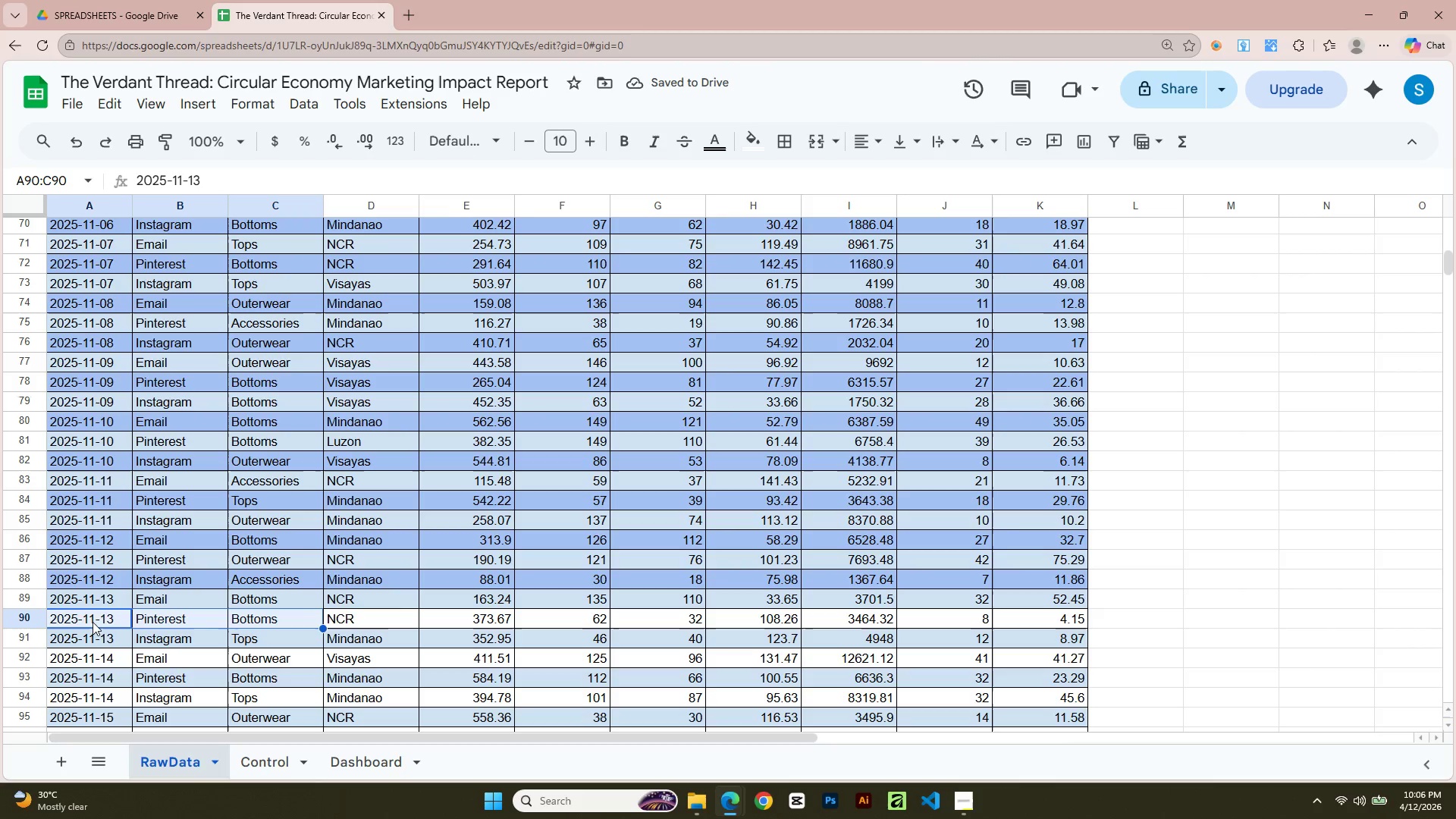 
key(Shift+ArrowRight)
 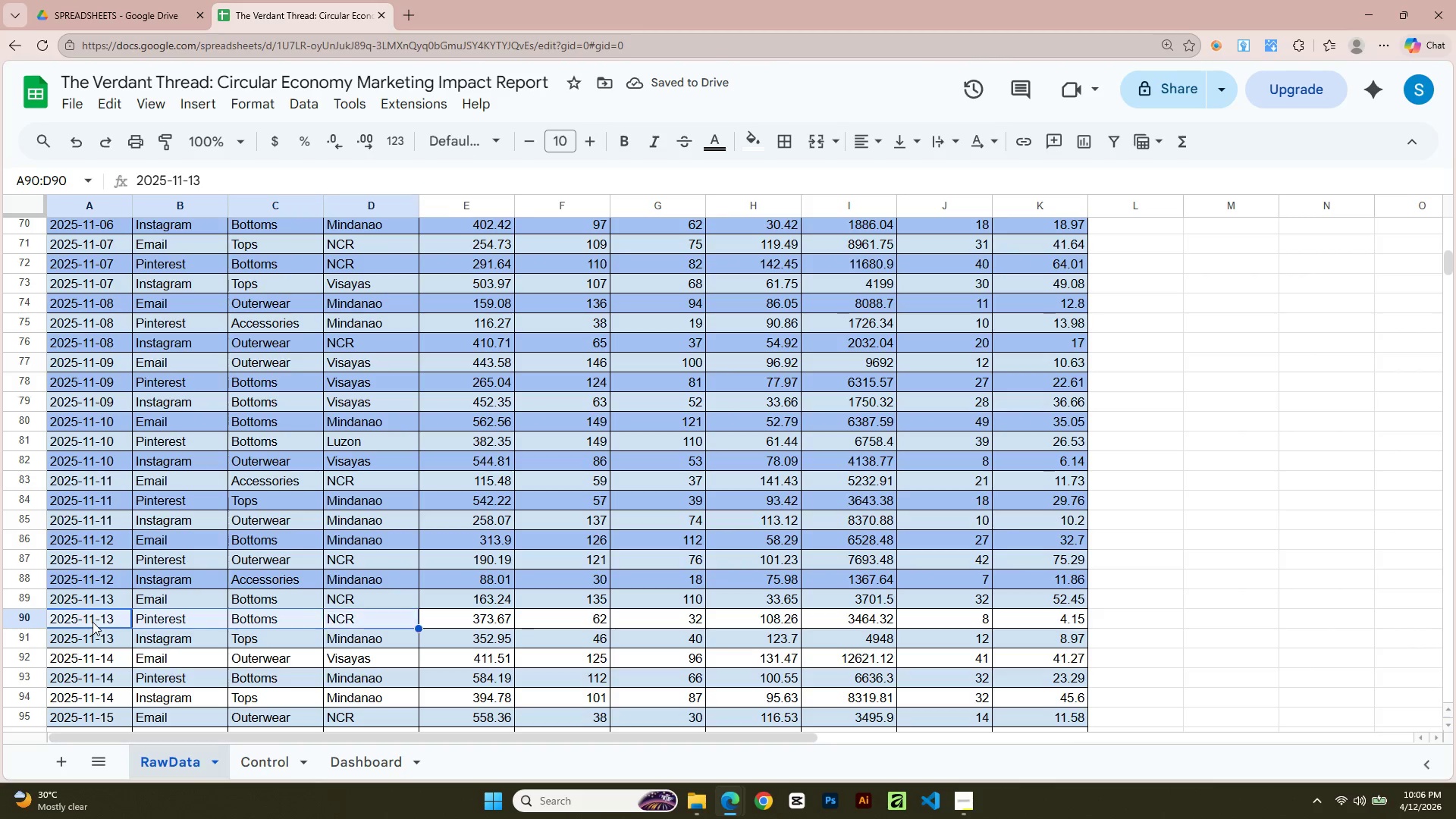 
key(Shift+ArrowRight)
 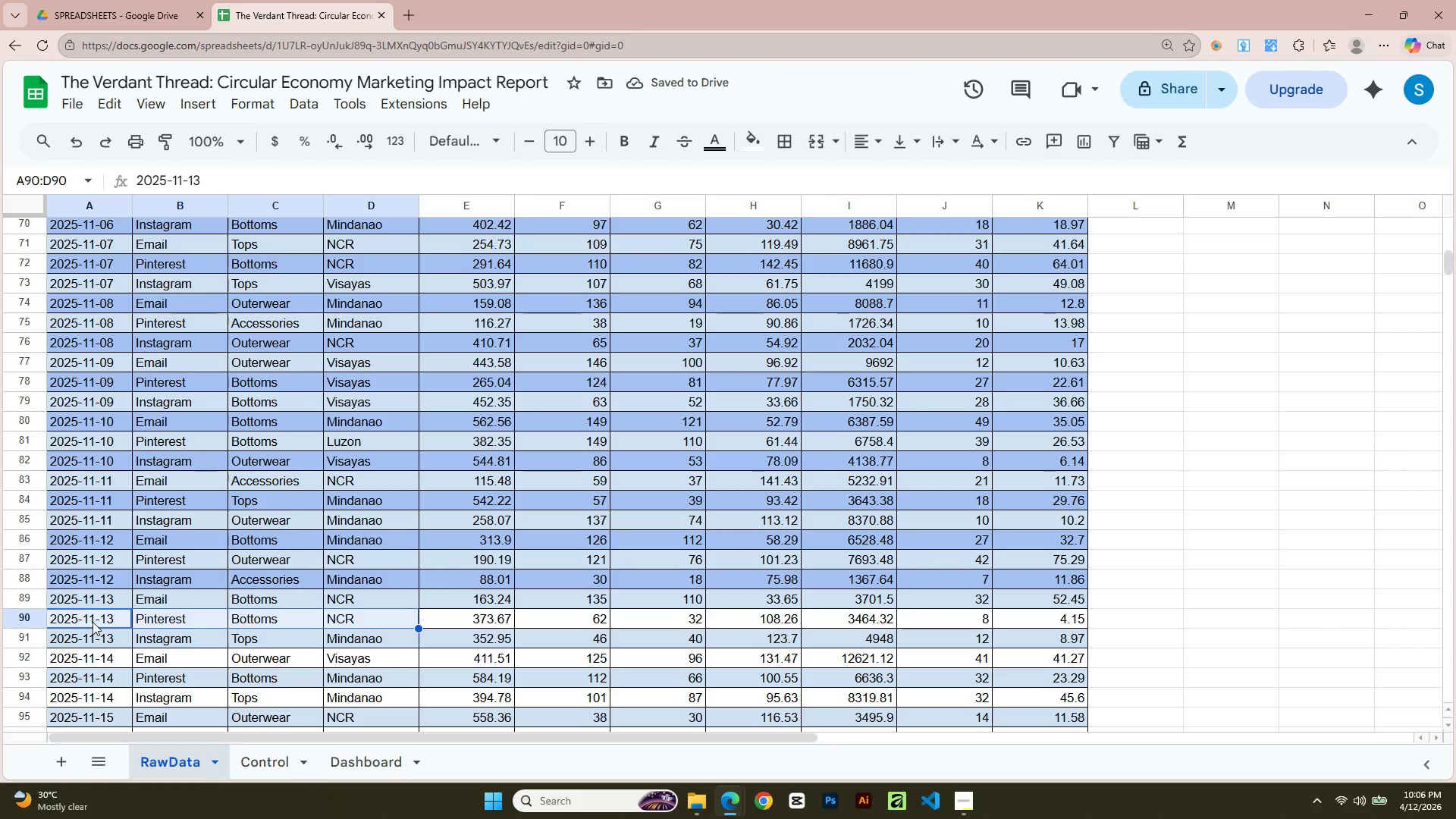 
key(Shift+ArrowRight)
 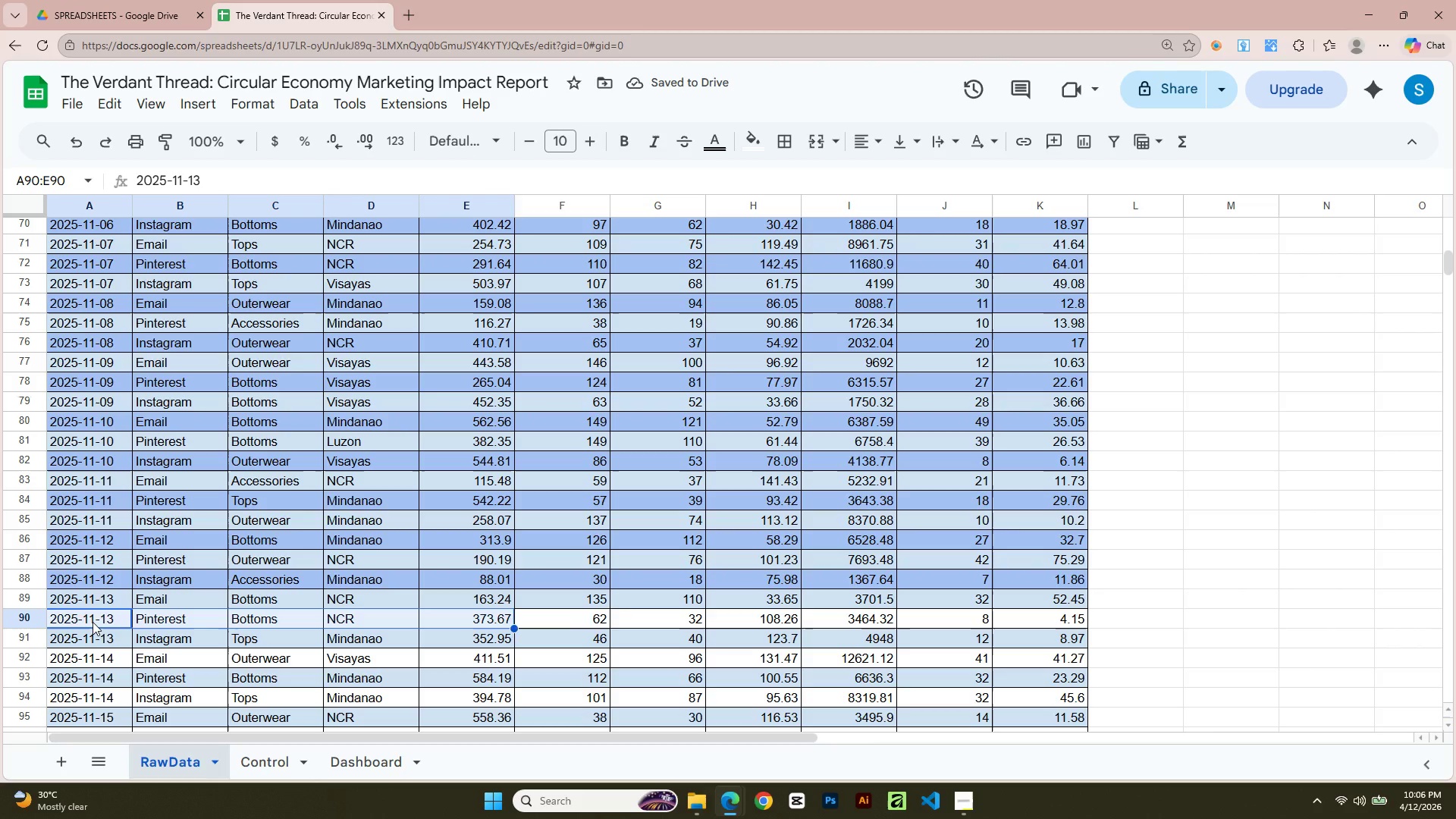 
key(Shift+ArrowRight)
 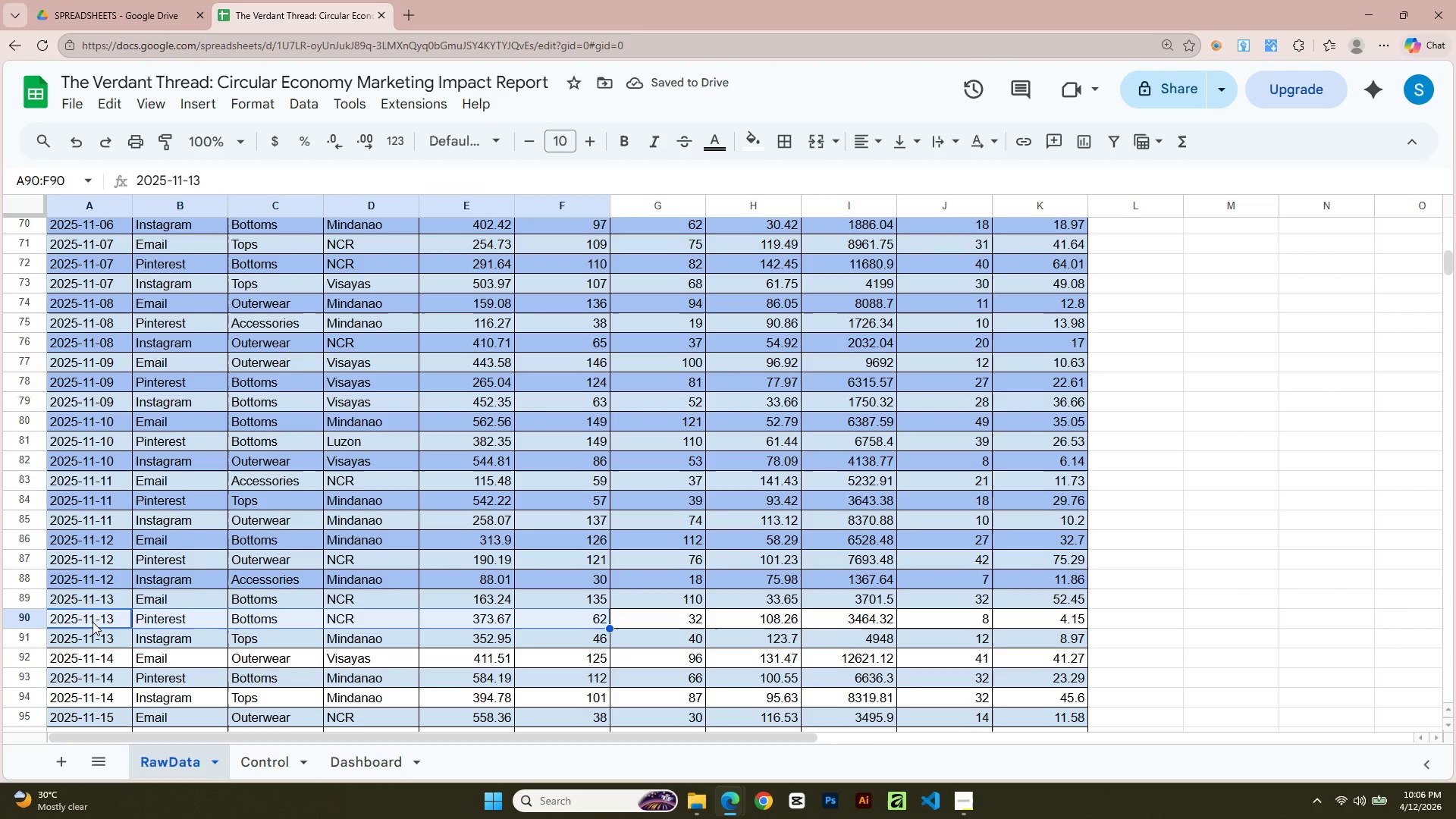 
key(Shift+ArrowRight)
 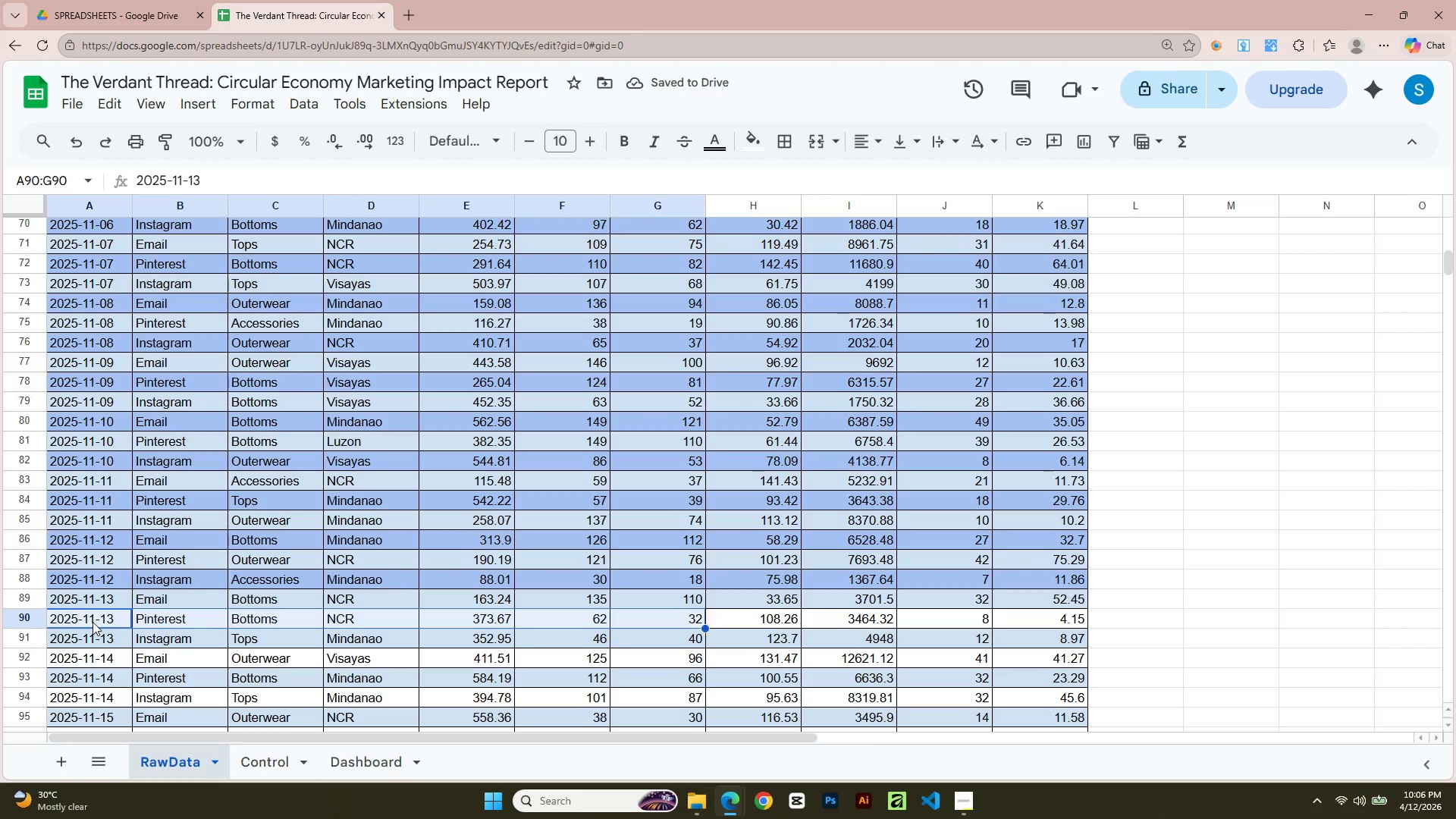 
key(Shift+ArrowRight)
 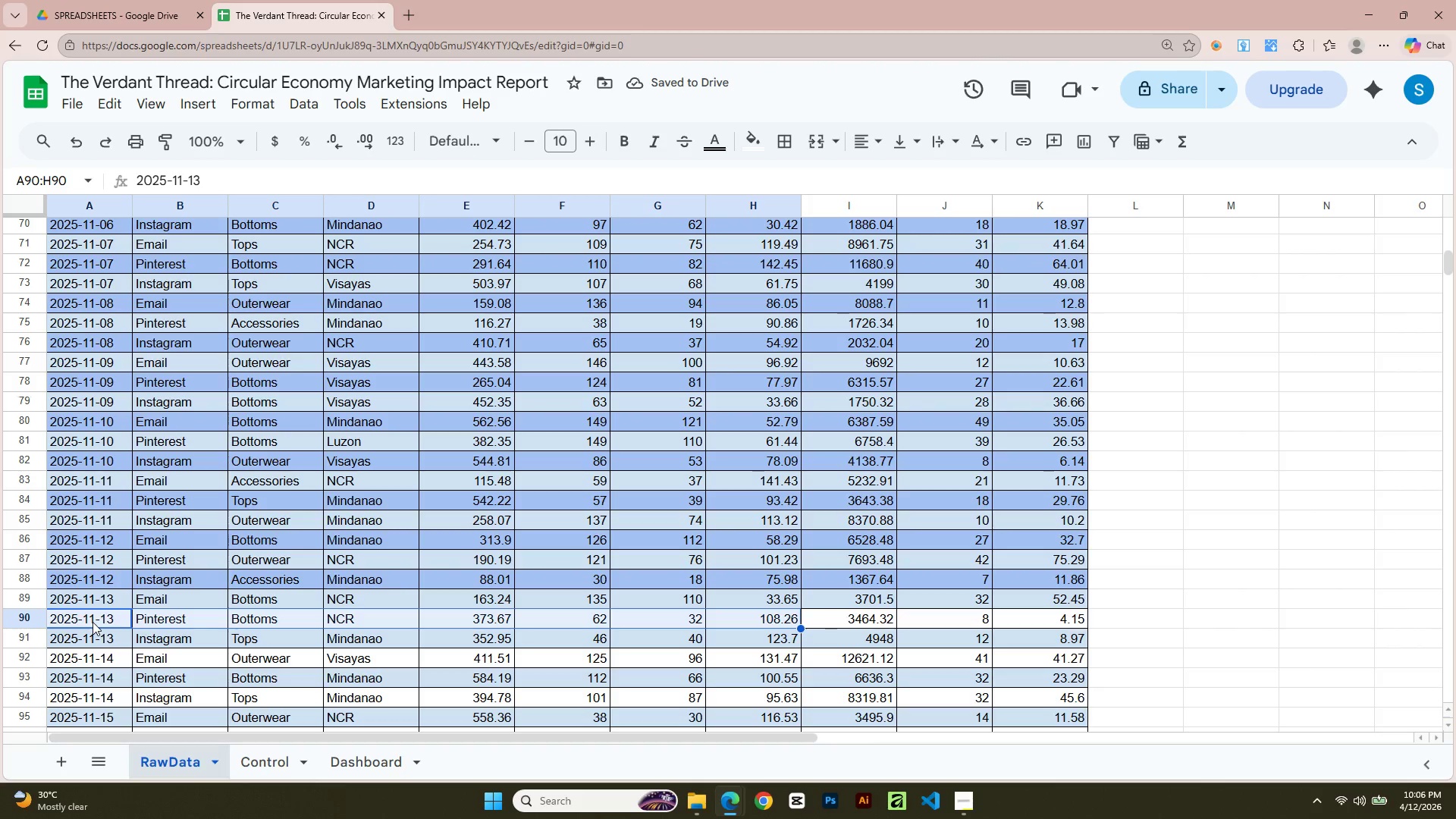 
key(Shift+ArrowRight)
 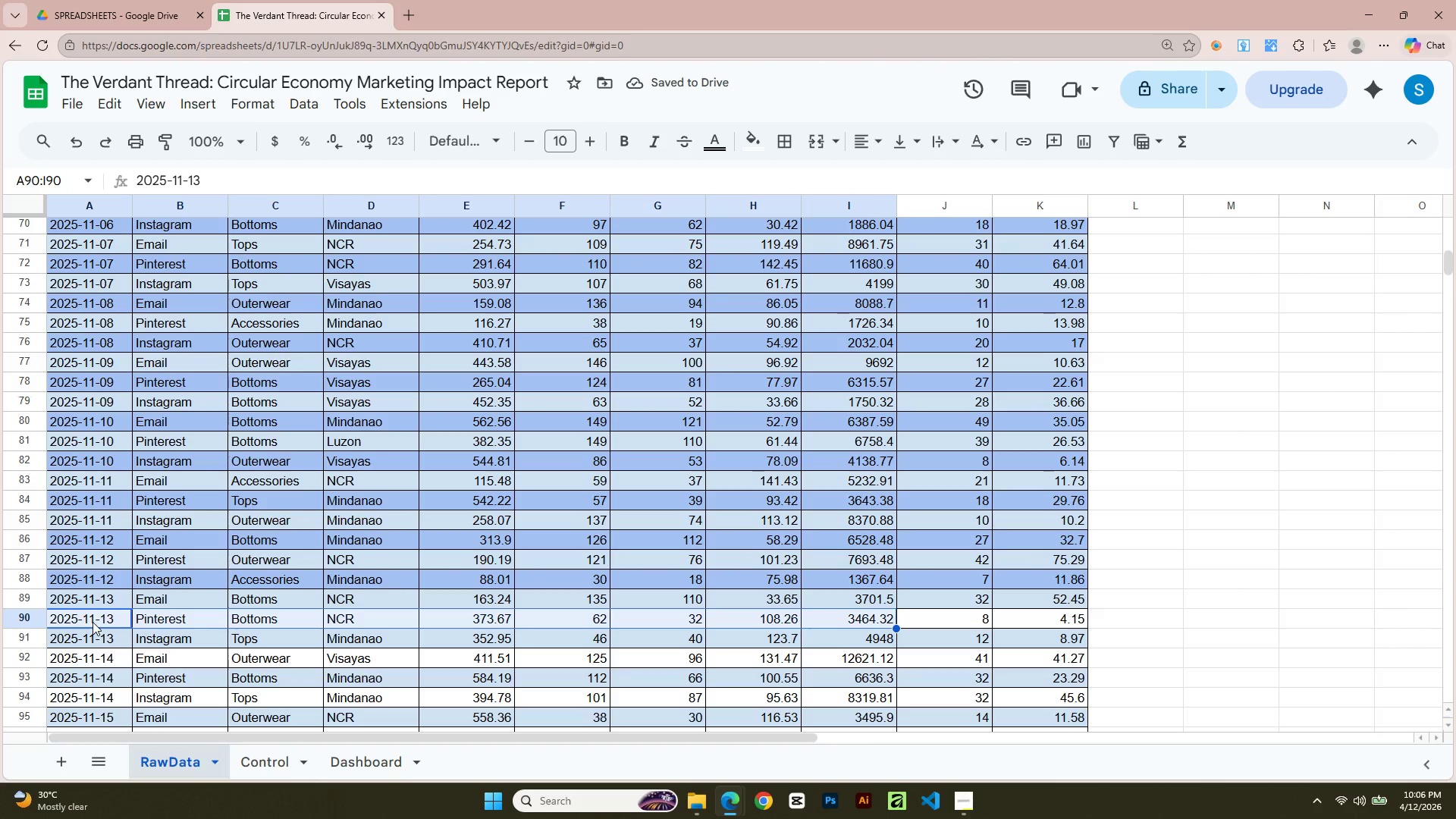 
key(Shift+ArrowRight)
 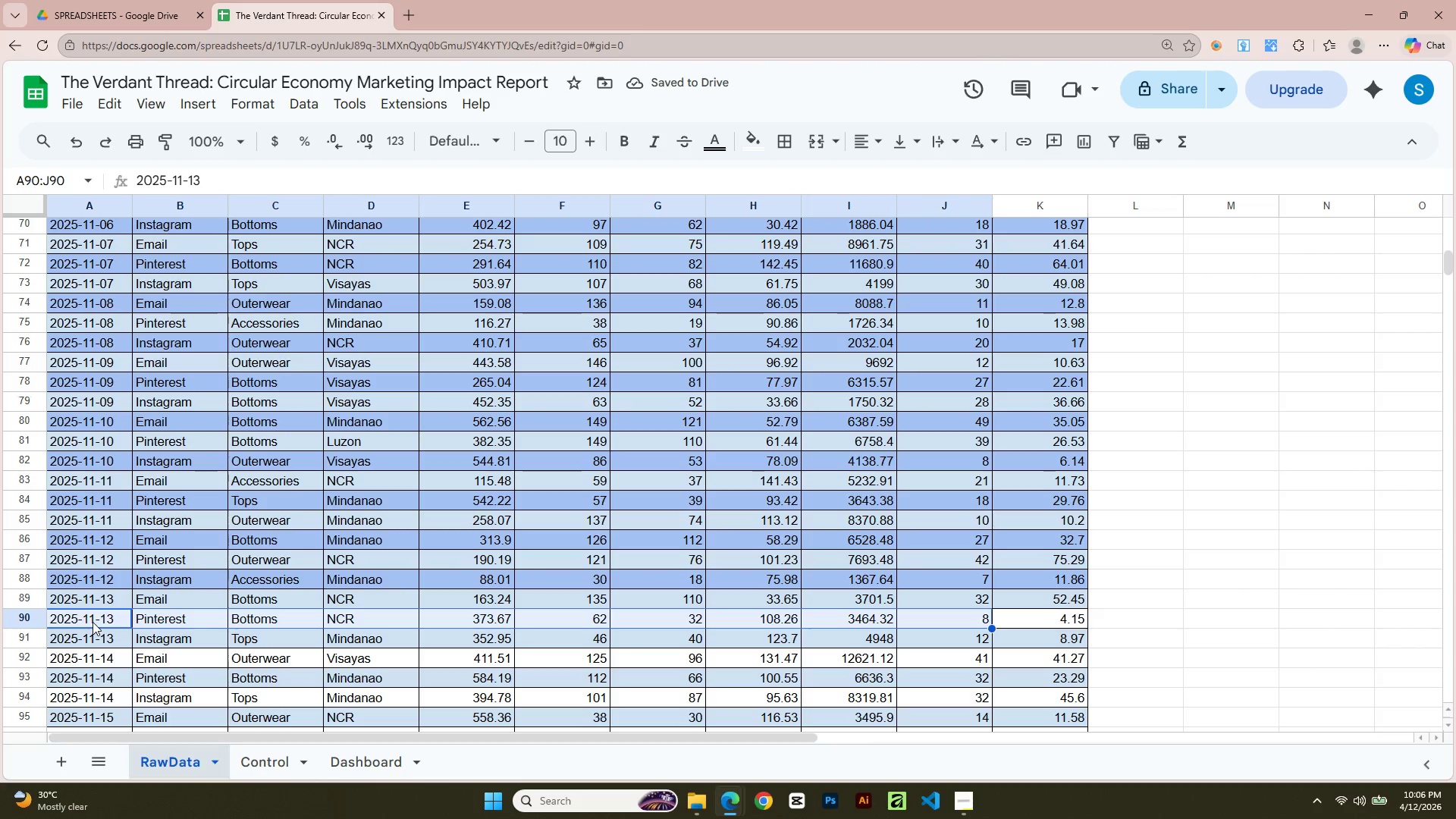 
key(Shift+ArrowRight)
 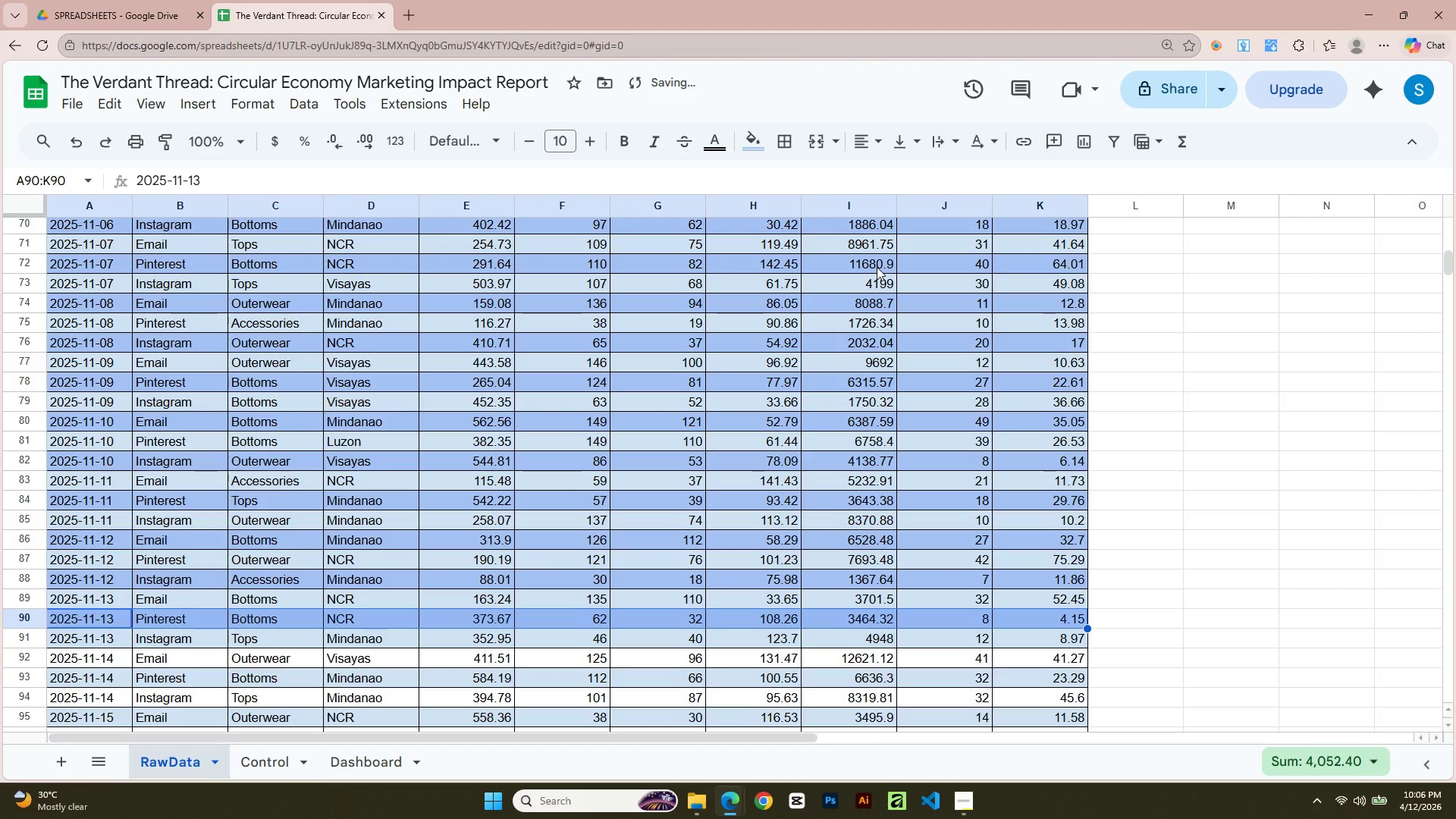 
left_click([74, 664])
 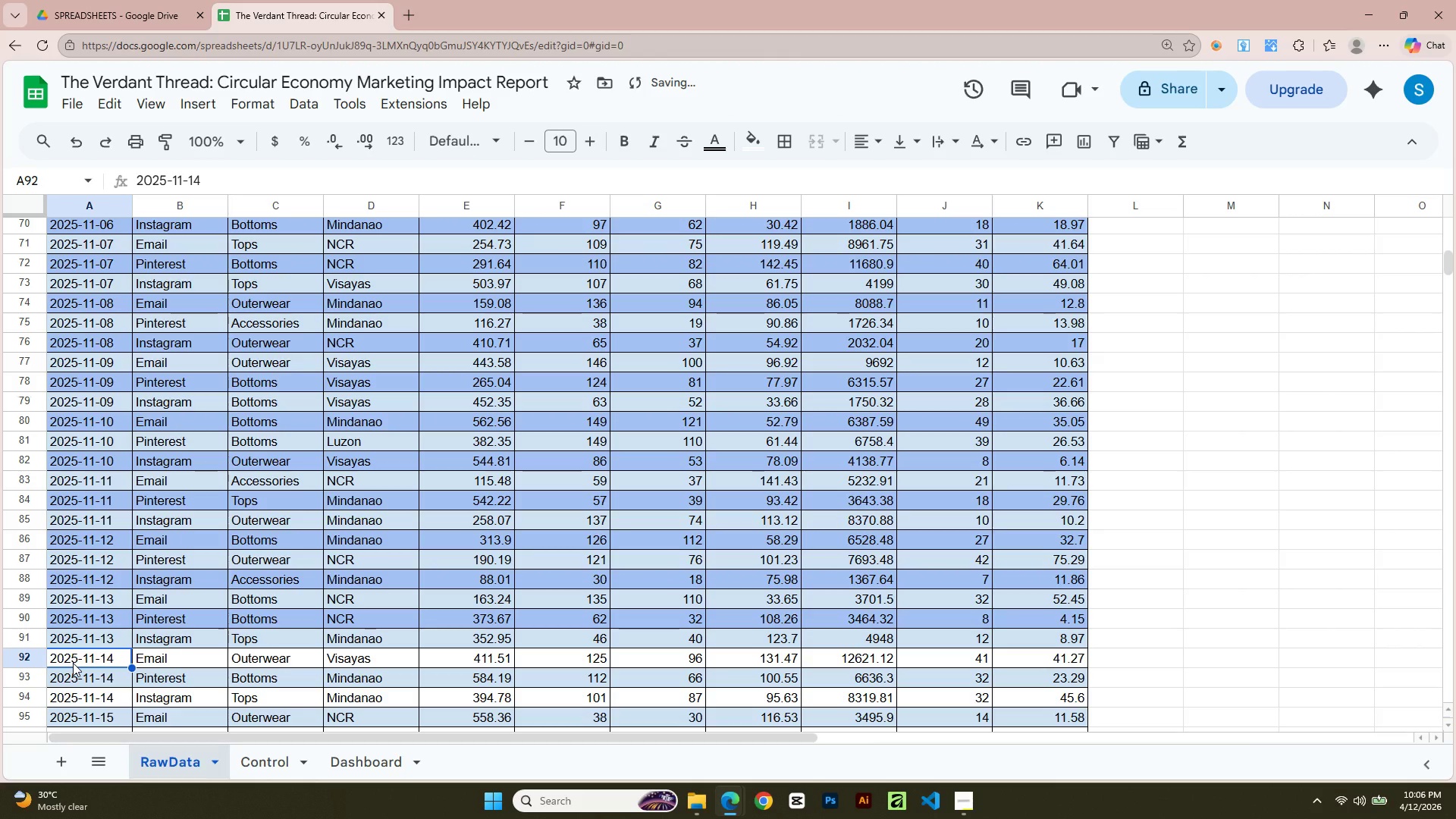 
key(Shift+ArrowRight)
 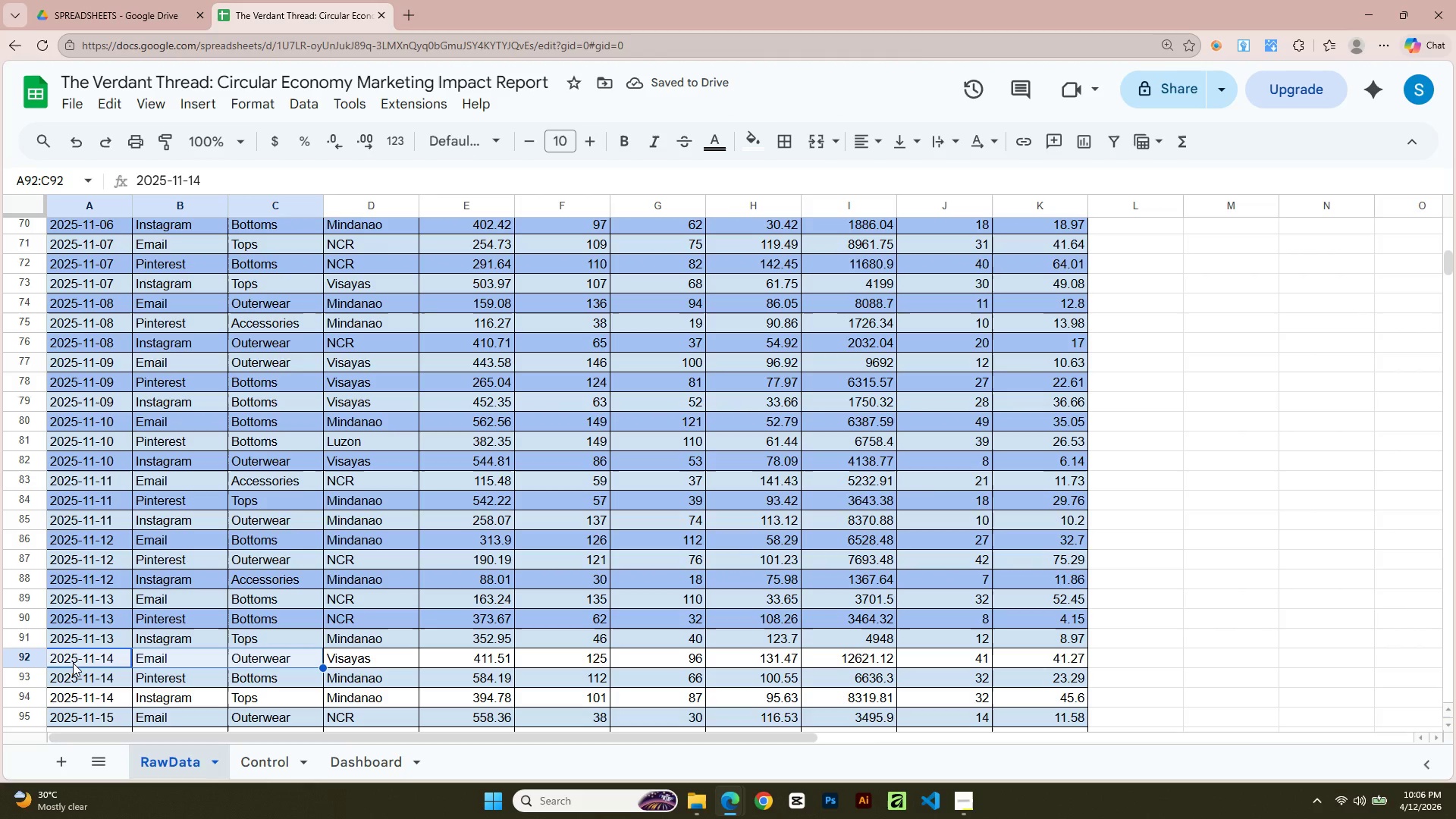 
key(Shift+ArrowRight)
 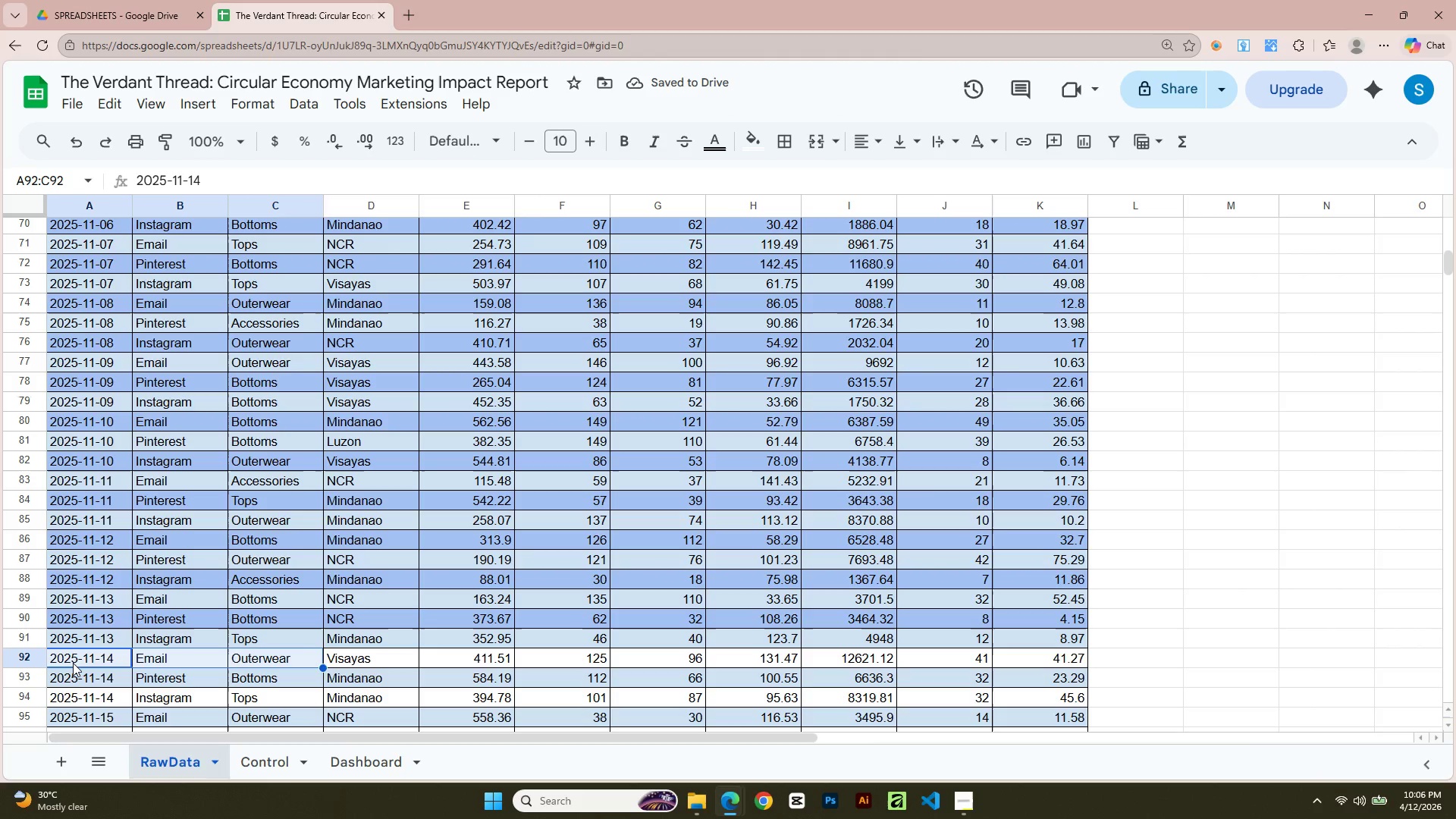 
key(Shift+ArrowRight)
 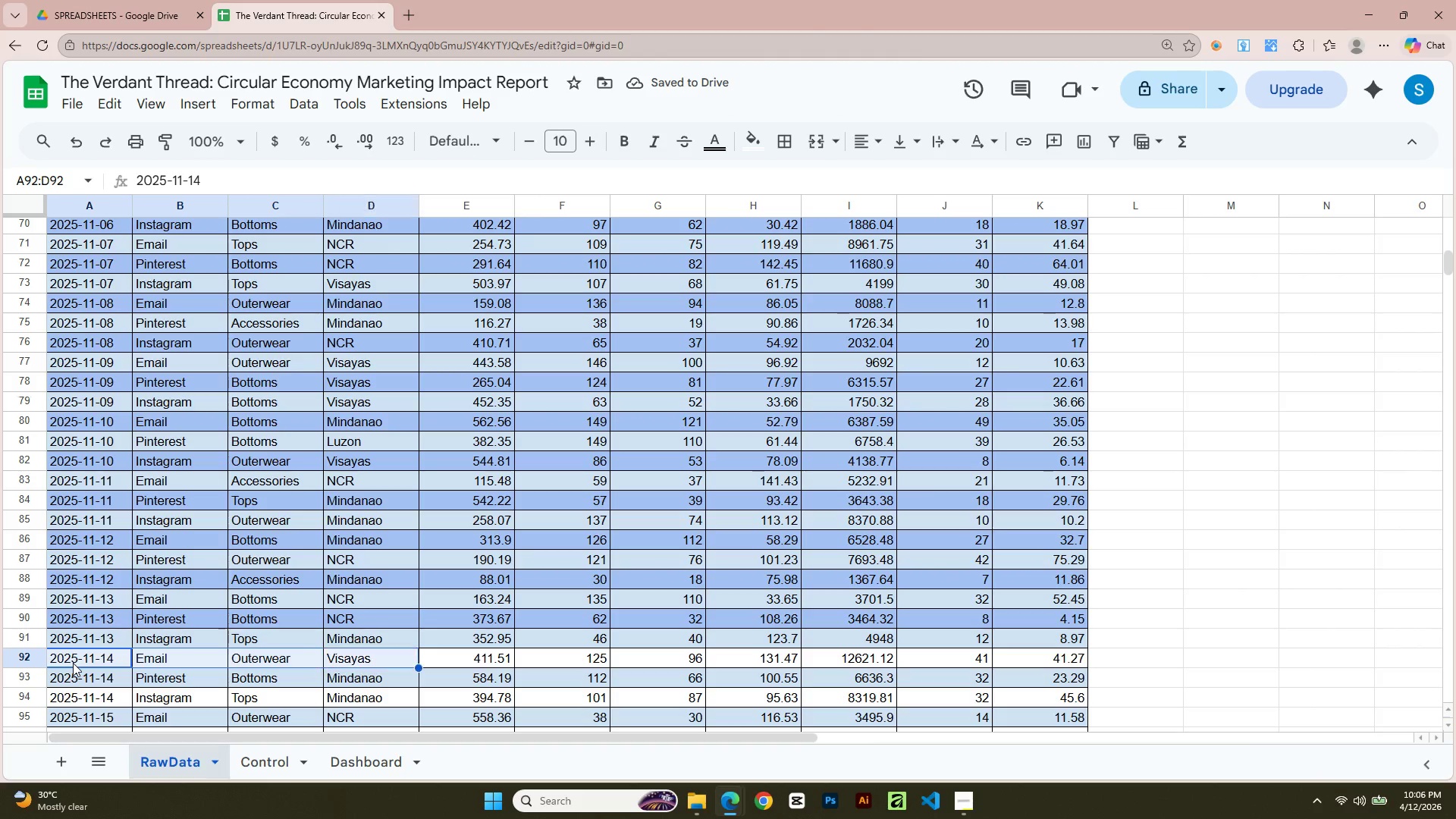 
key(Shift+ArrowRight)
 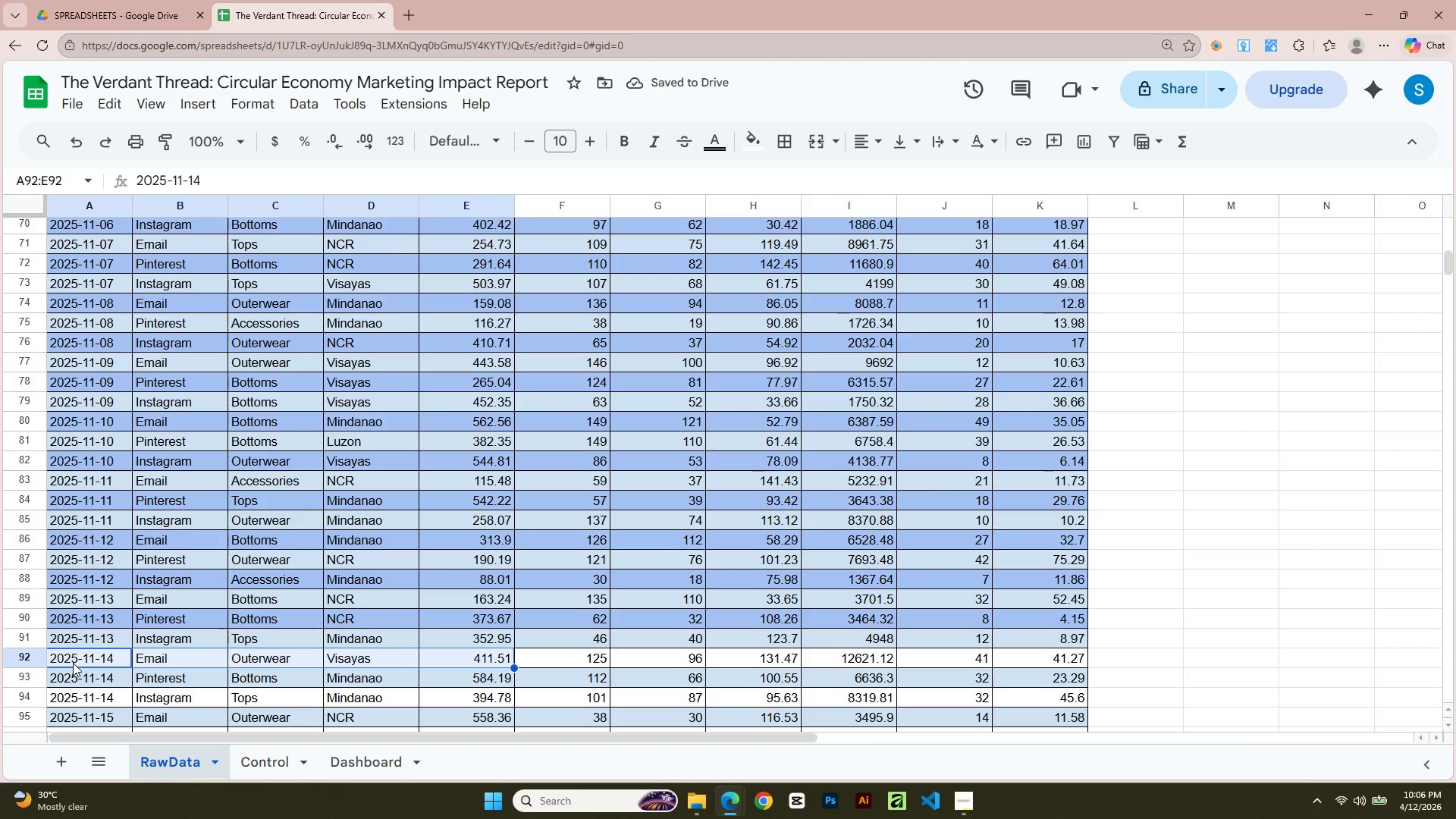 
key(Shift+ArrowRight)
 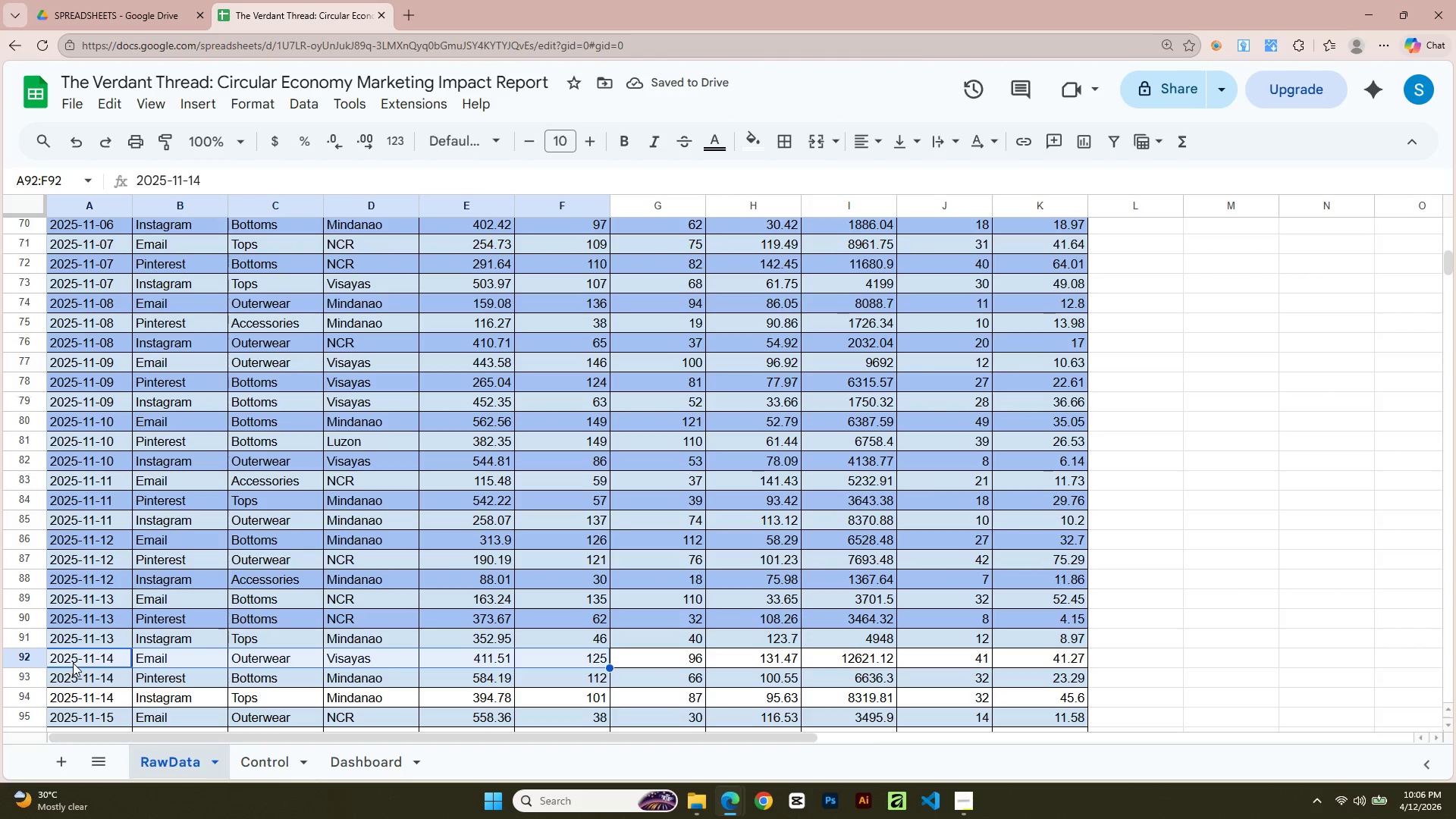 
key(Shift+ArrowRight)
 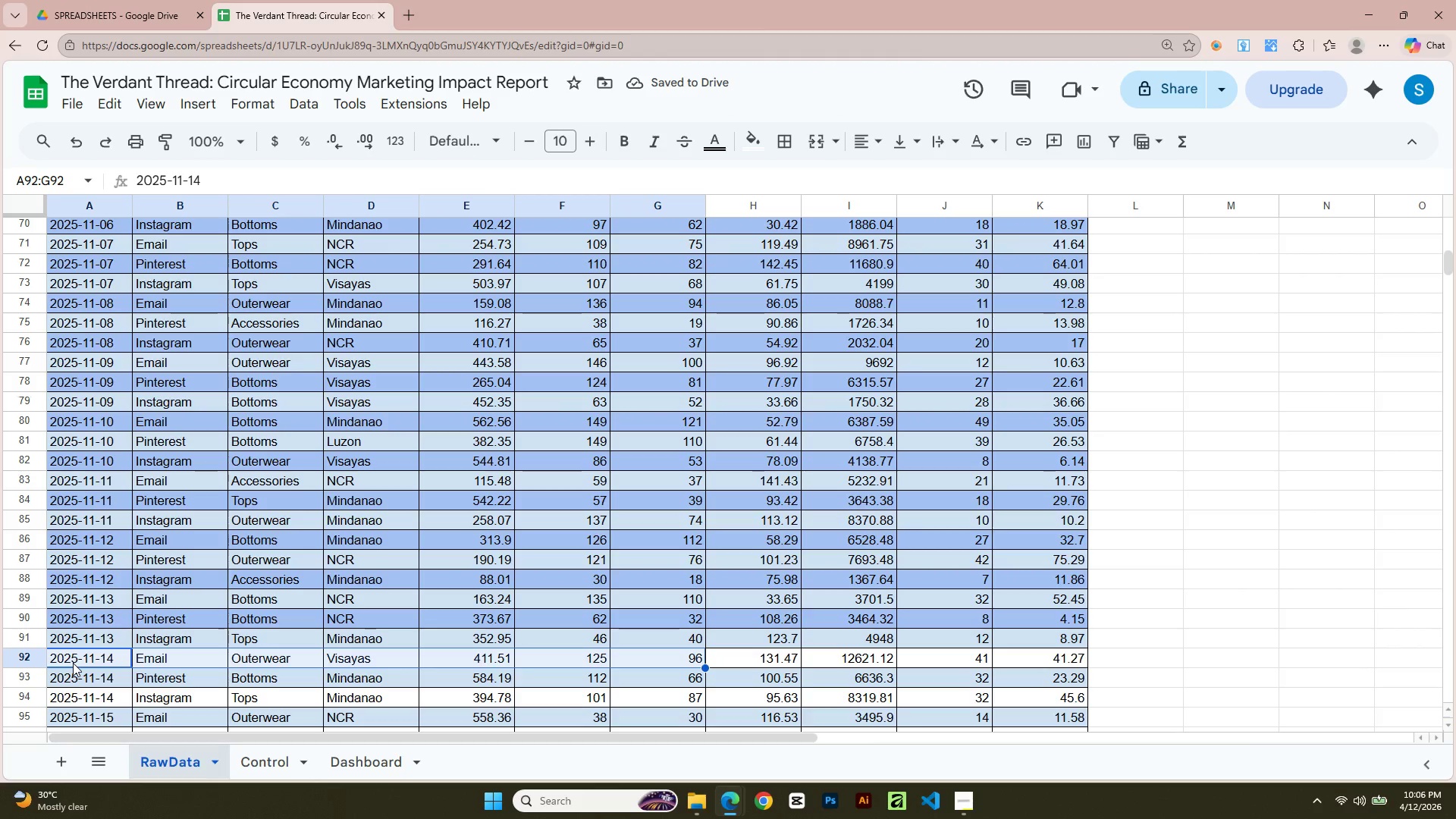 
key(Shift+ArrowRight)
 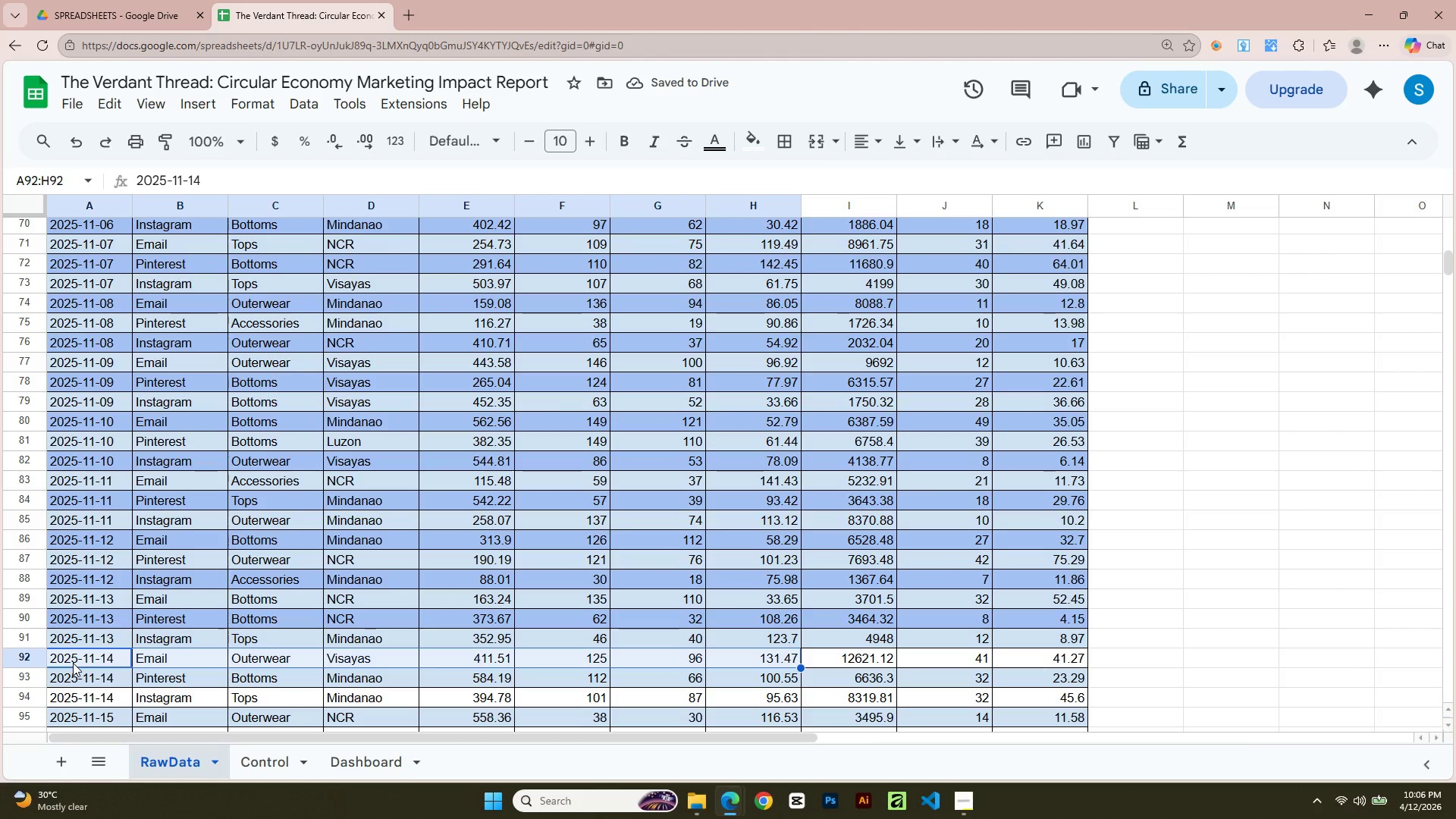 
key(Shift+ArrowRight)
 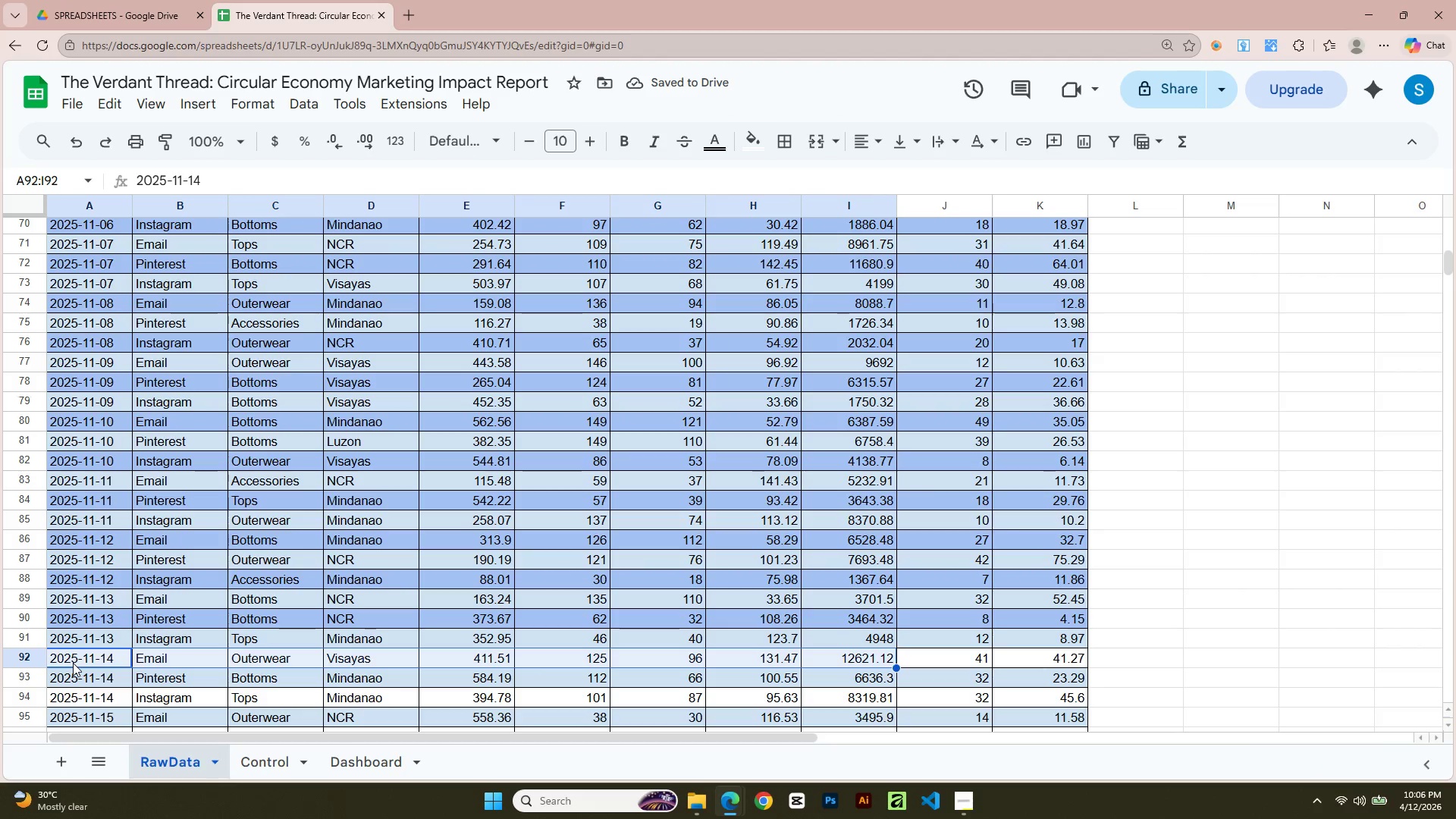 
key(Shift+ArrowRight)
 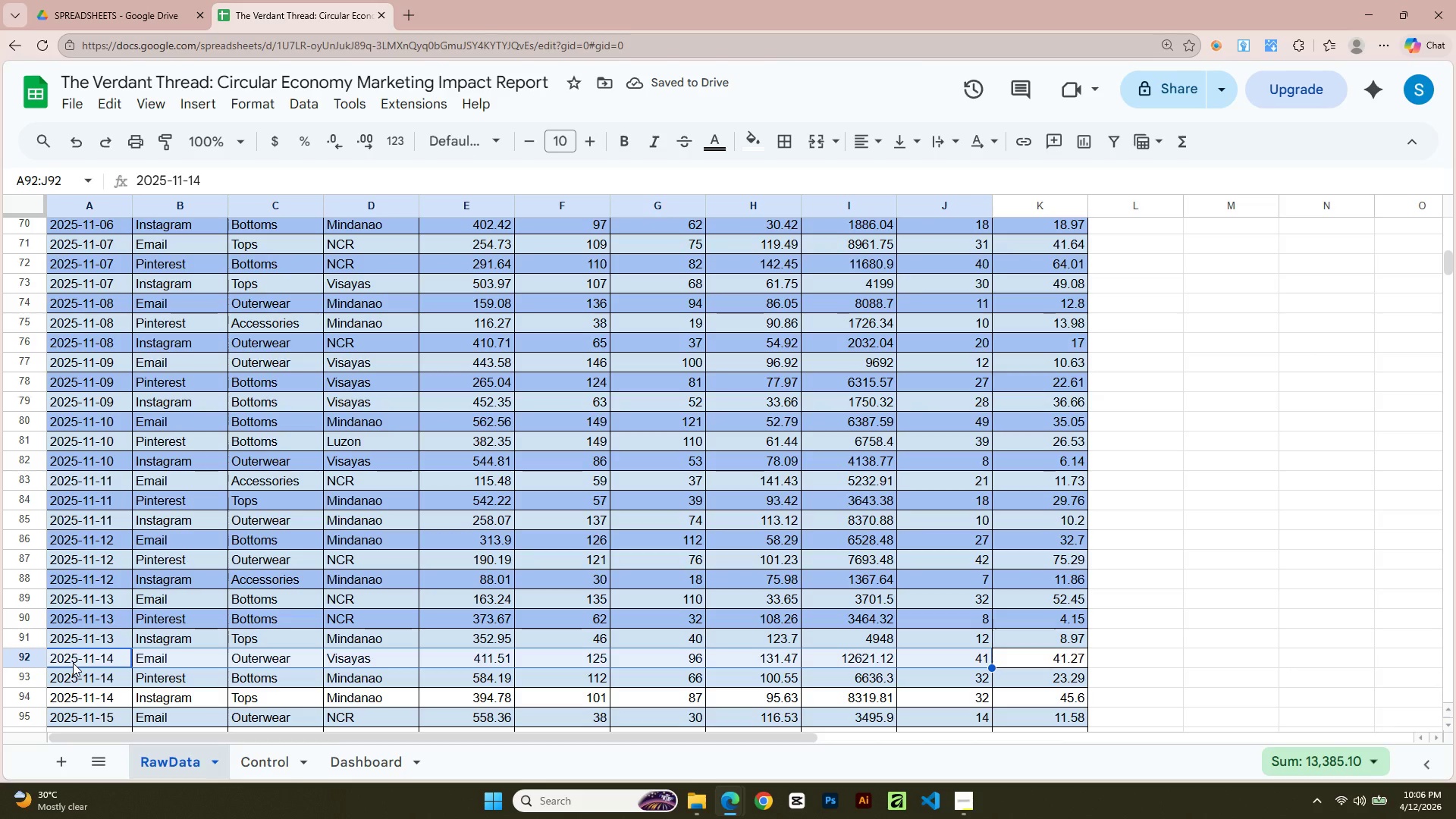 
key(Shift+ArrowRight)
 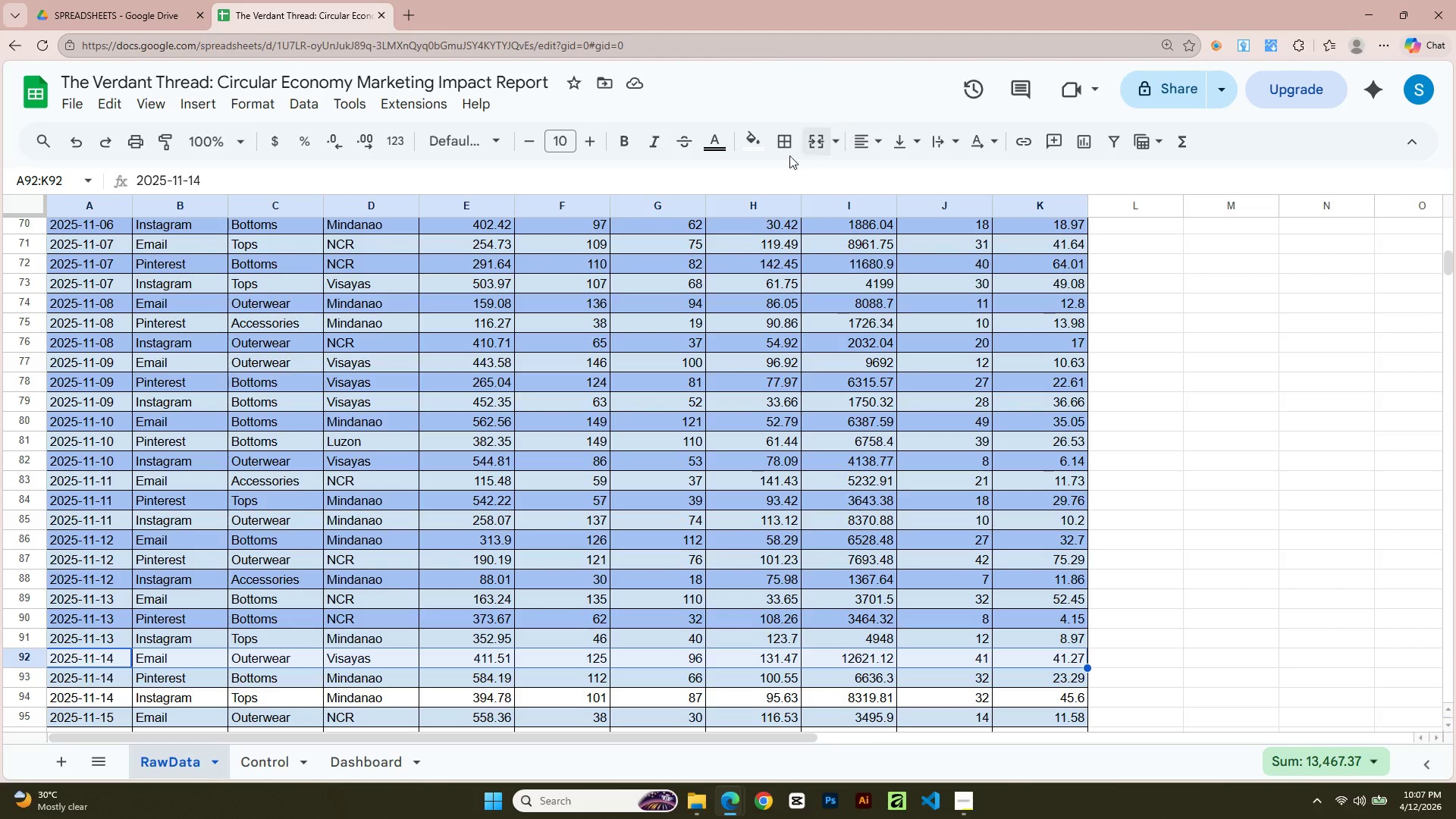 
left_click([769, 149])
 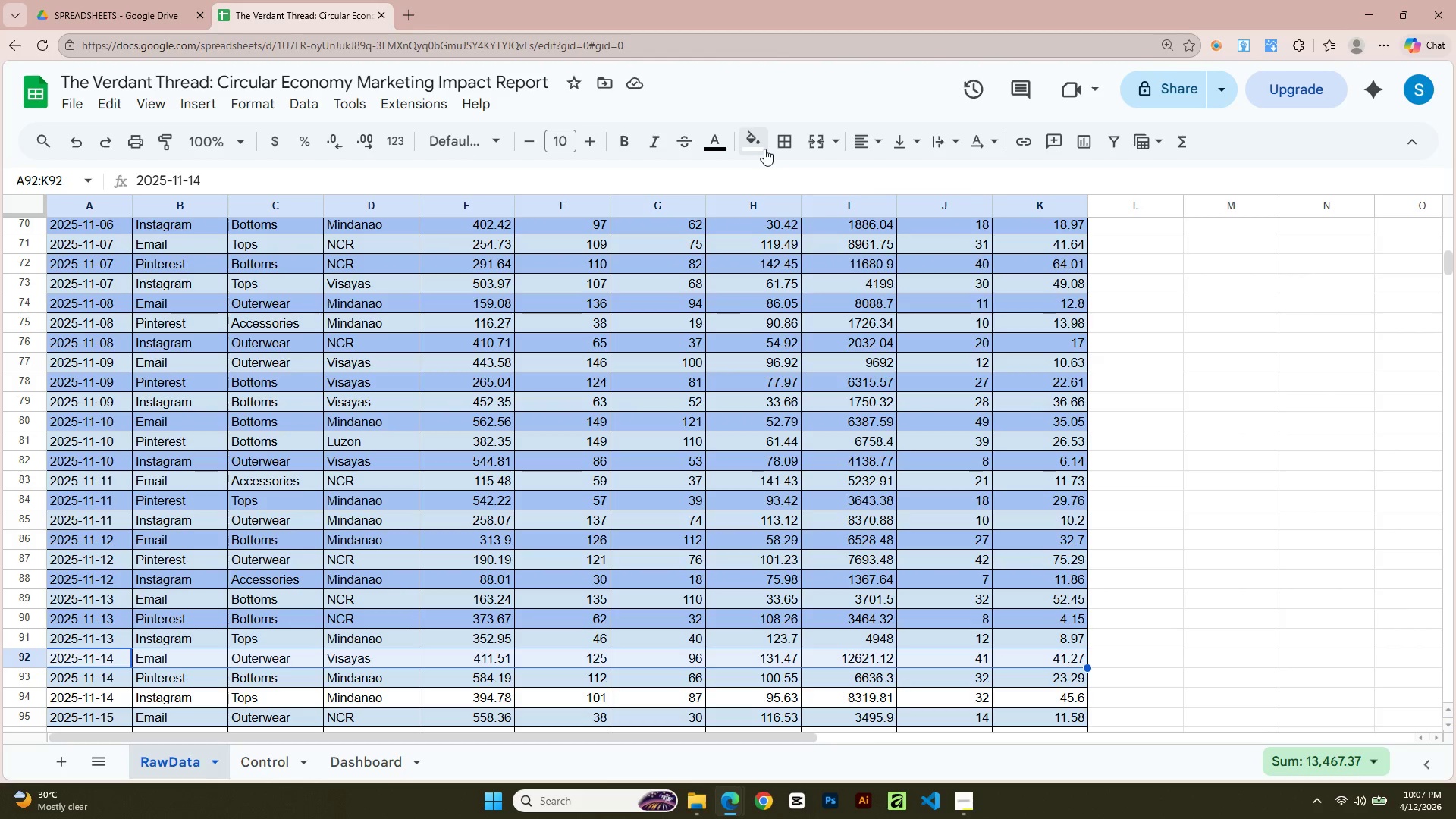 
left_click([764, 147])
 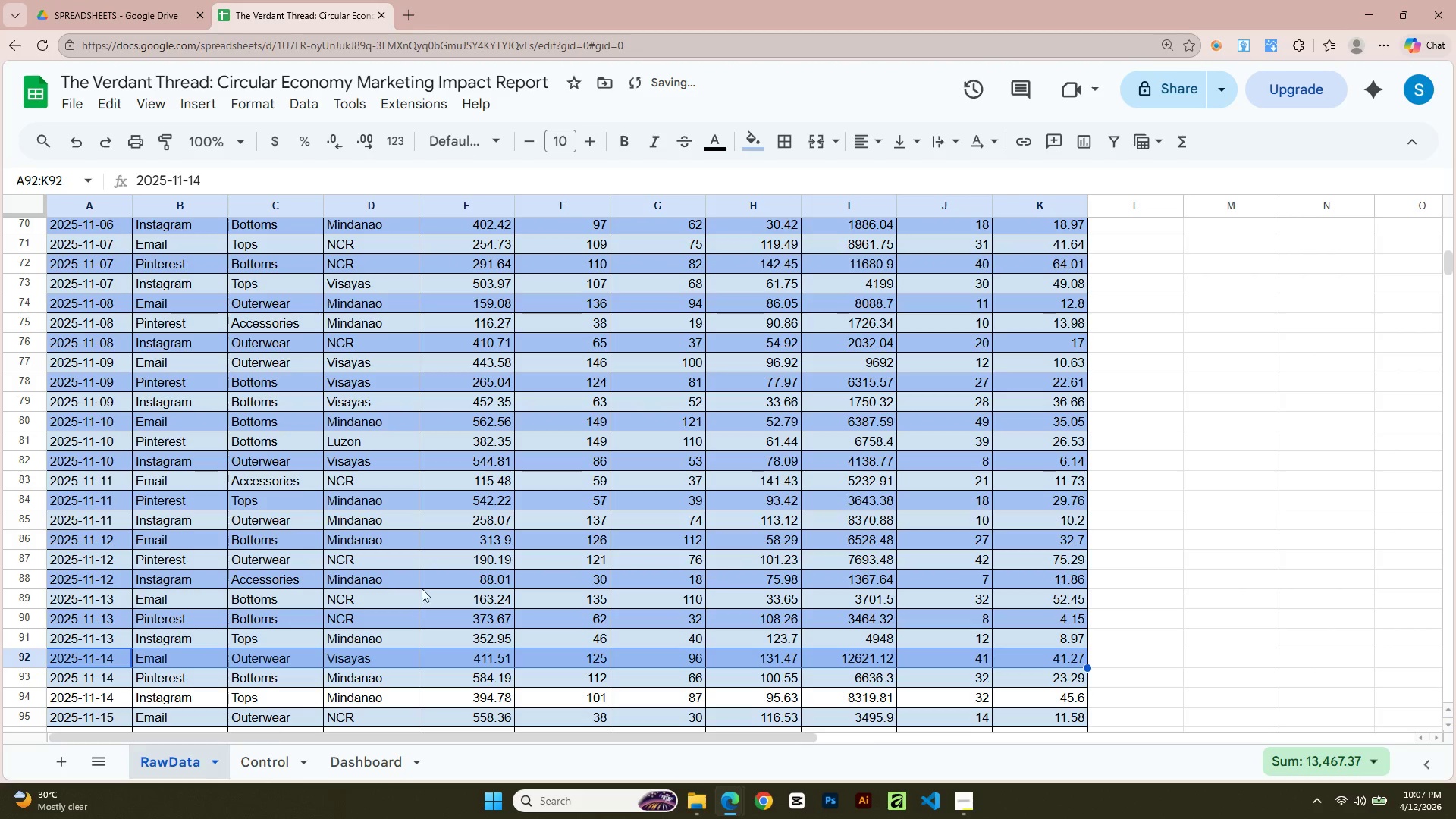 
scroll: coordinate [523, 422], scroll_direction: down, amount: 5.0
 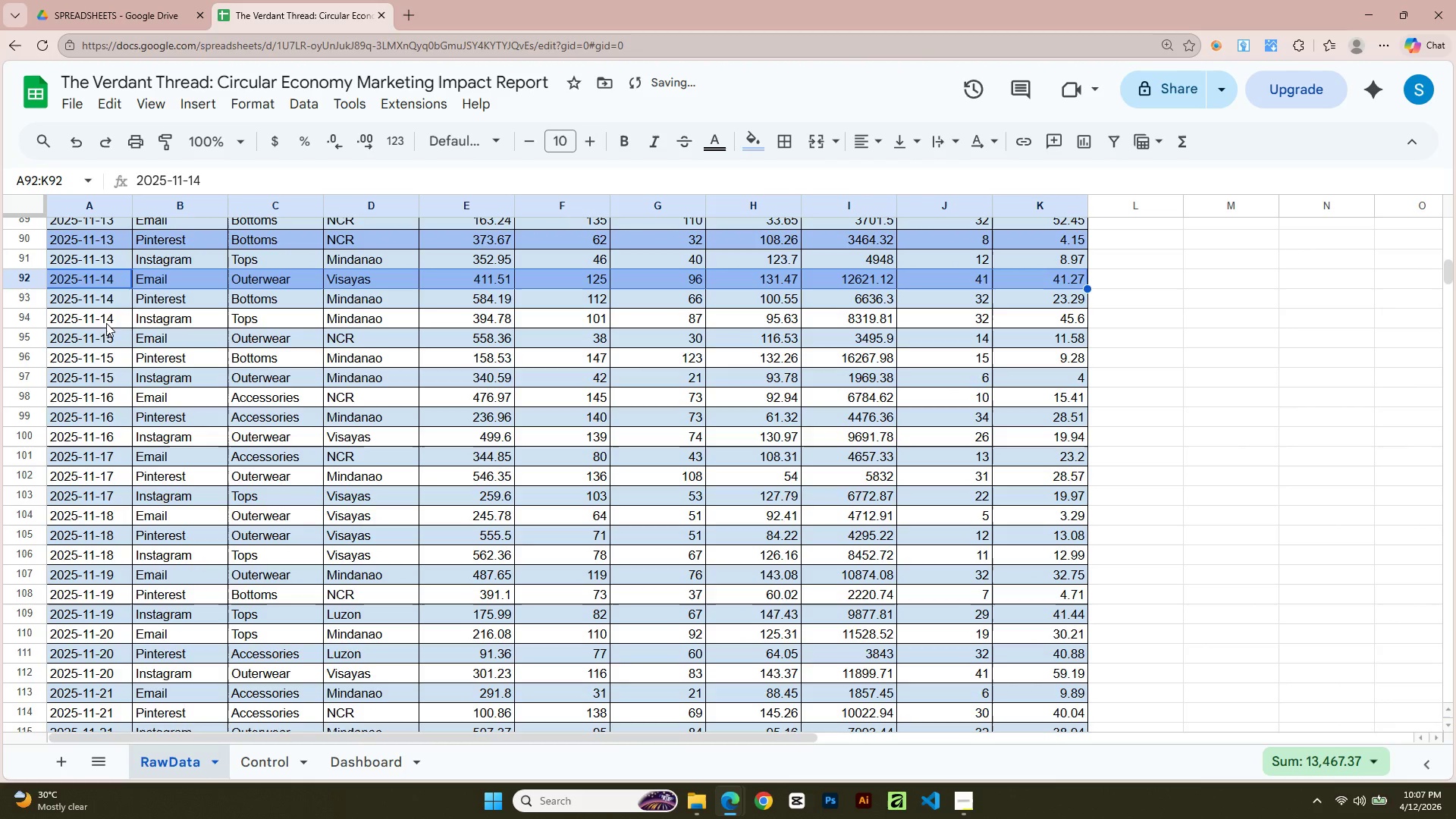 
left_click([97, 324])
 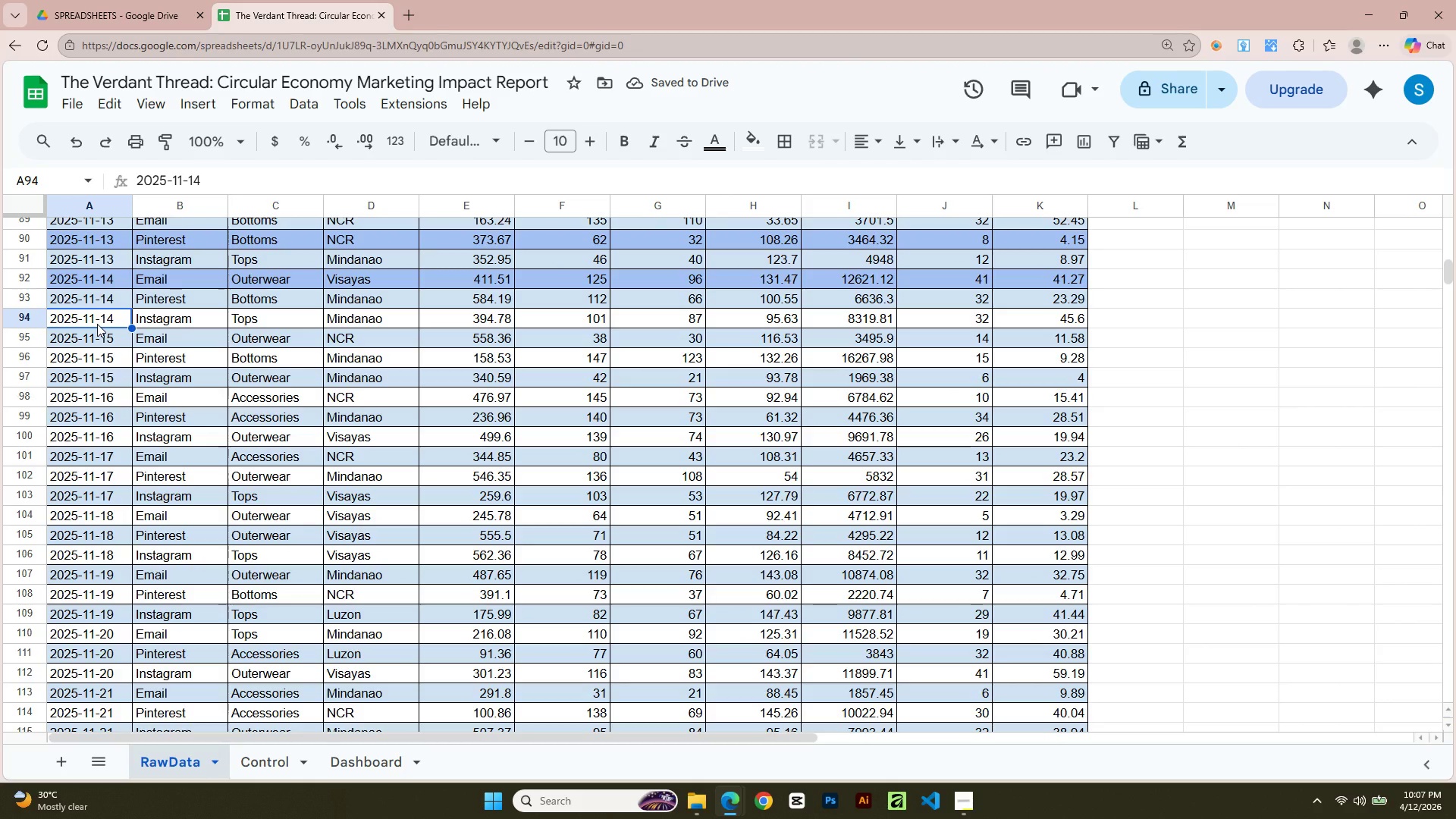 
key(Shift+ArrowRight)
 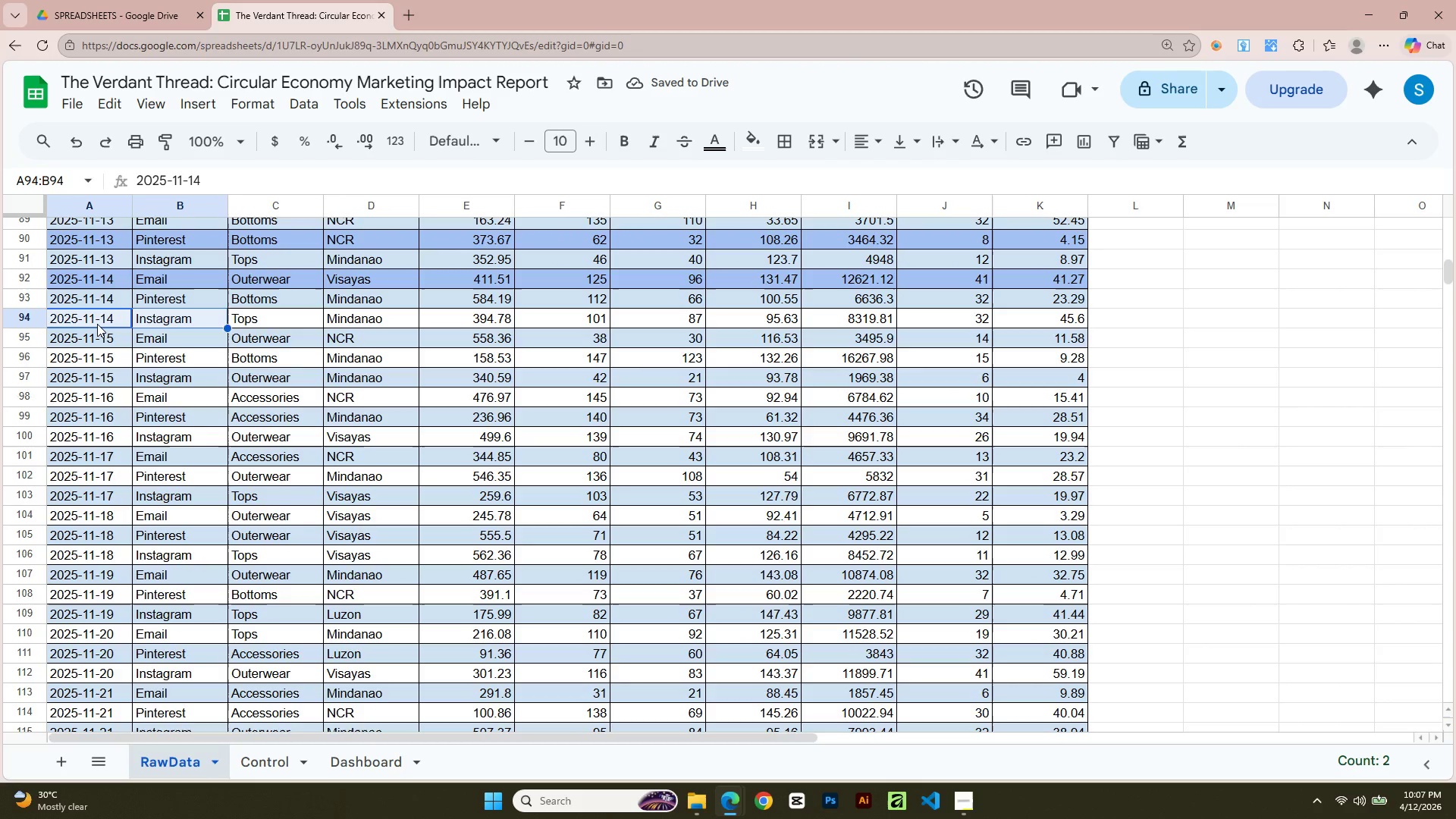 
key(Shift+ArrowRight)
 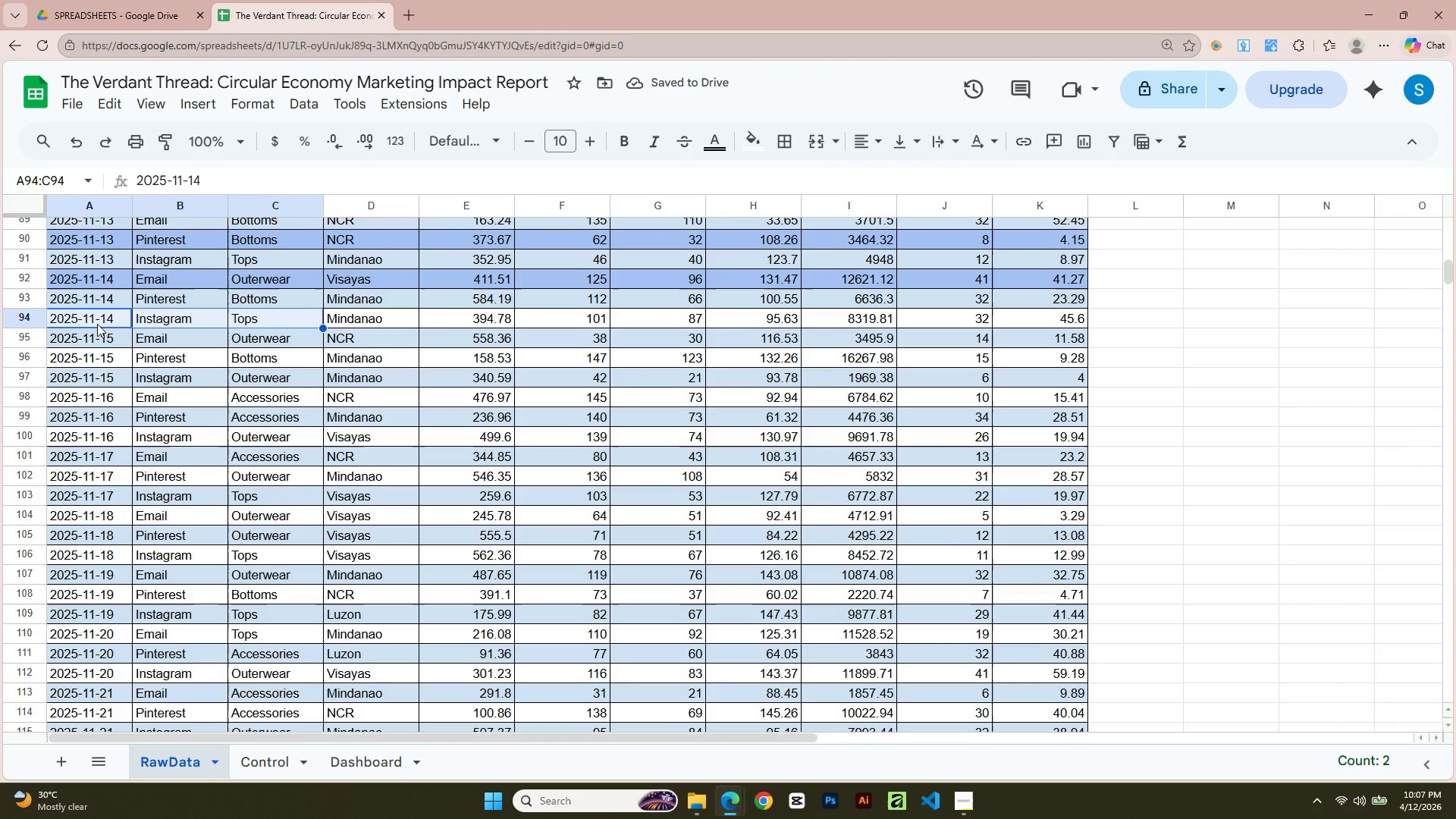 
key(Shift+ArrowRight)
 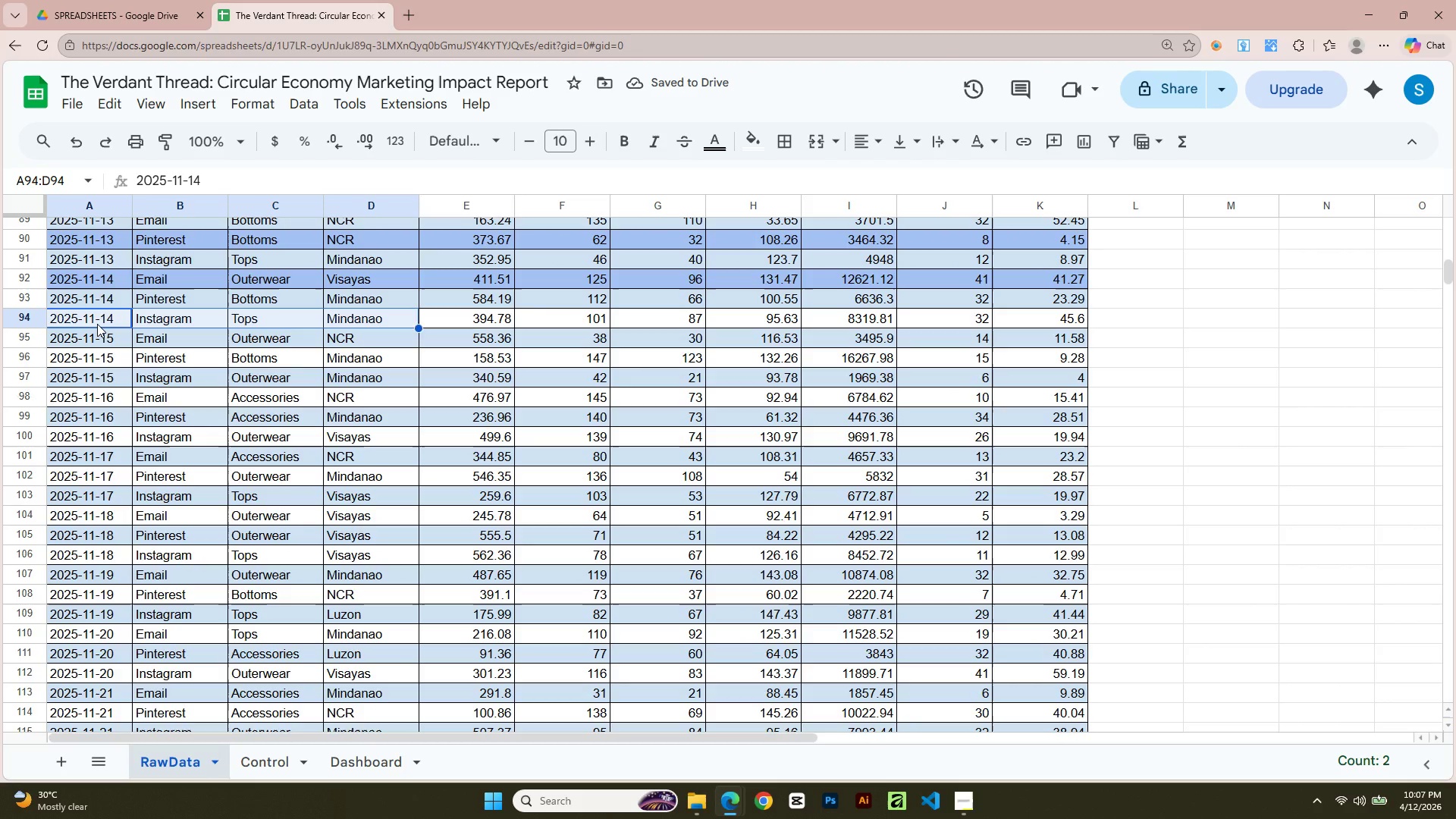 
key(Shift+ArrowRight)
 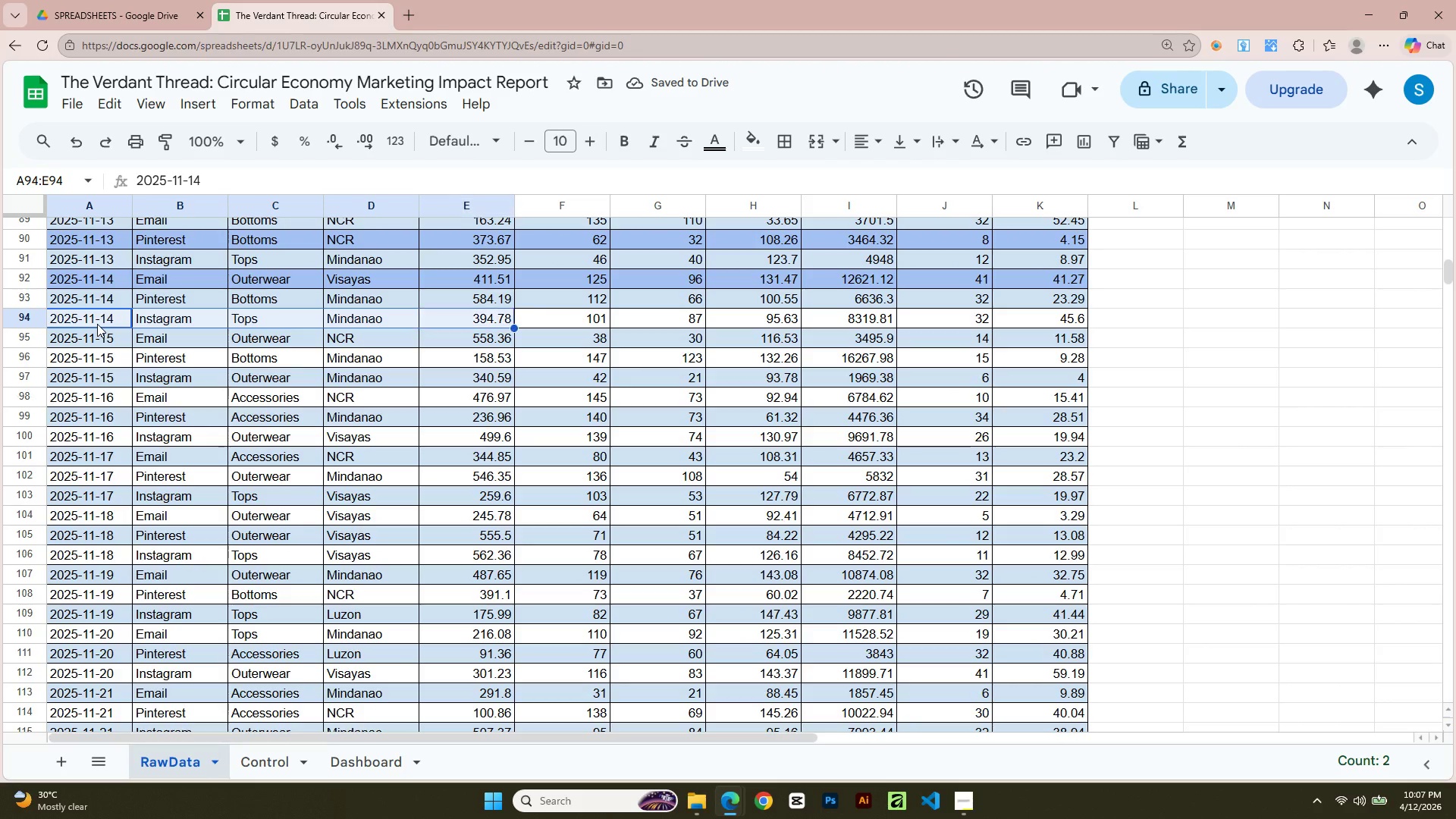 
key(Shift+ArrowRight)
 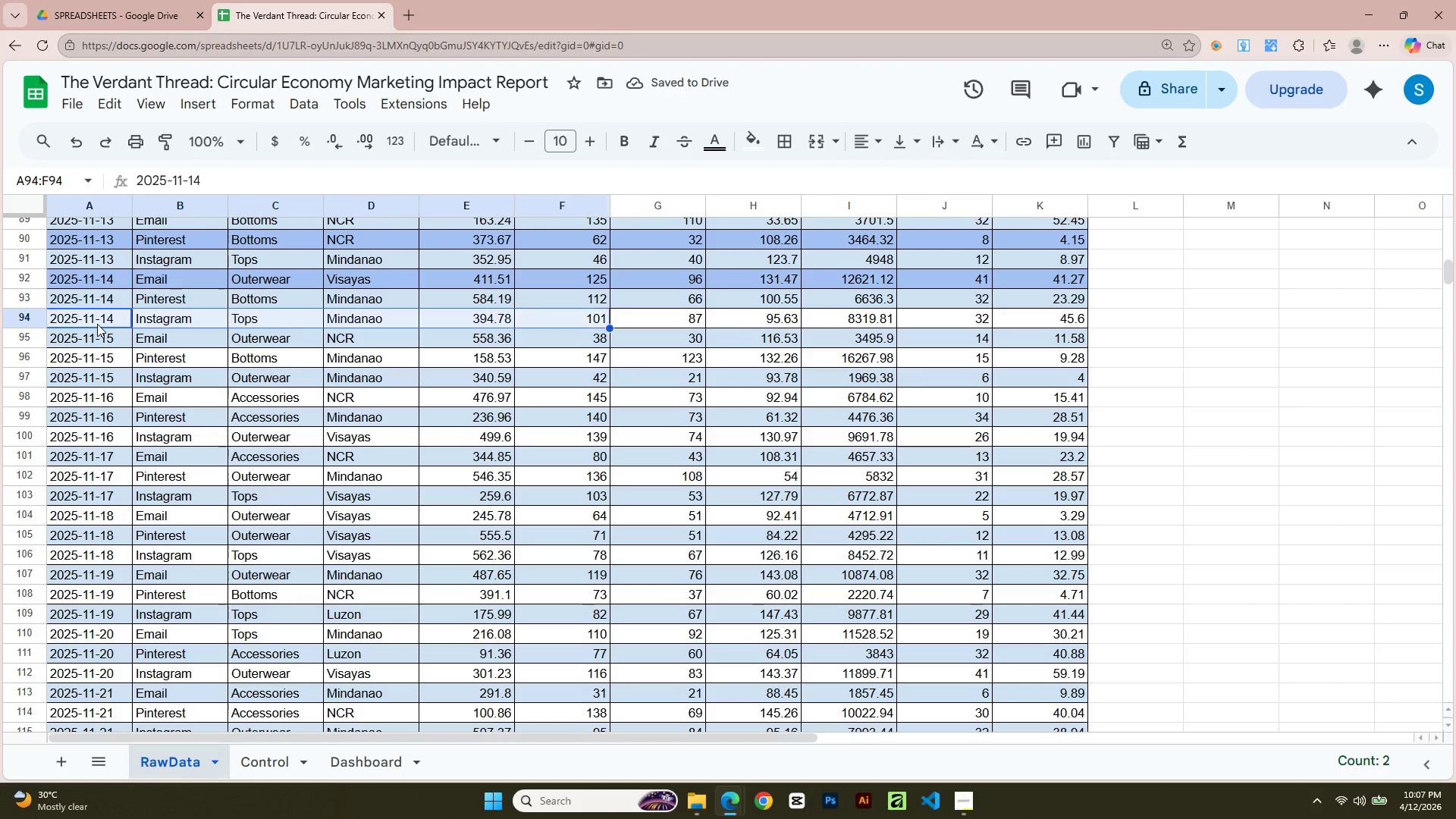 
key(Shift+ArrowRight)
 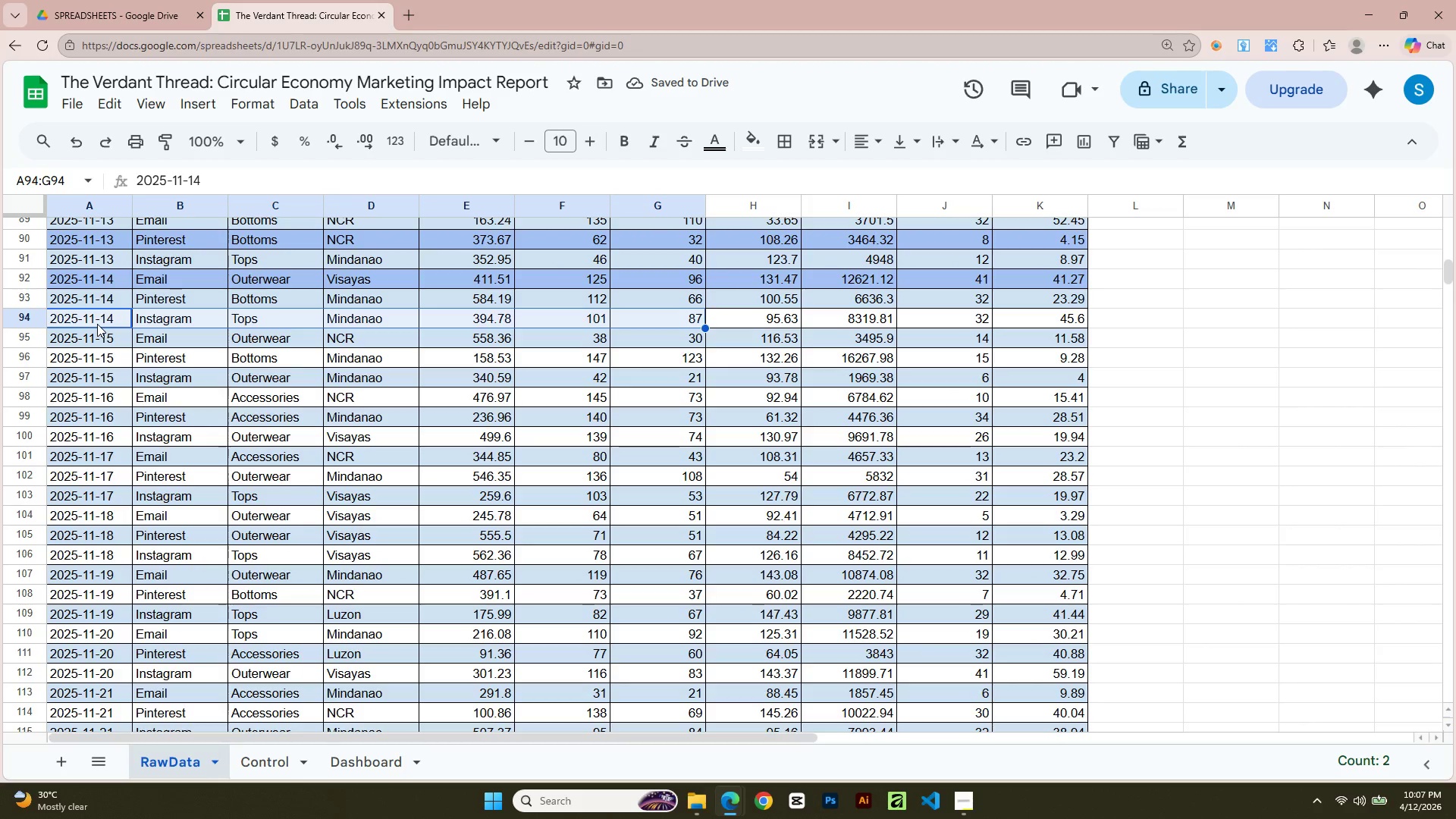 
key(Shift+ArrowRight)
 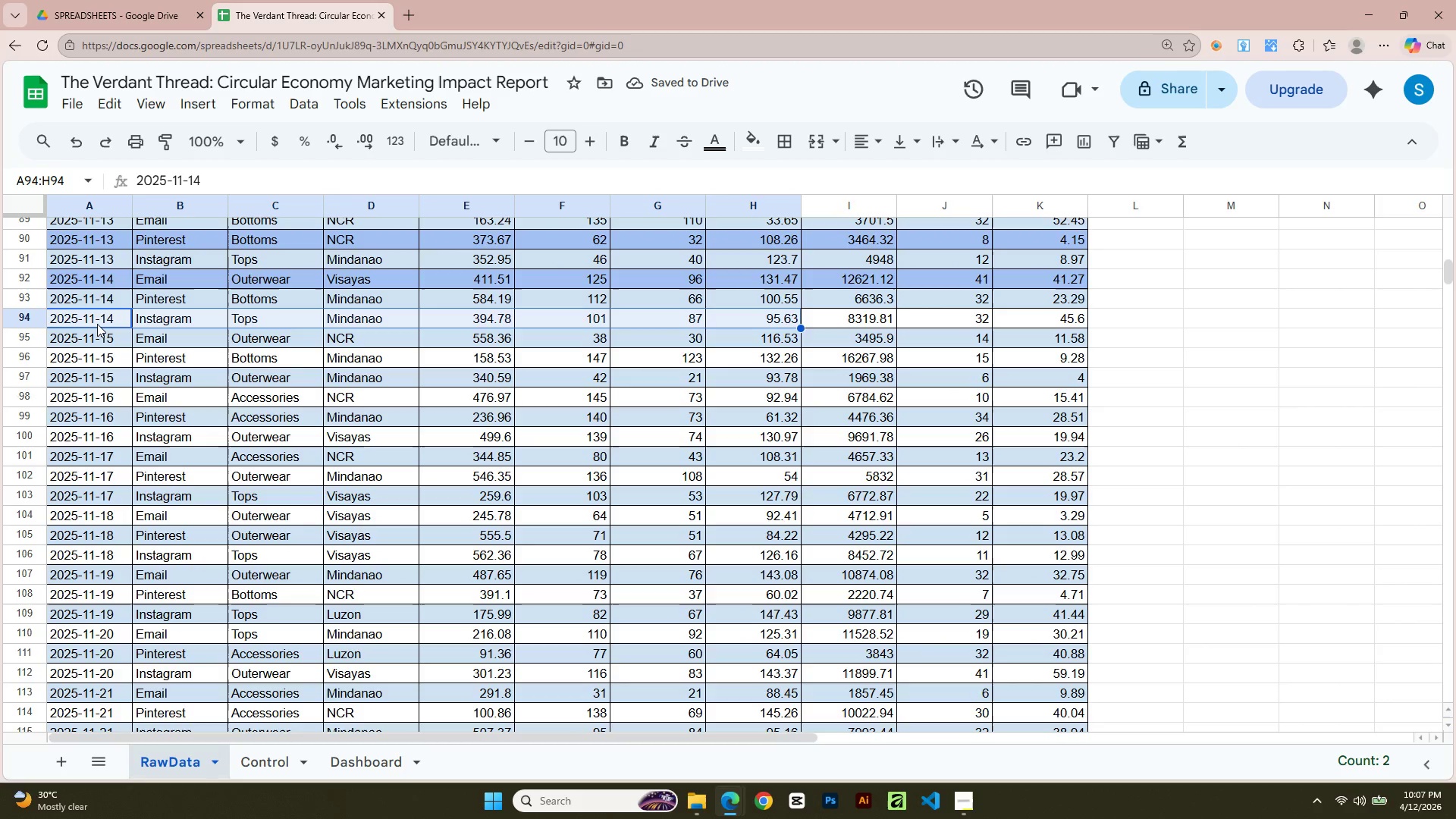 
key(Shift+ArrowRight)
 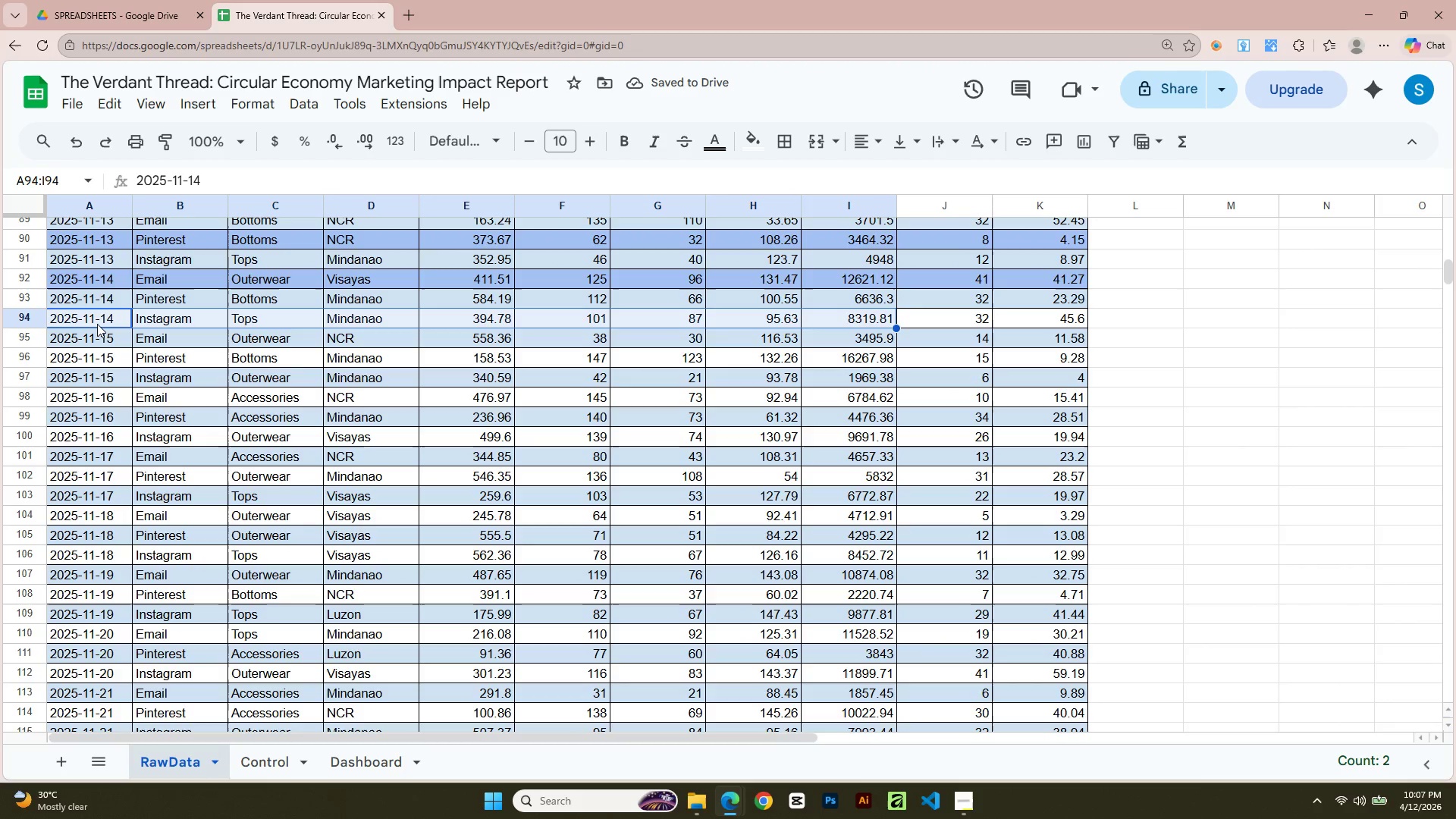 
key(Shift+ArrowRight)
 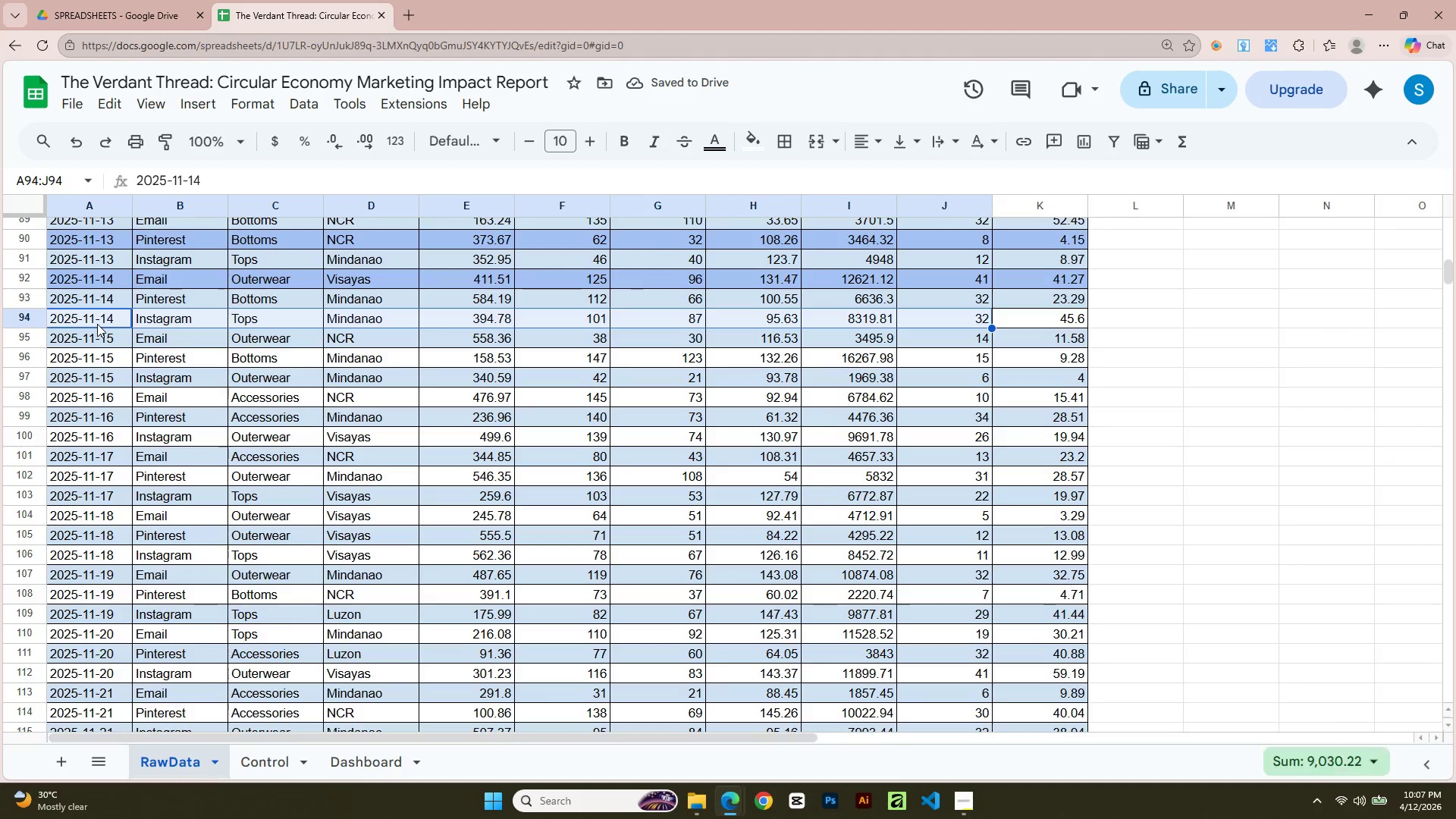 
key(Shift+ArrowRight)
 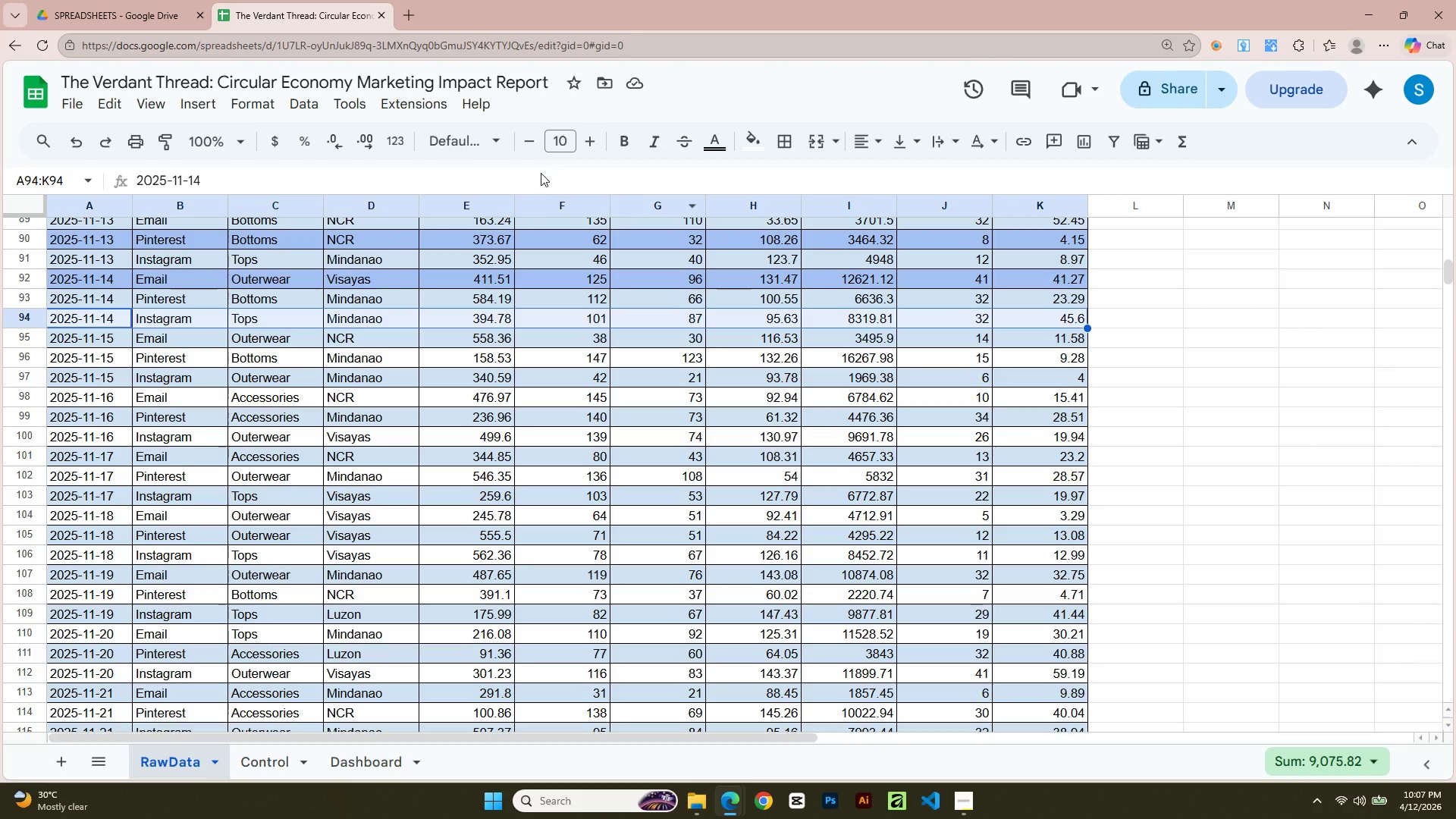 
left_click([755, 146])
 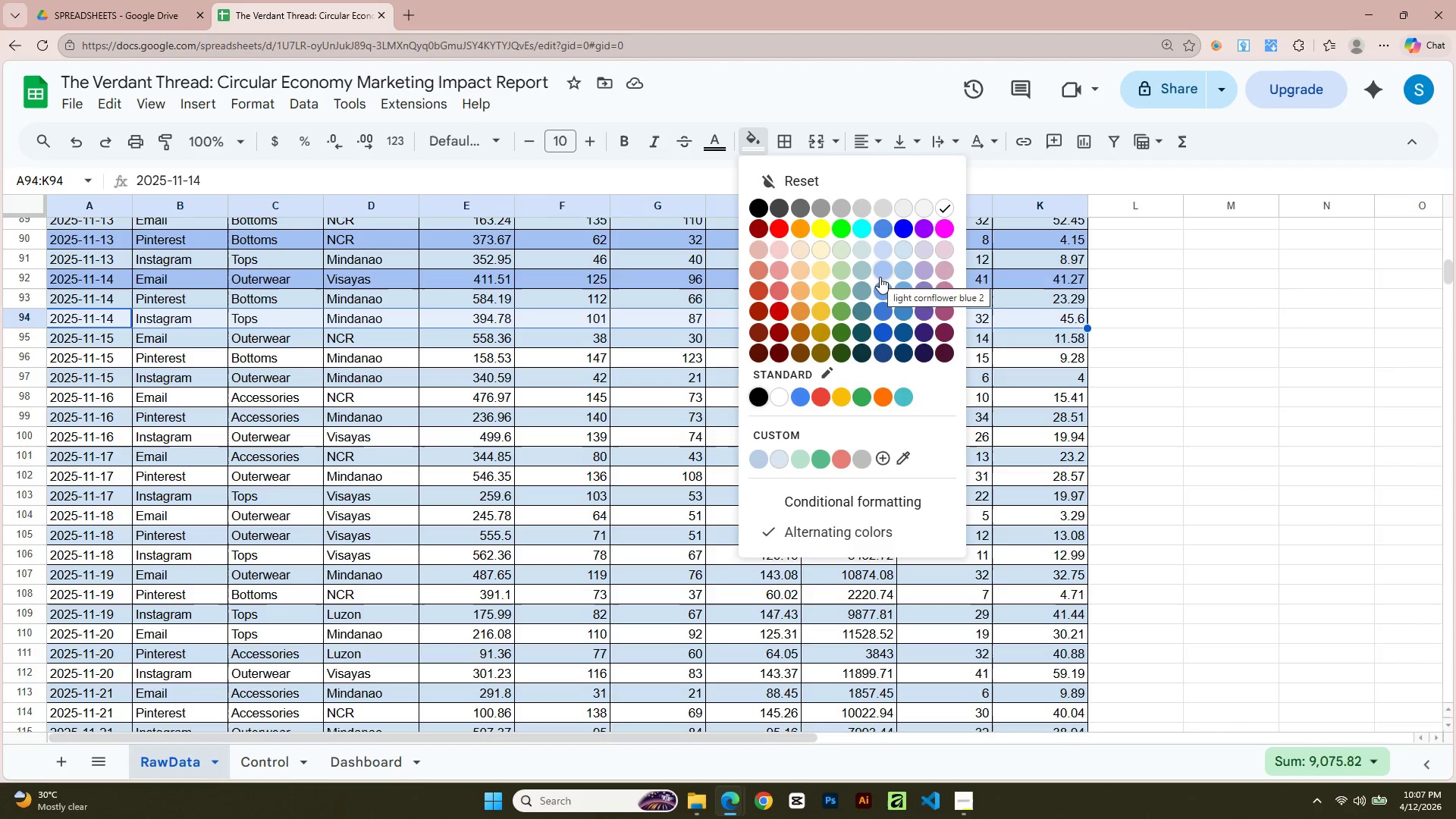 
left_click([880, 270])
 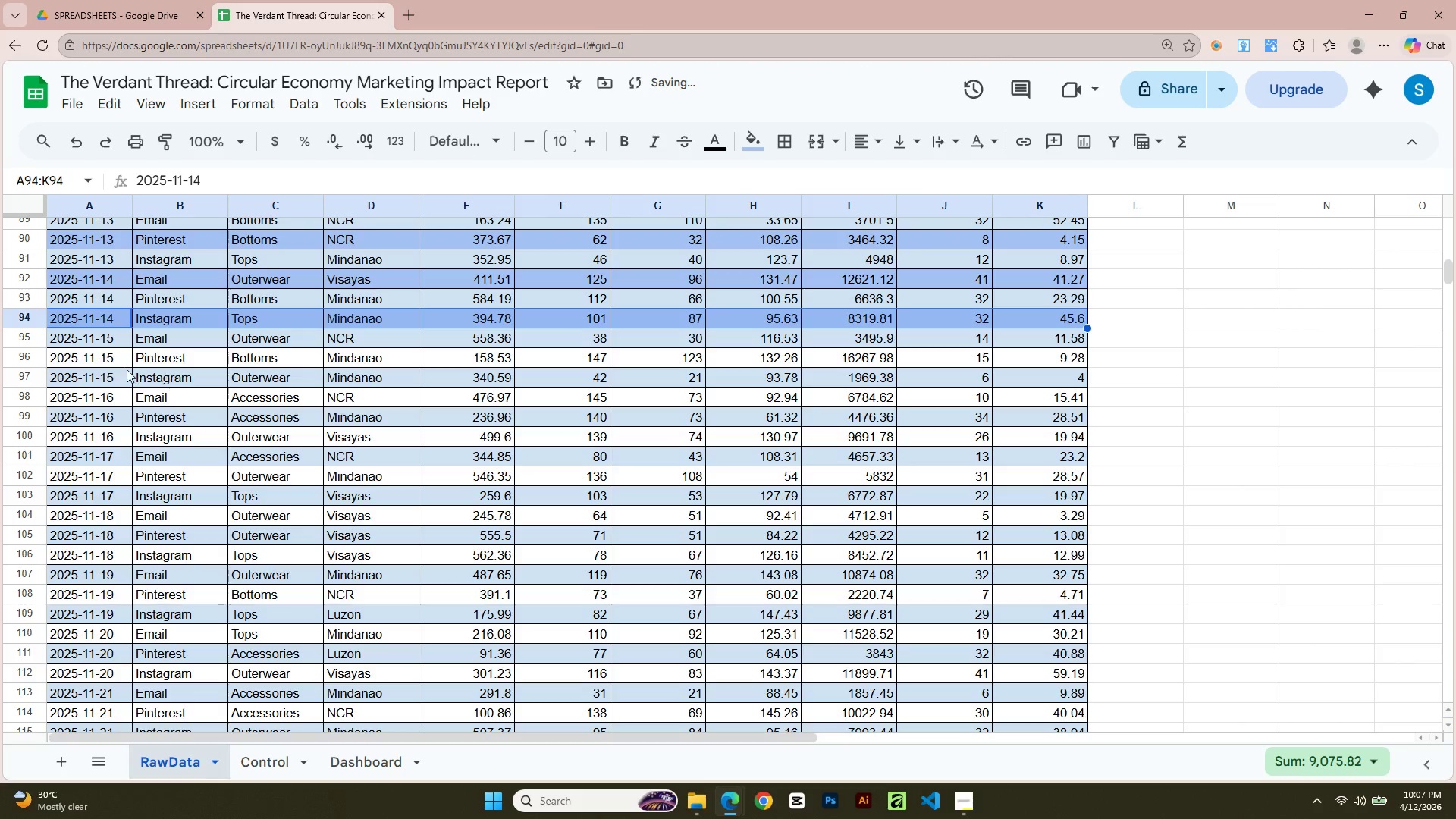 
left_click([93, 364])
 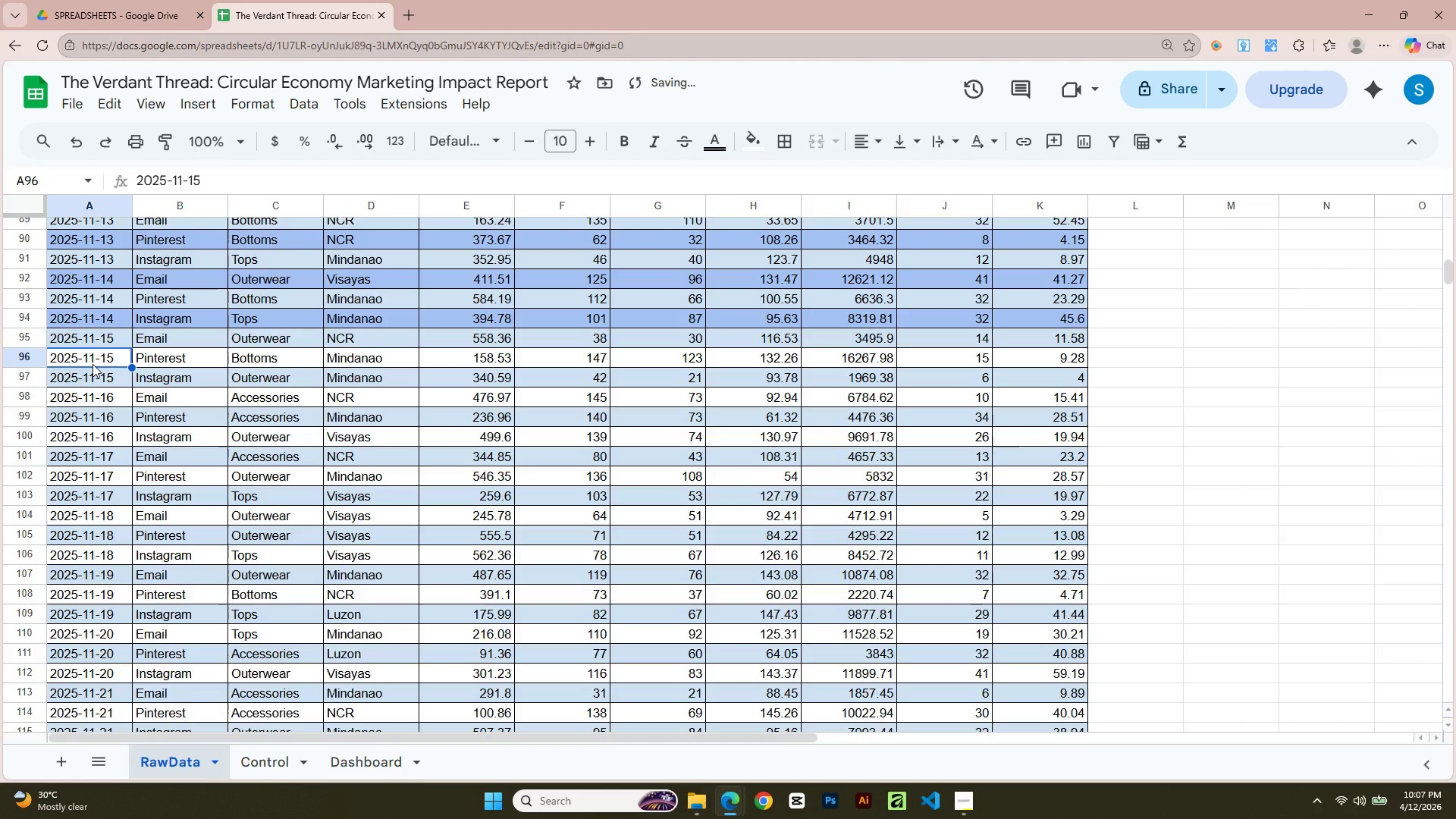 
key(Shift+ArrowRight)
 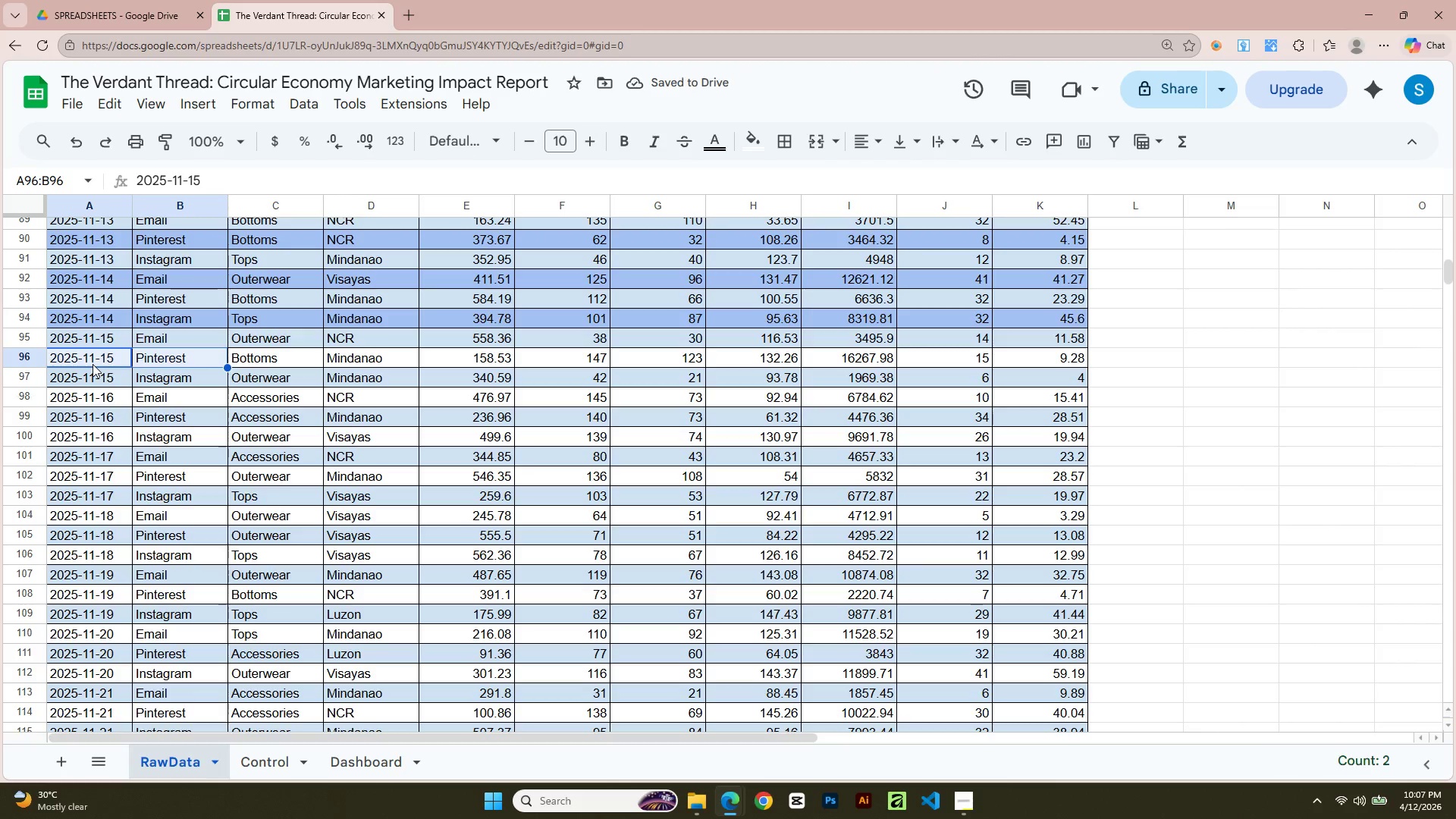 
key(Shift+ArrowRight)
 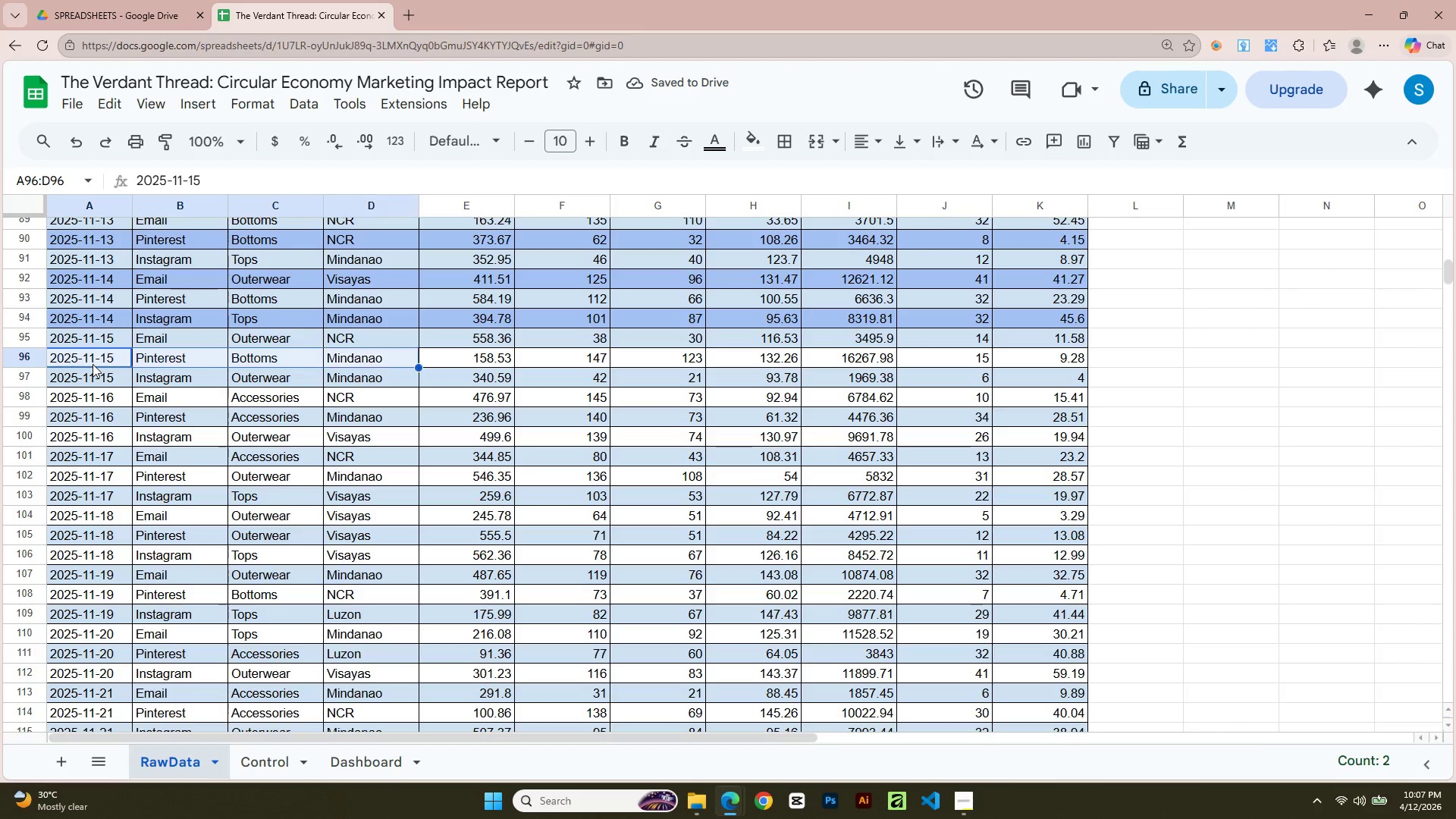 
key(Shift+ArrowRight)
 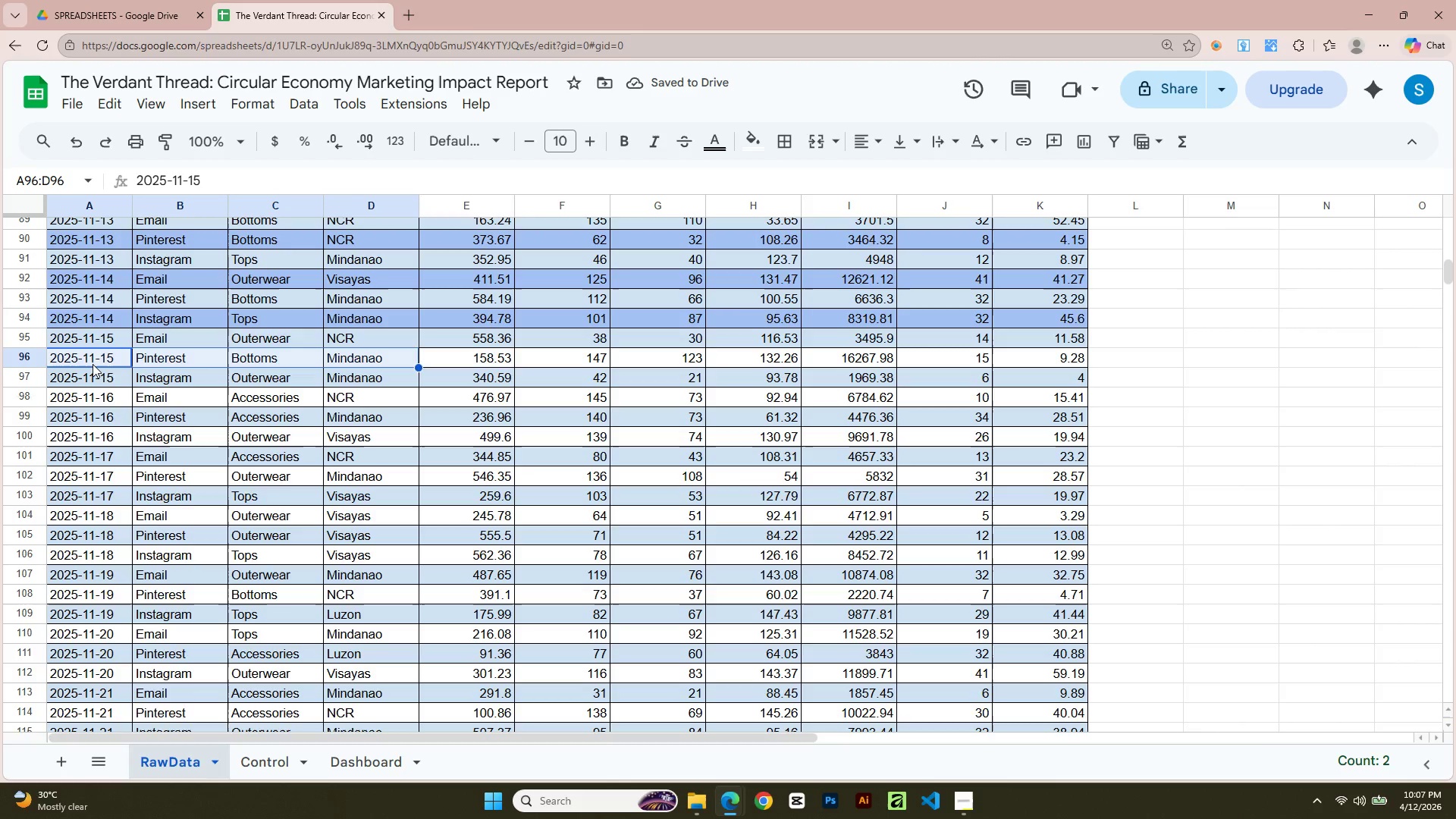 
key(Shift+ArrowRight)
 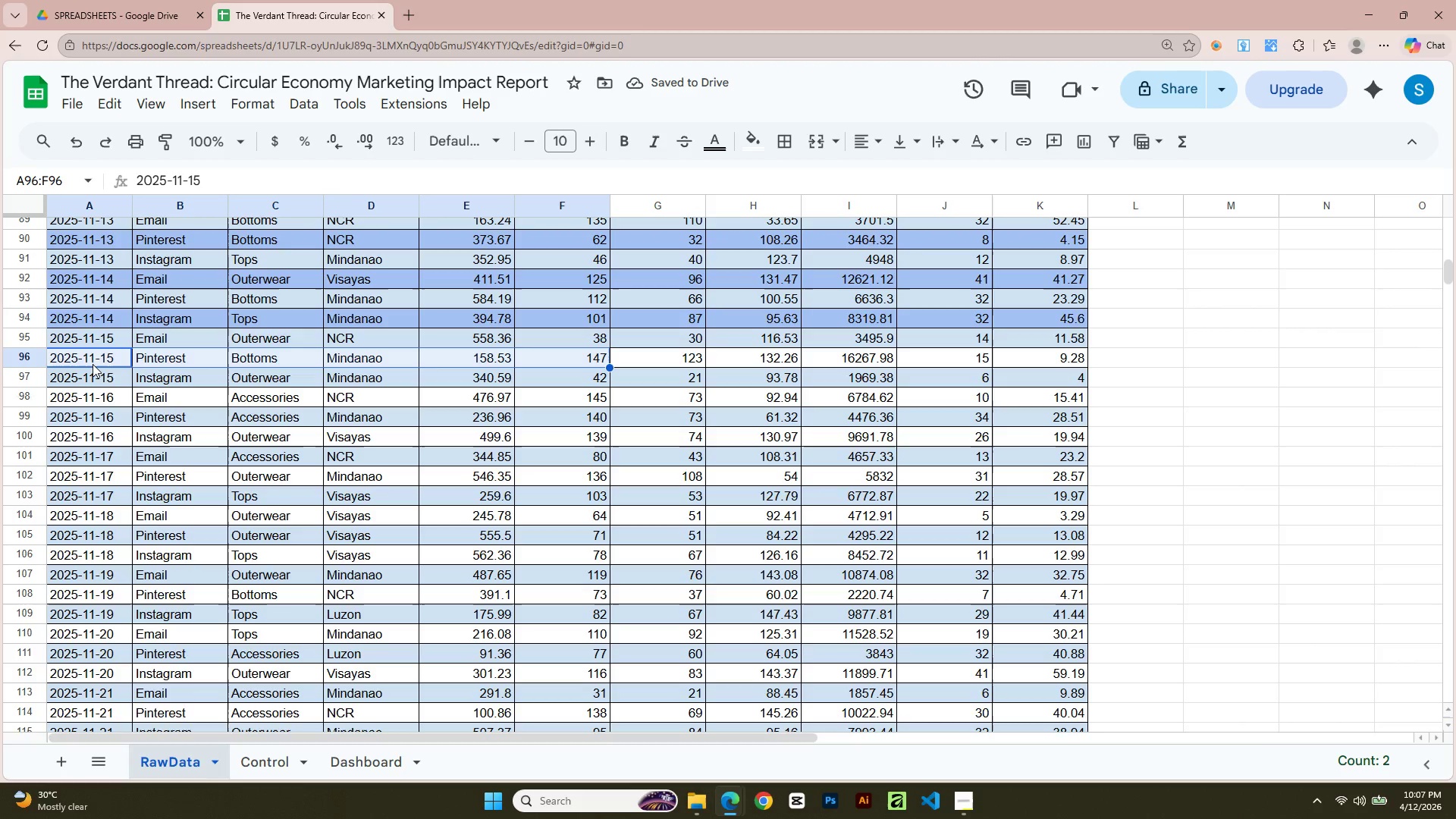 
key(Shift+ArrowRight)
 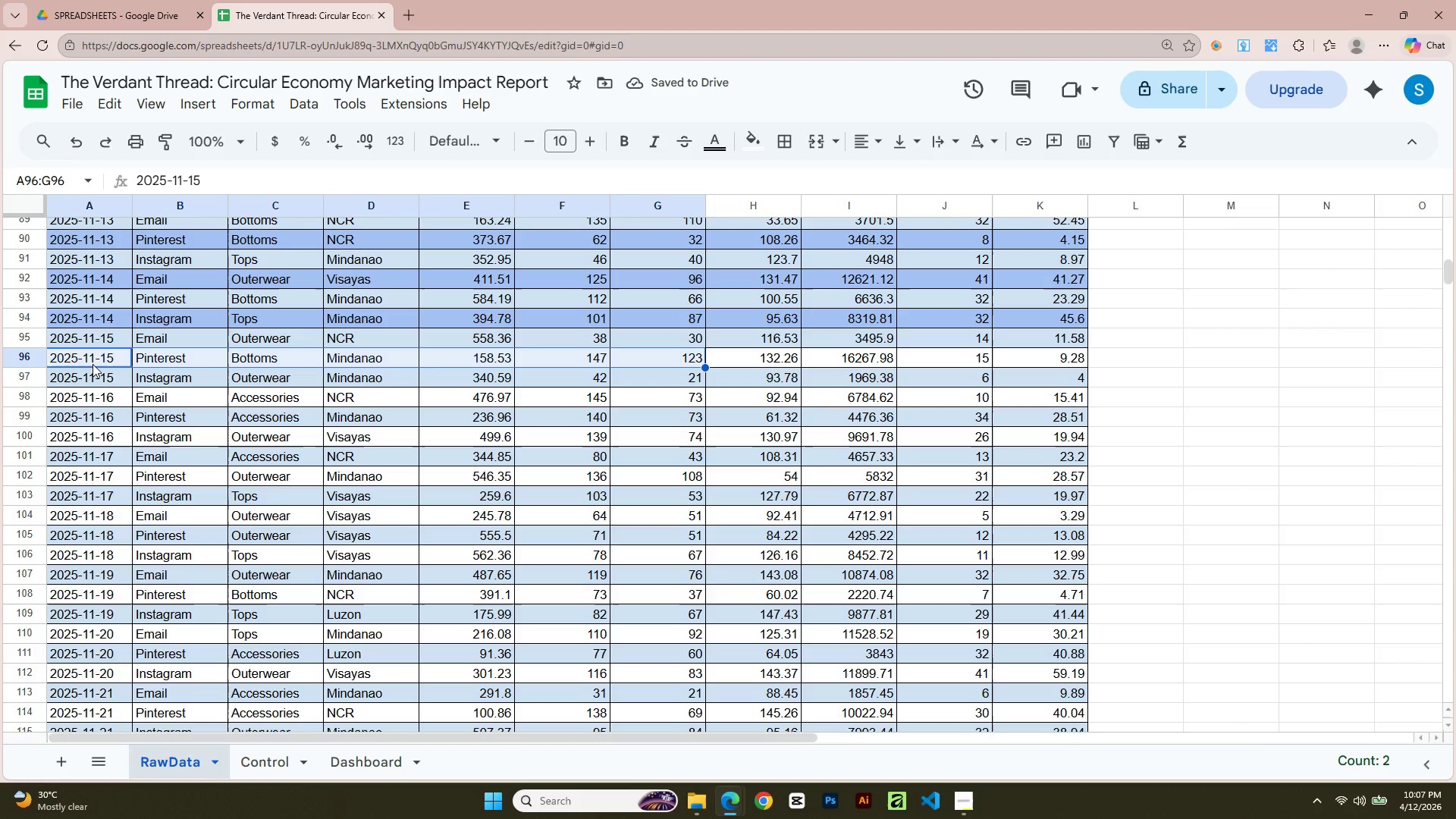 
key(Shift+ArrowRight)
 